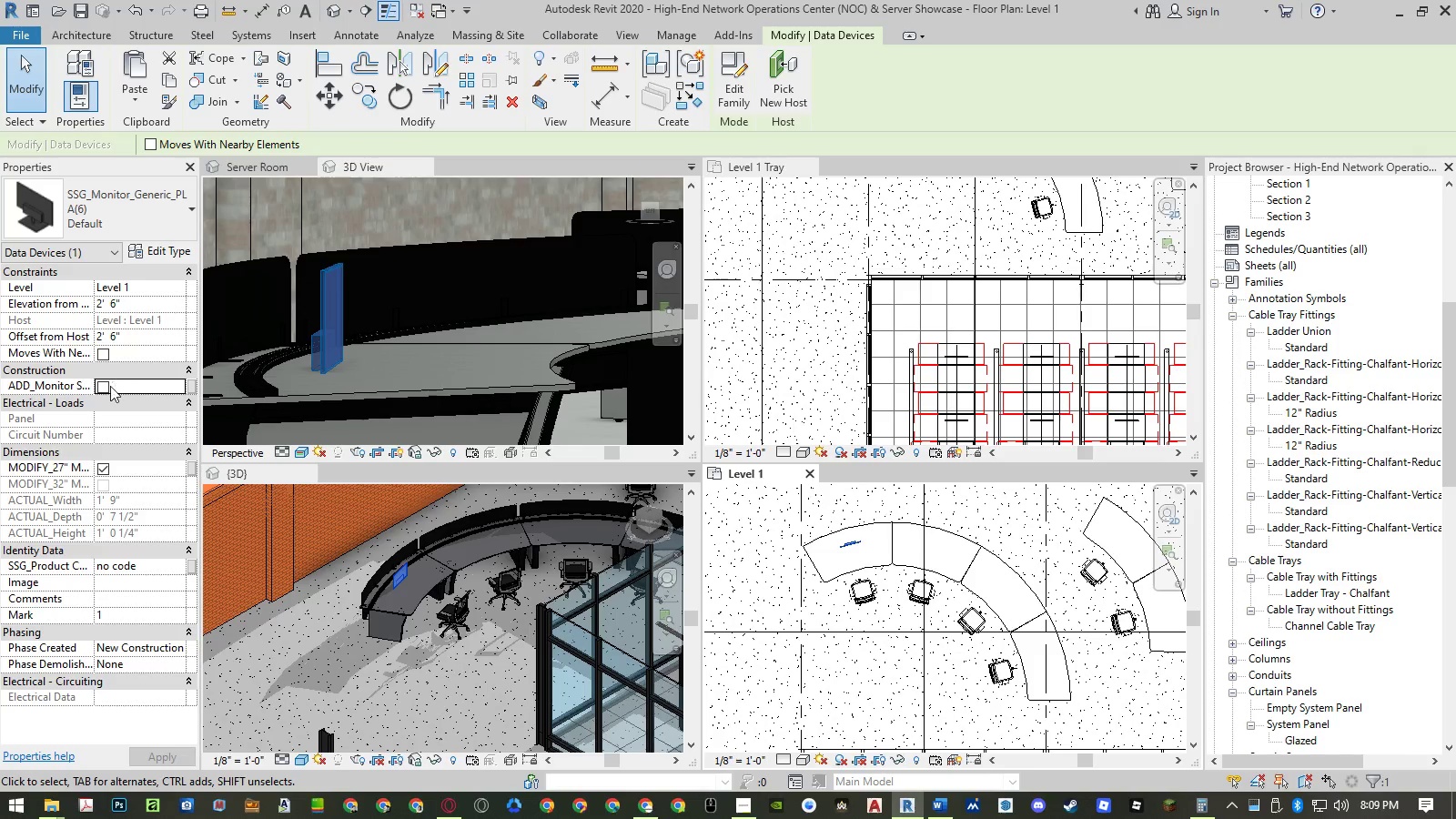 
left_click([109, 387])
 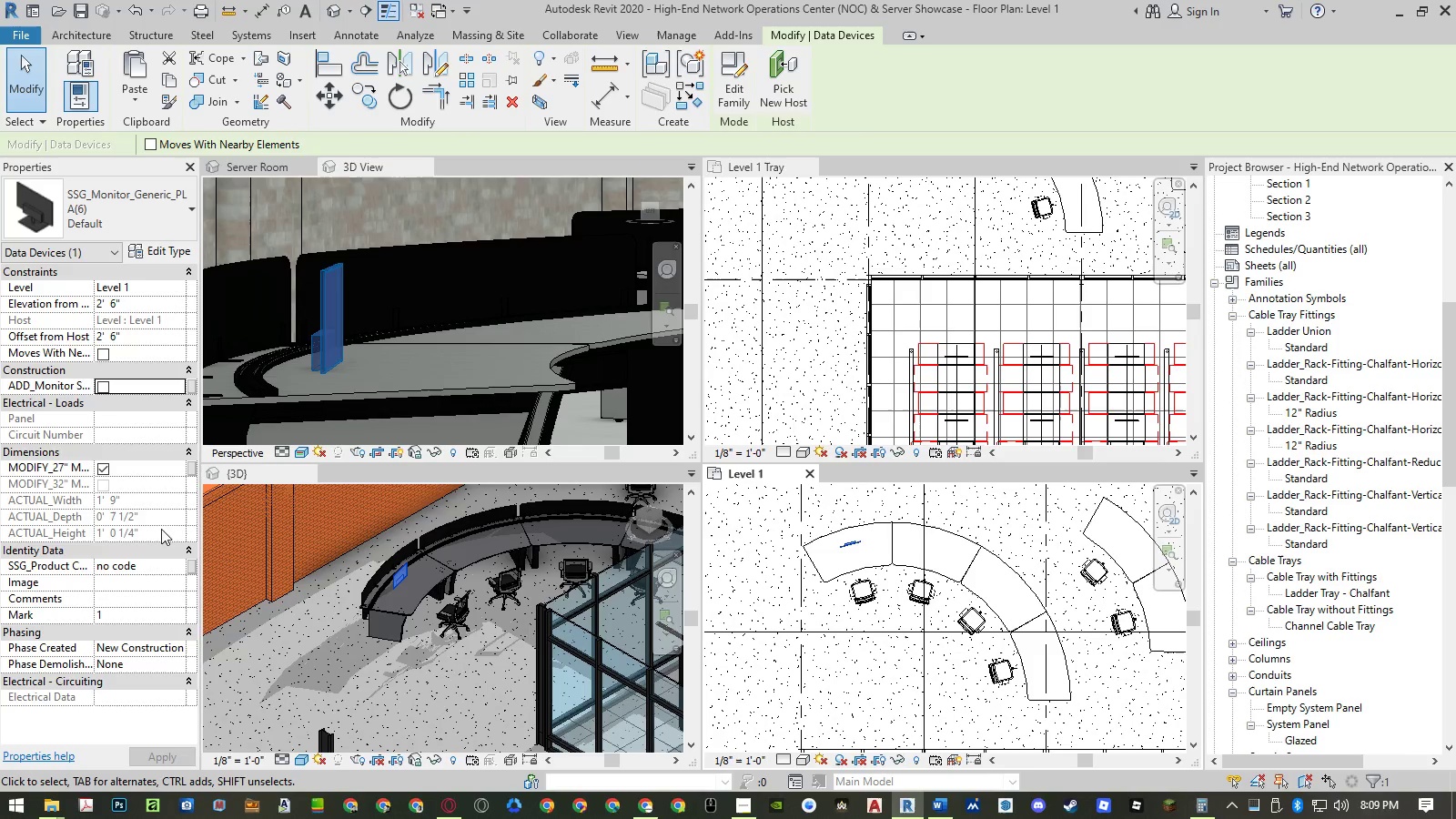 
left_click([103, 392])
 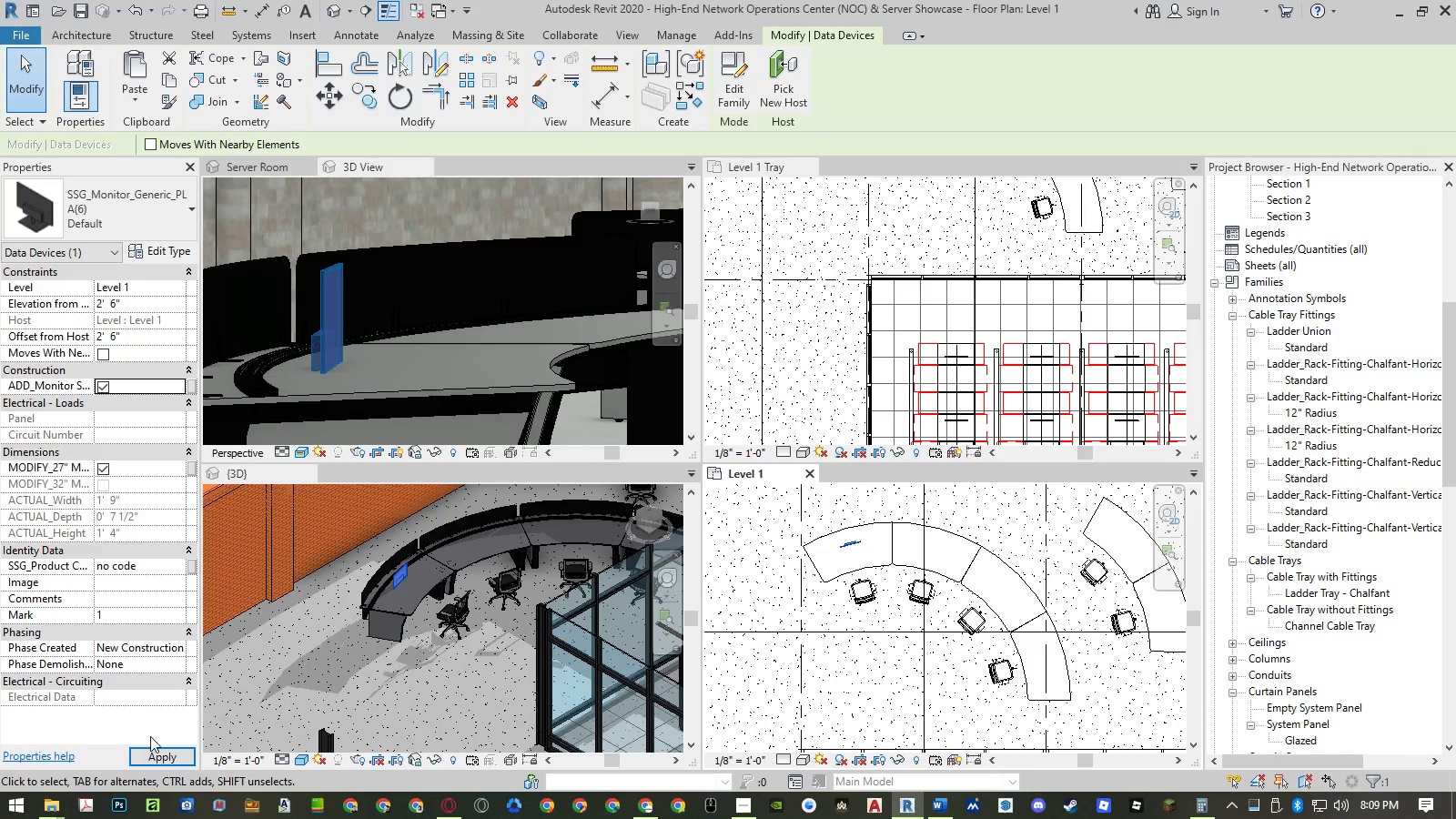 
left_click([152, 755])
 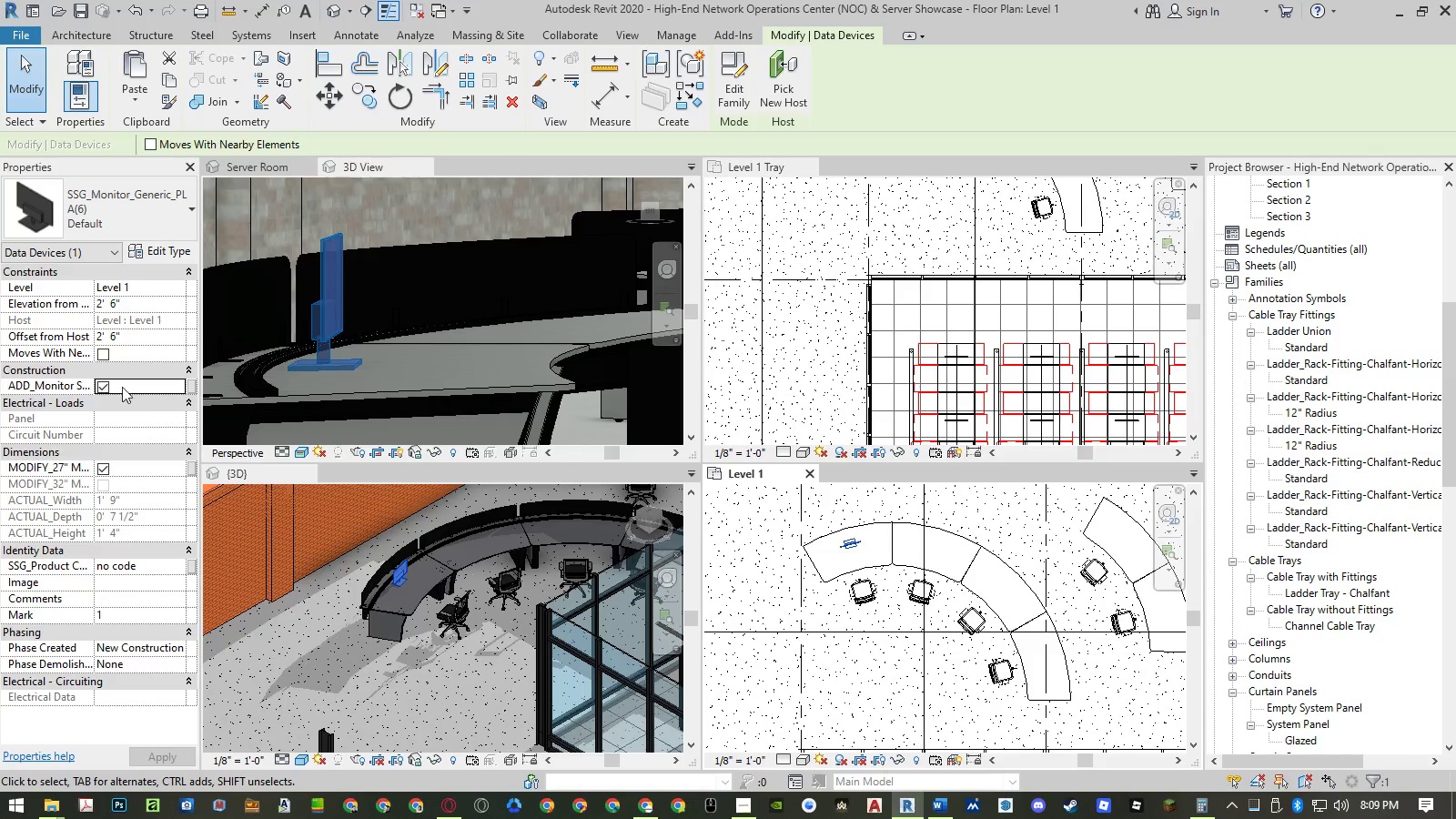 
wait(7.34)
 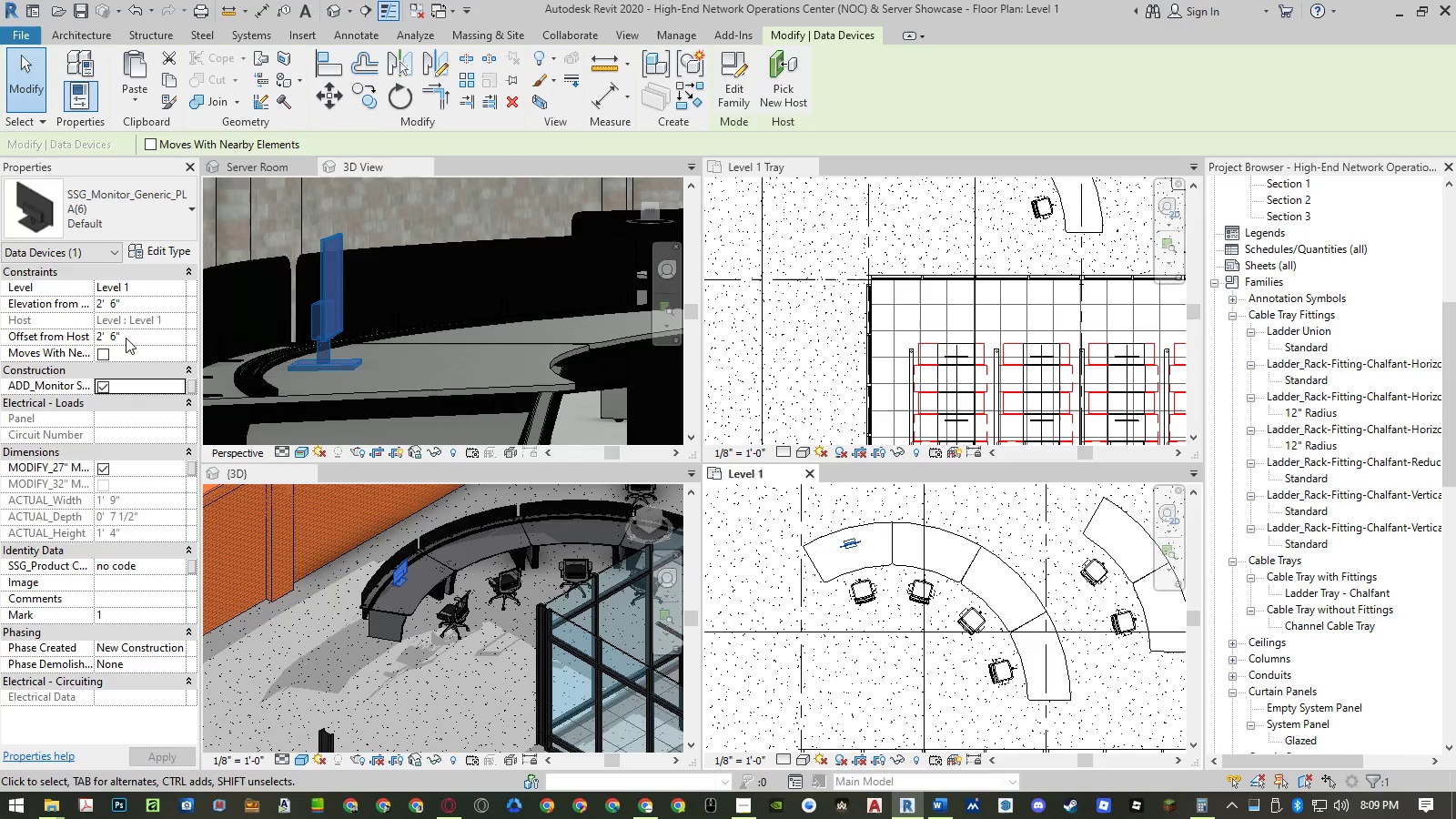 
left_click([149, 257])
 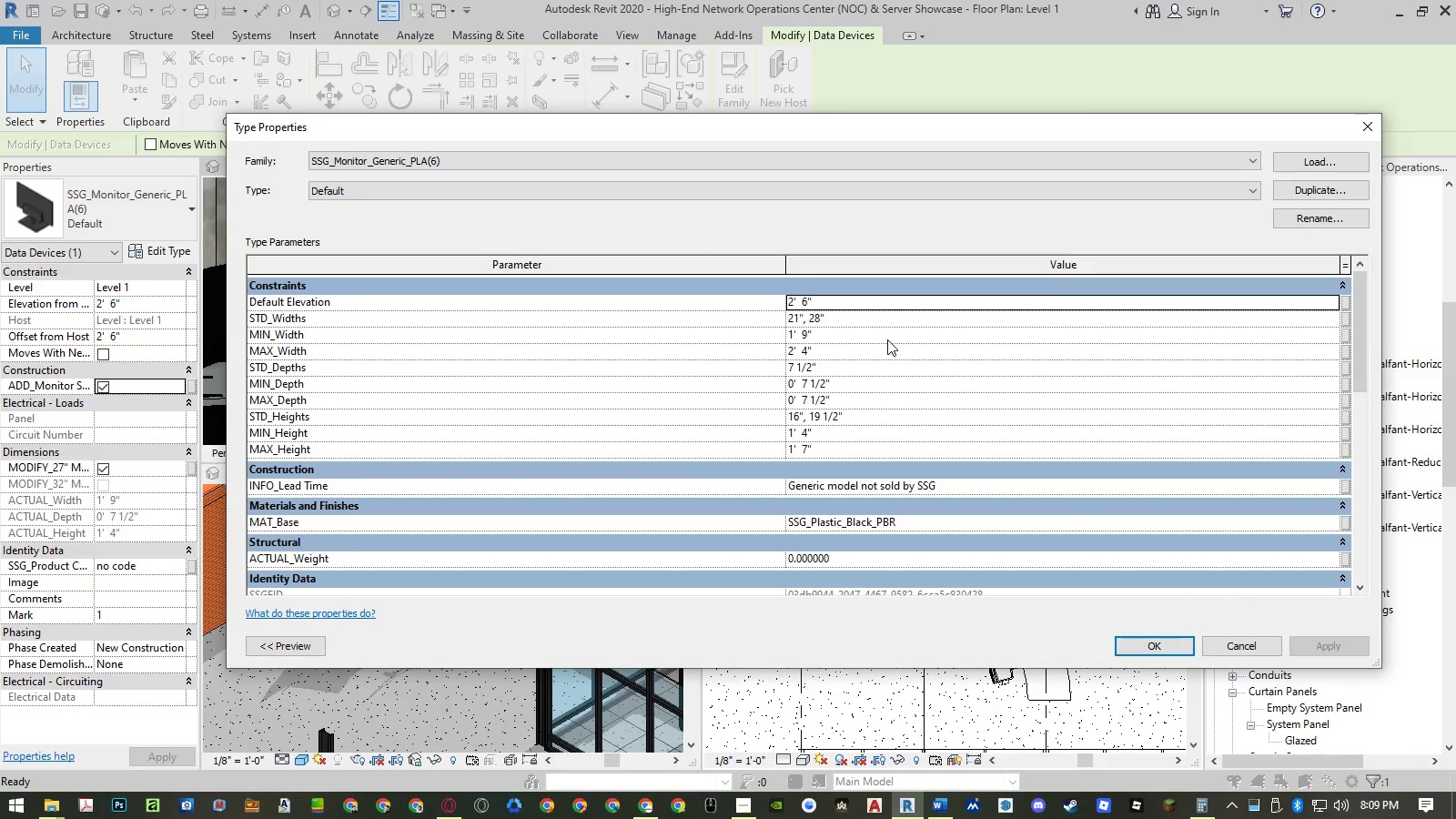 
wait(8.11)
 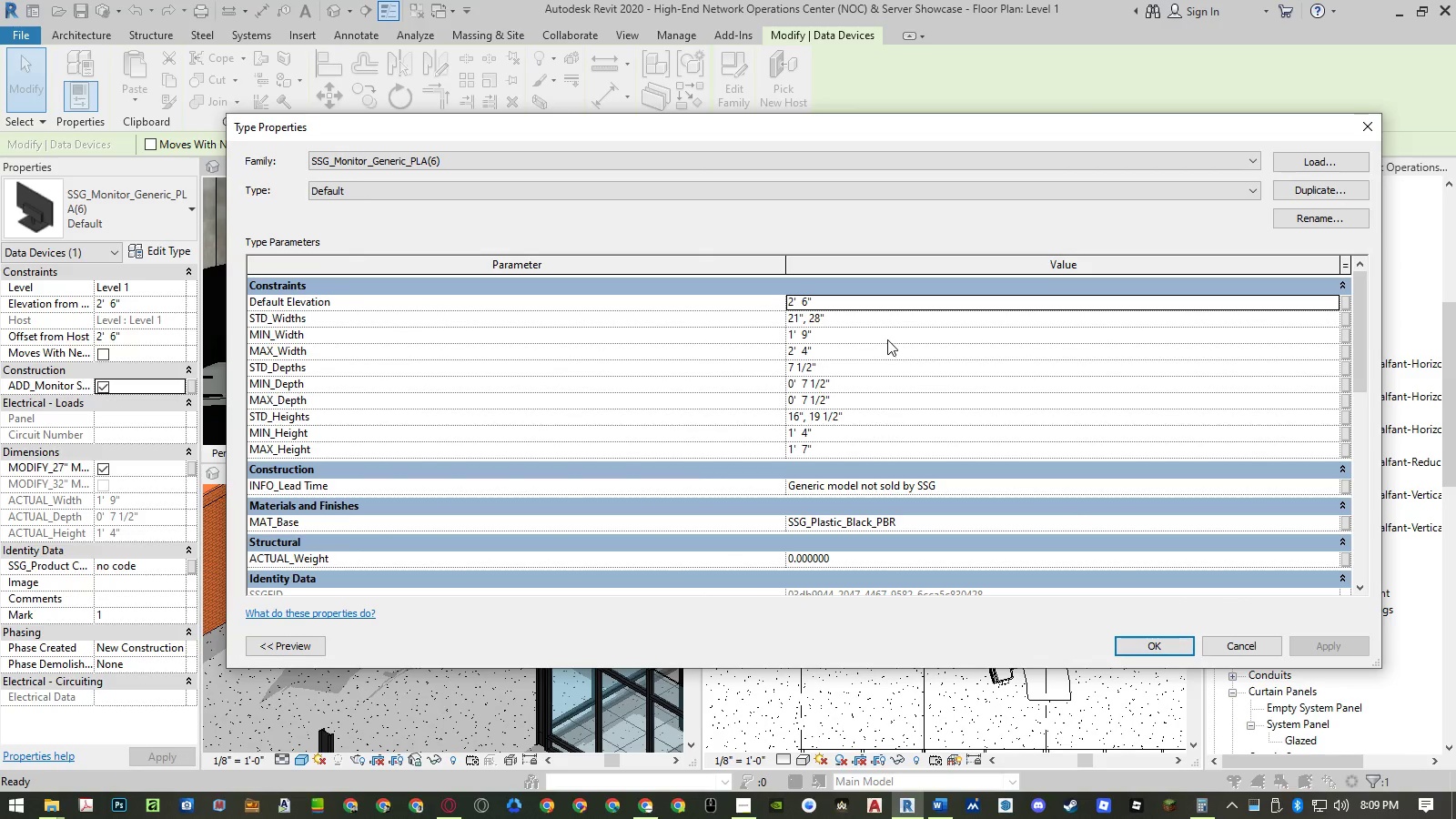 
left_click([1302, 193])
 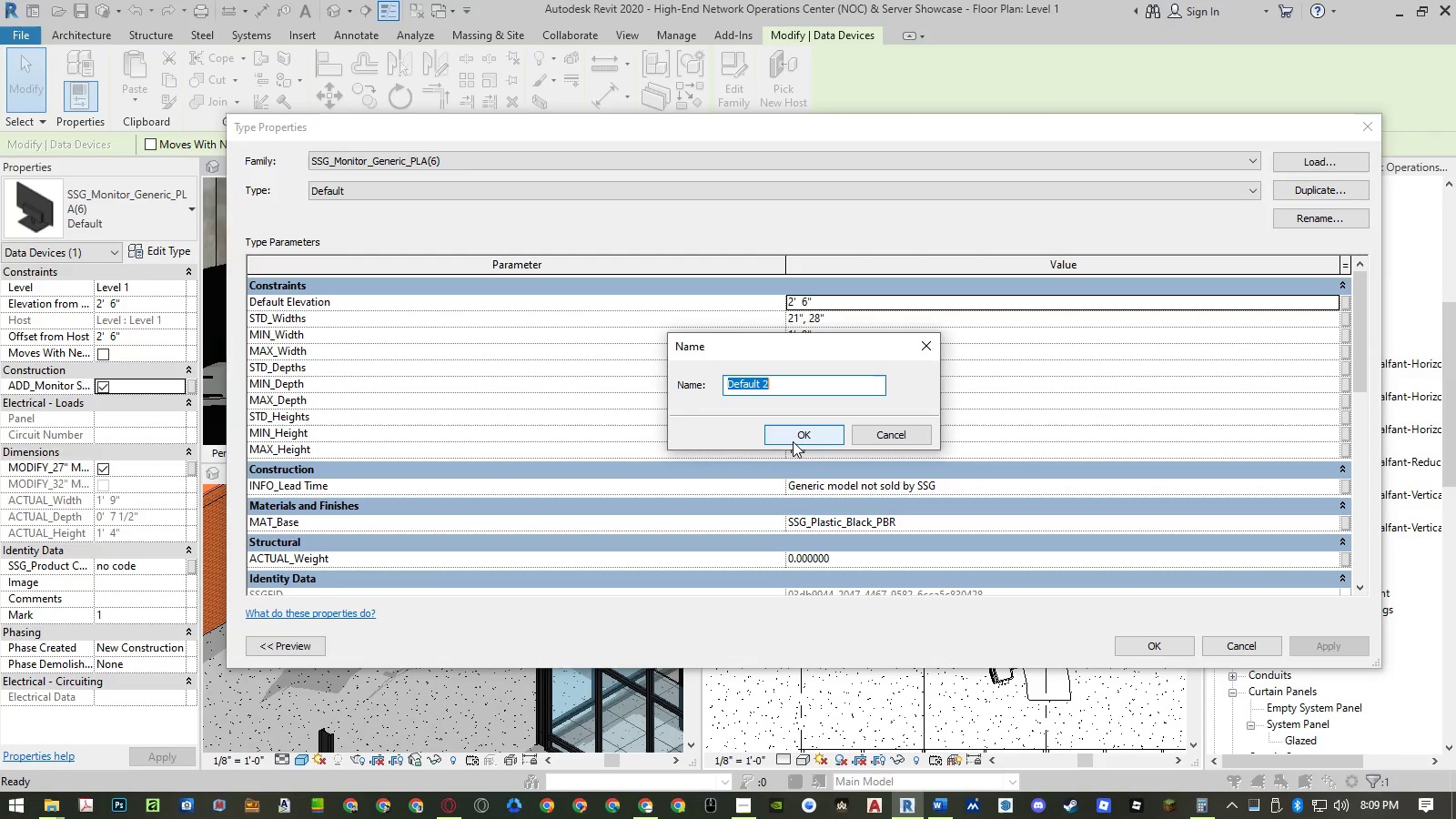 
type(Monitr)
key(Backspace)
type(or)
 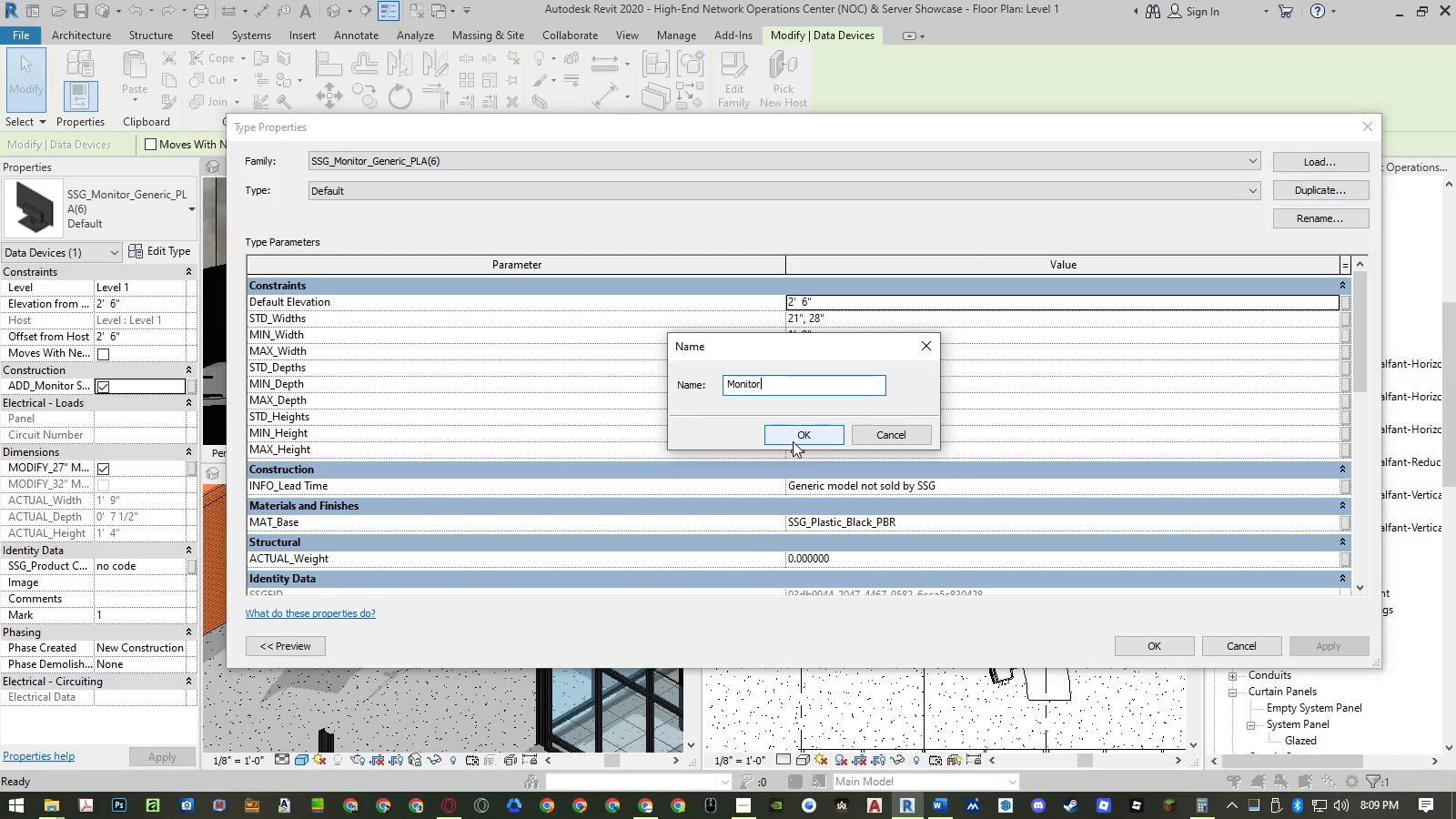 
key(Enter)
 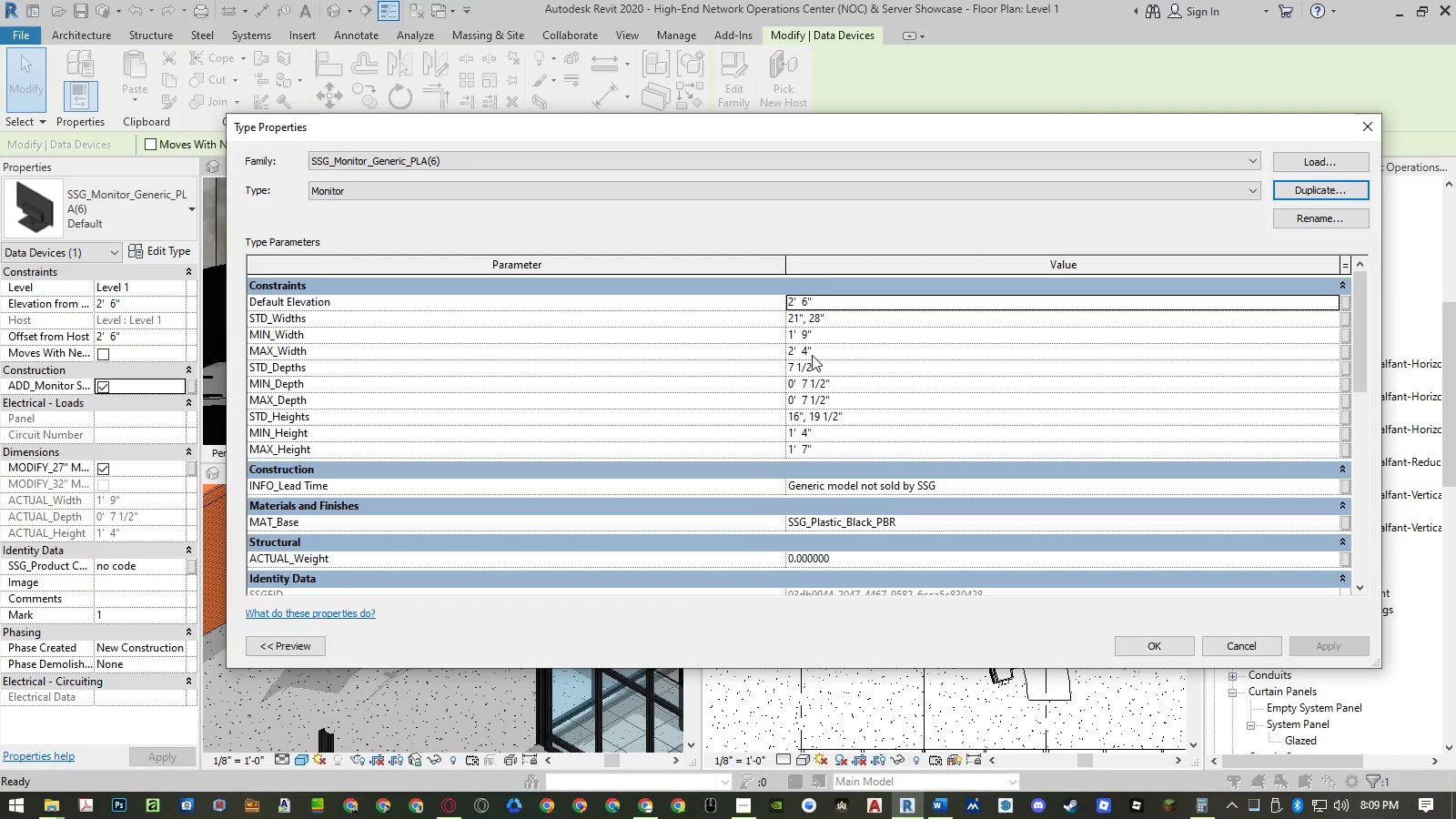 
wait(8.09)
 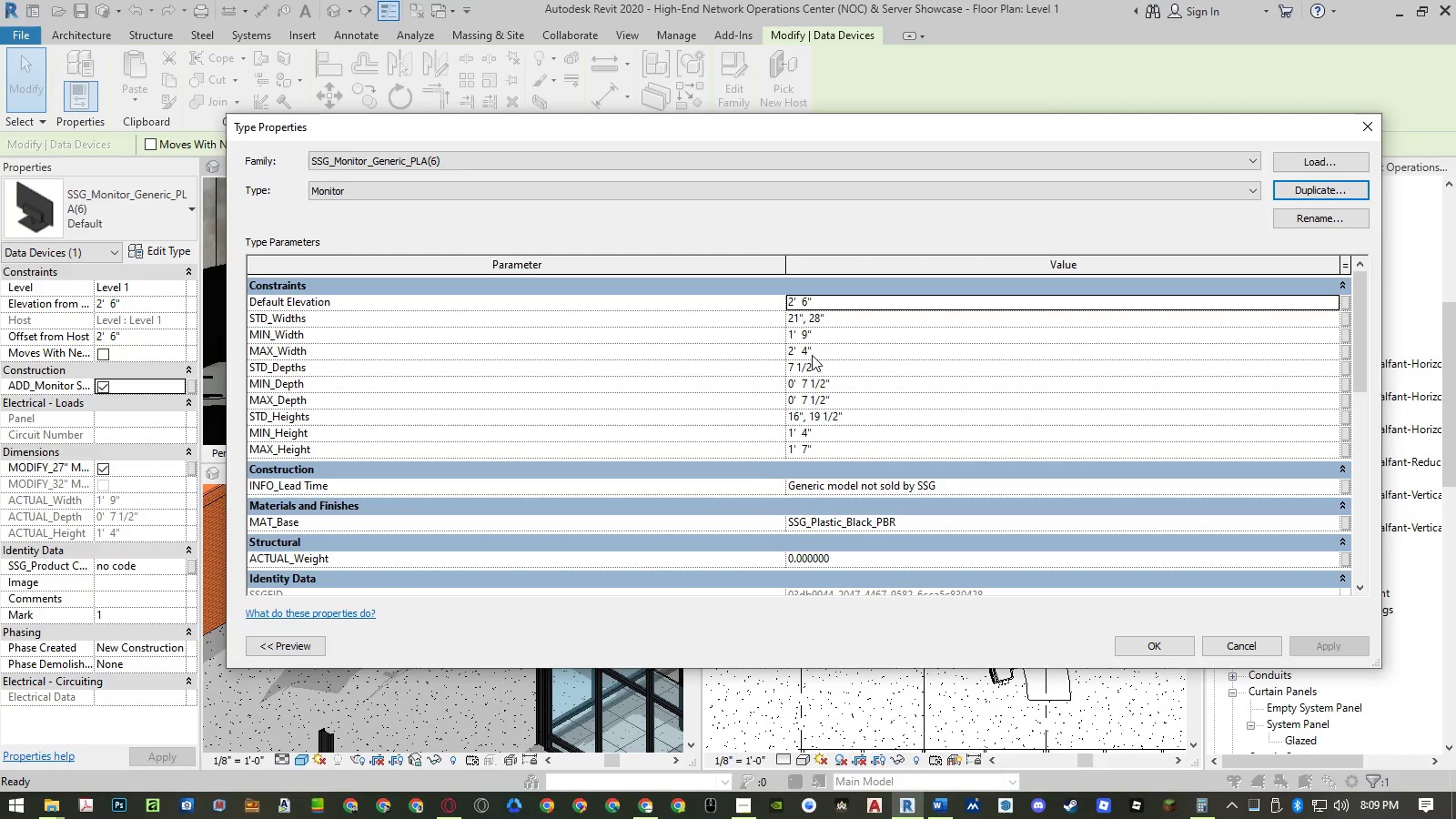 
left_click([824, 317])
 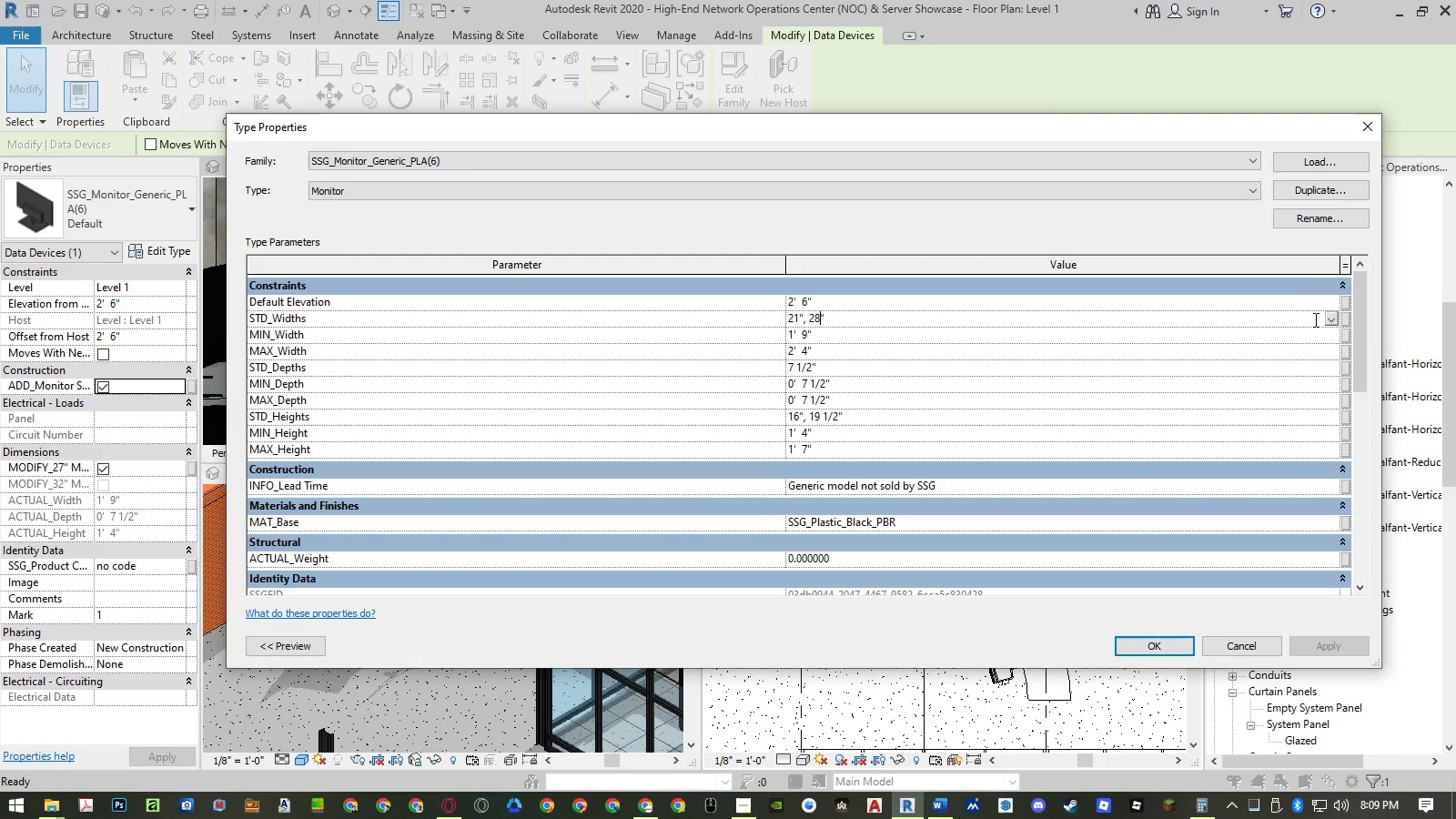 
left_click([1329, 322])
 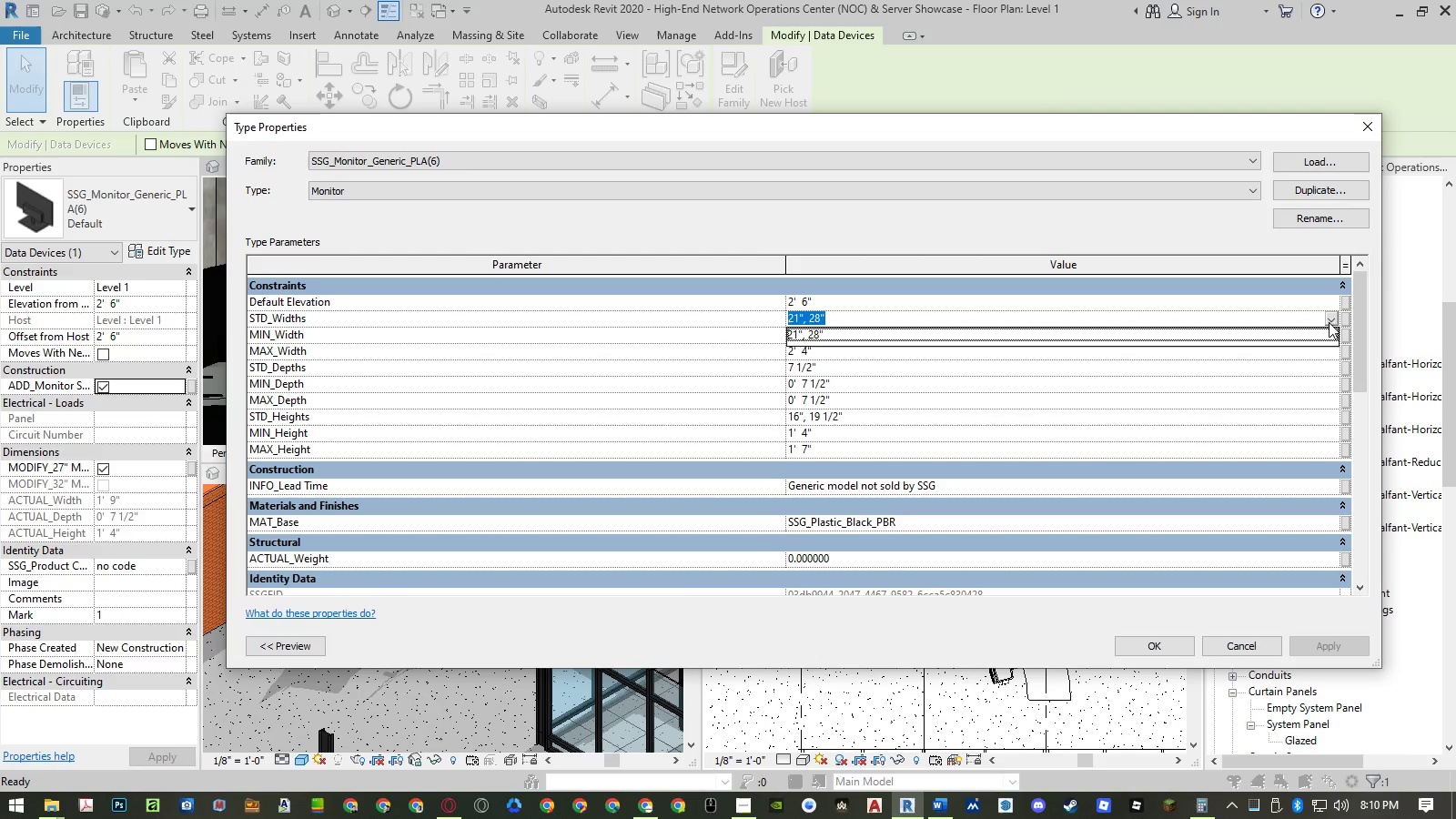 
left_click([1329, 322])
 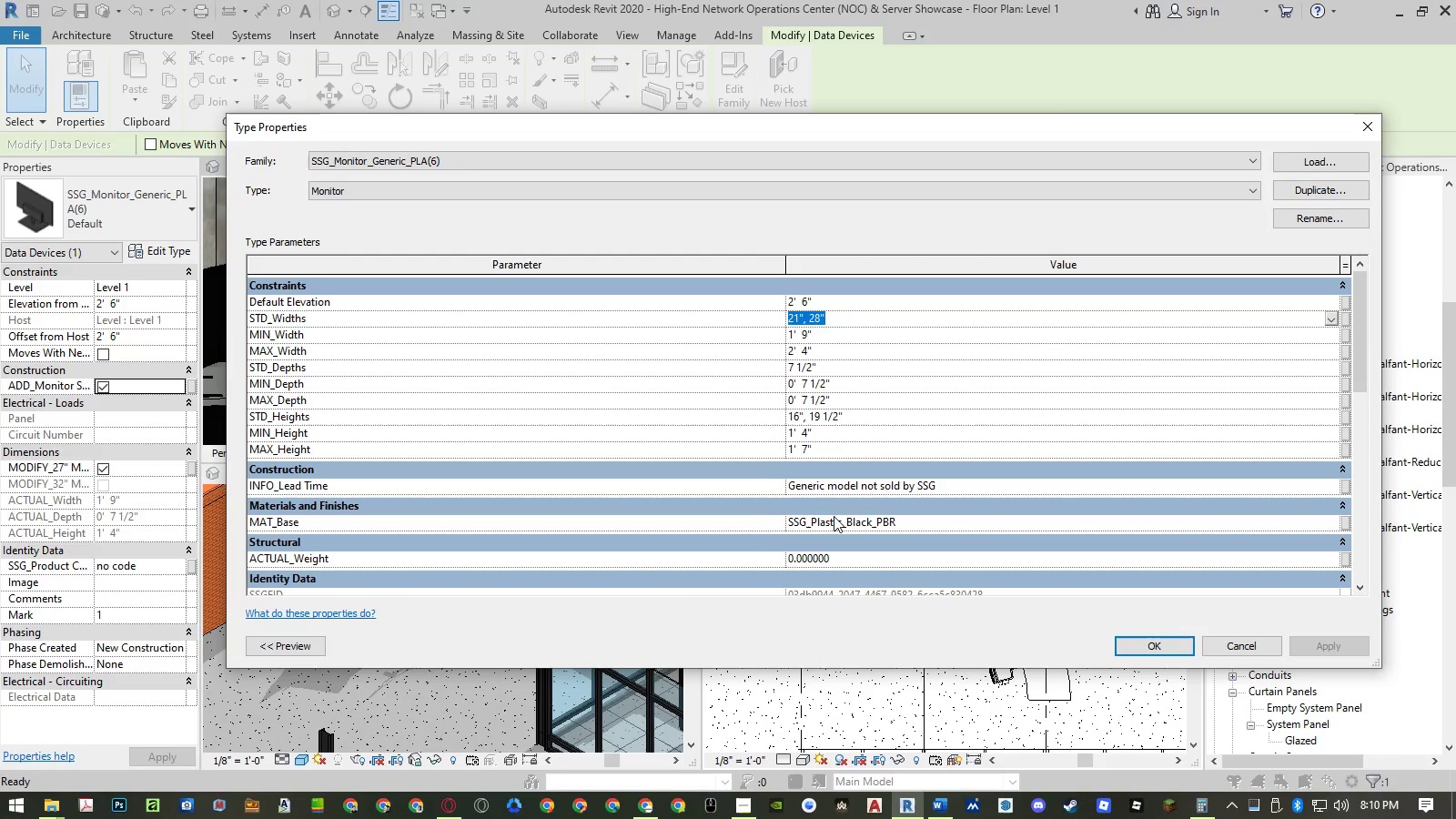 
scroll: coordinate [852, 352], scroll_direction: down, amount: 6.0
 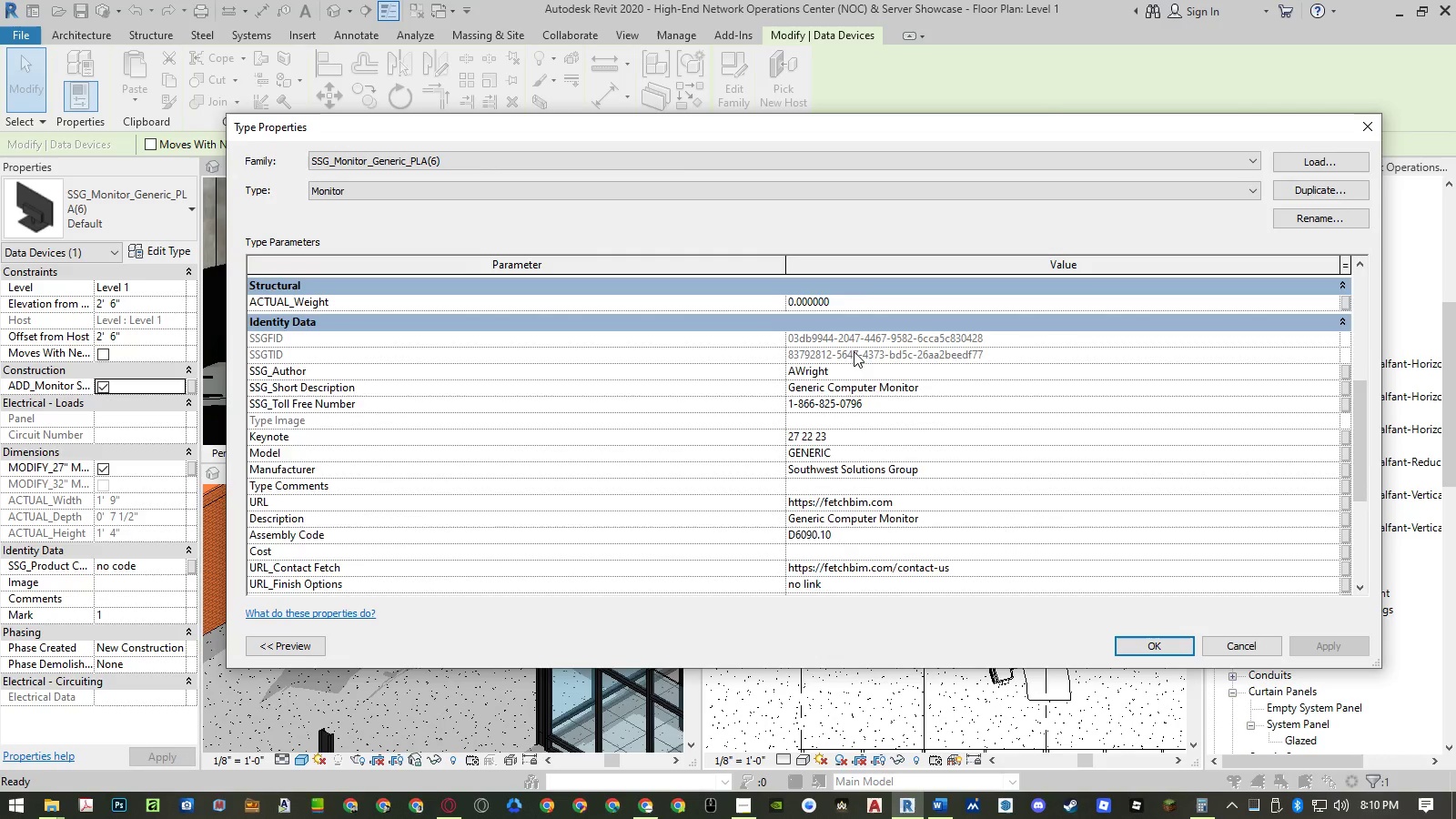 
scroll: coordinate [854, 343], scroll_direction: up, amount: 12.0
 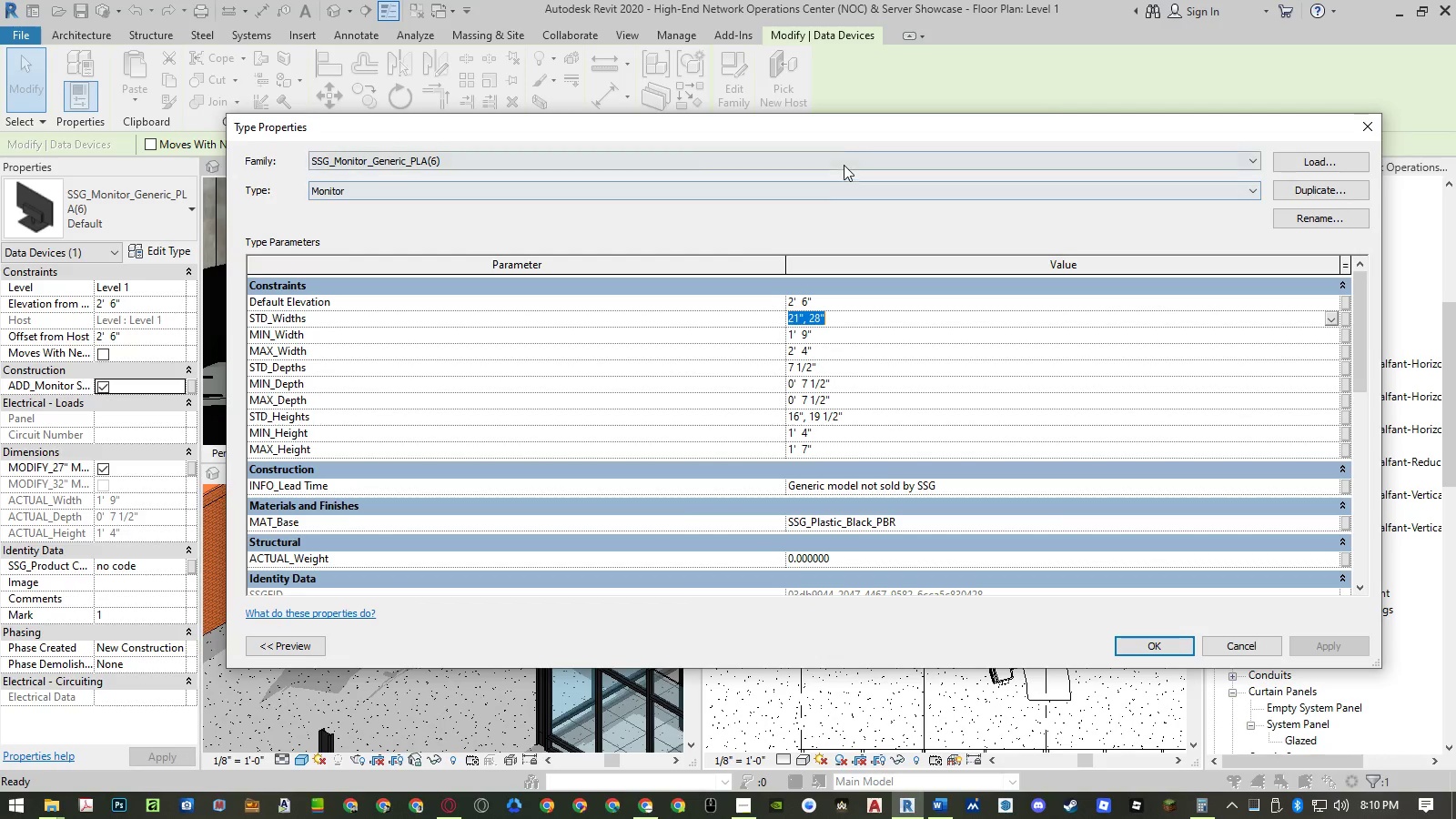 
left_click_drag(start_coordinate=[854, 136], to_coordinate=[1014, 131])
 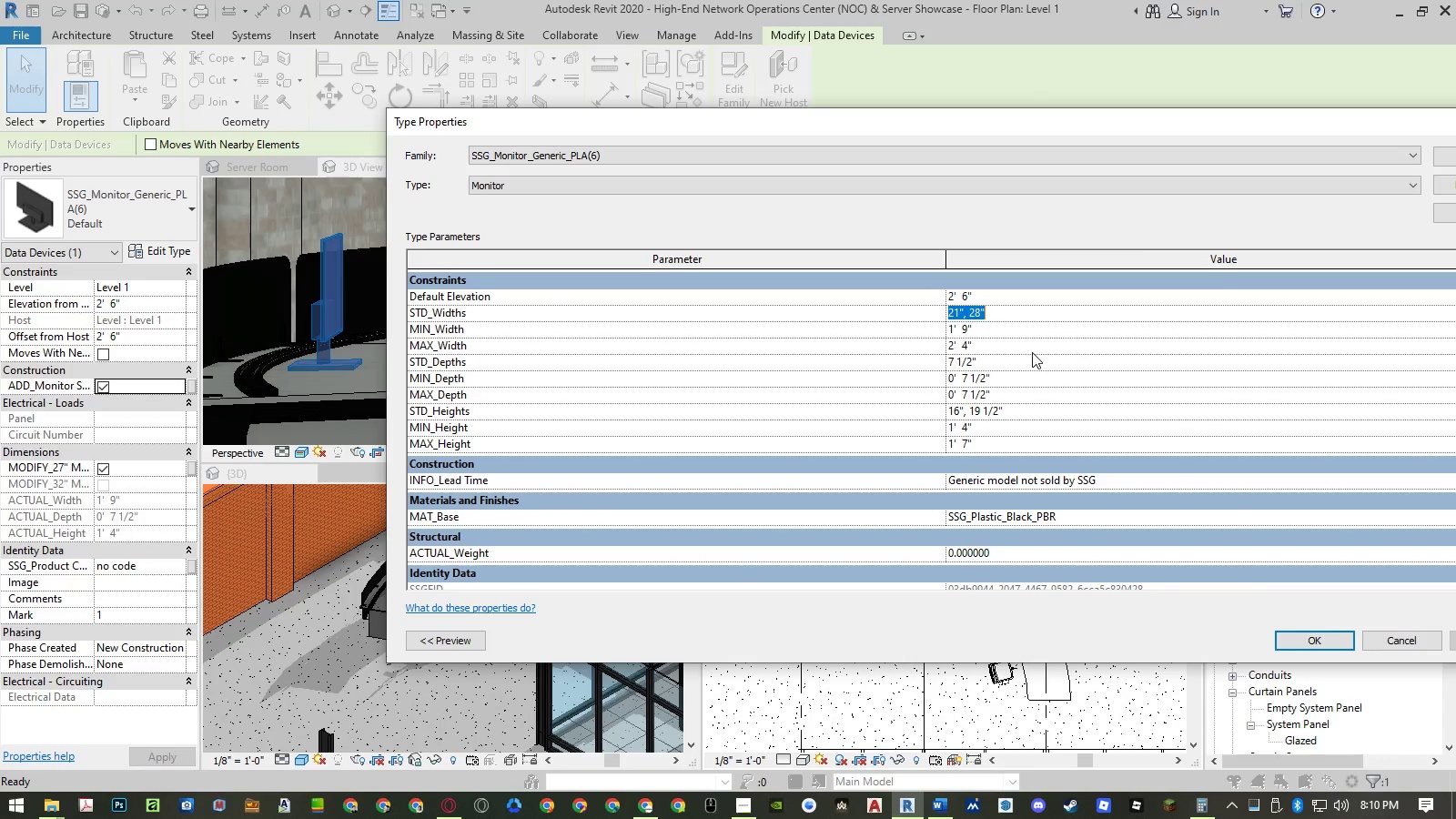 
left_click([1027, 359])
 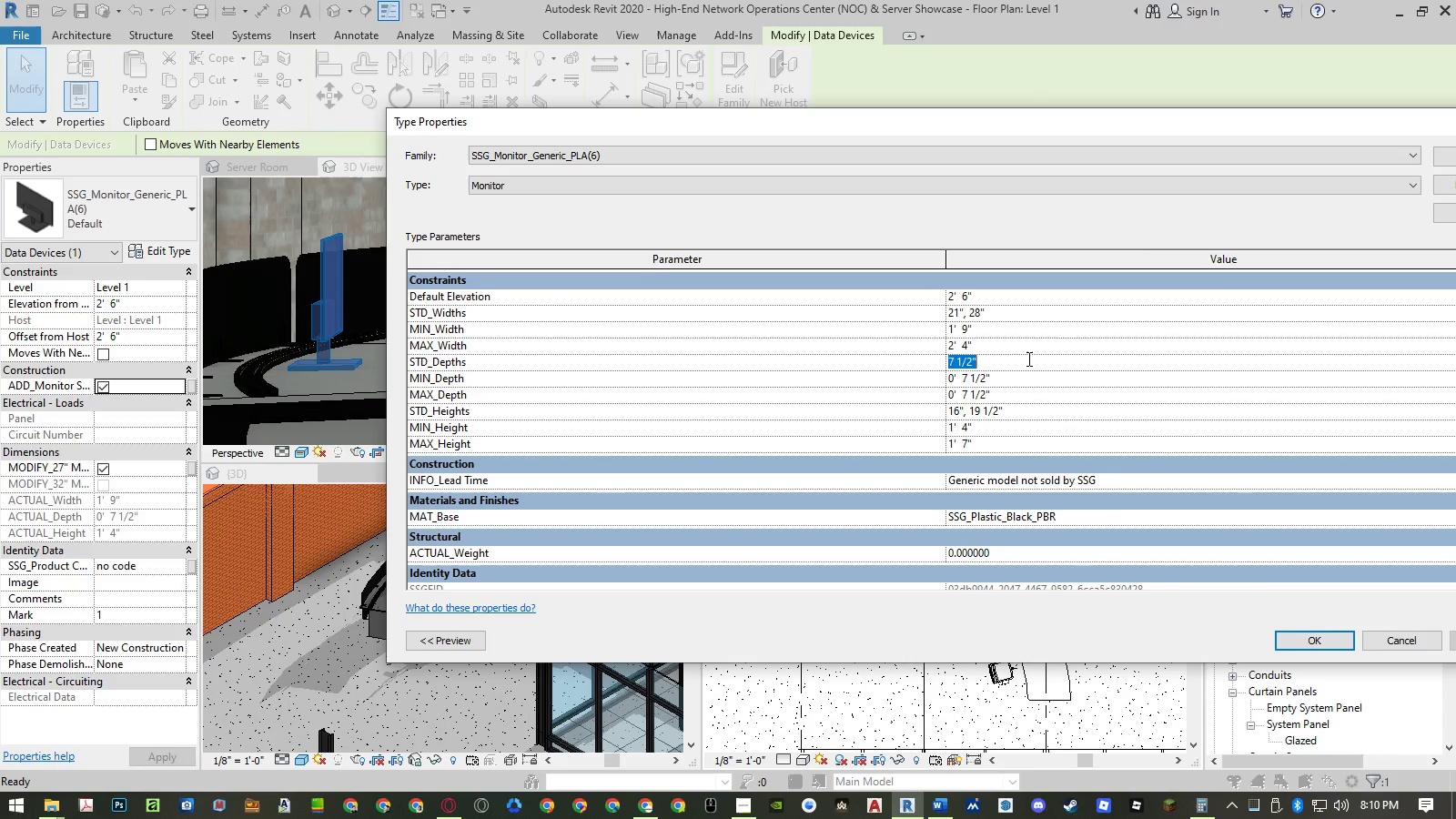 
key(Numpad1)
 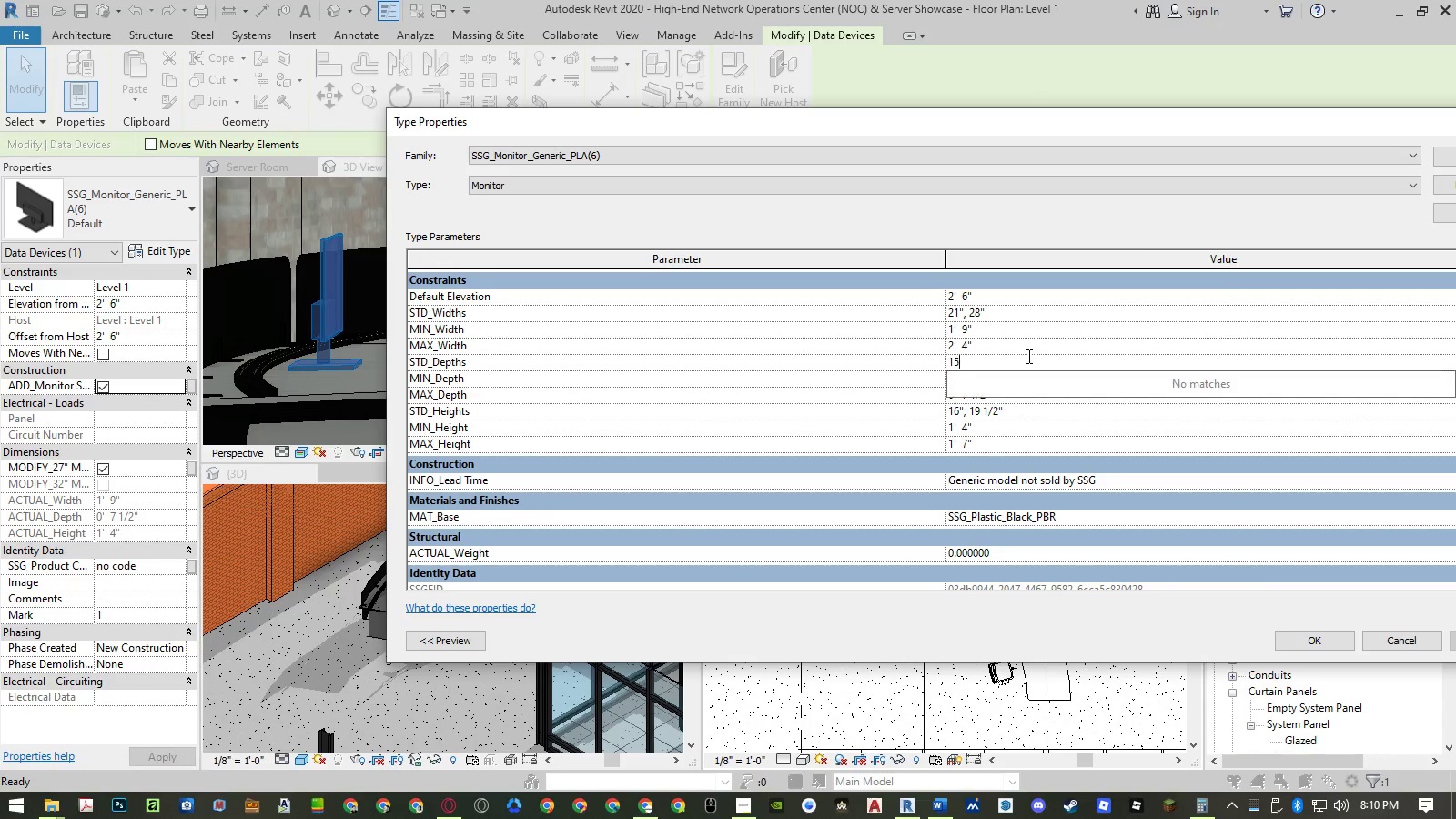 
key(Numpad5)
 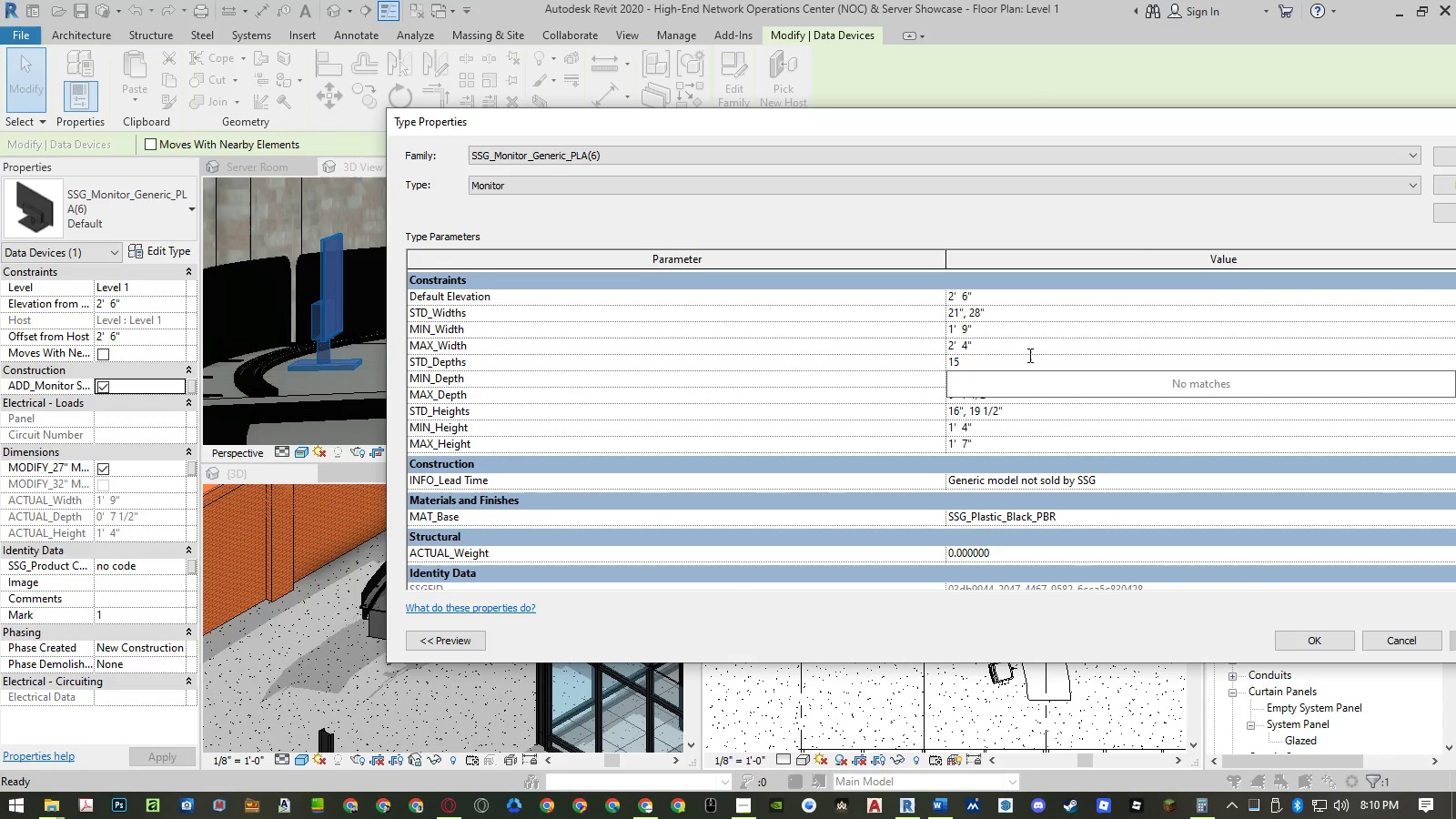 
key(NumpadEnter)
 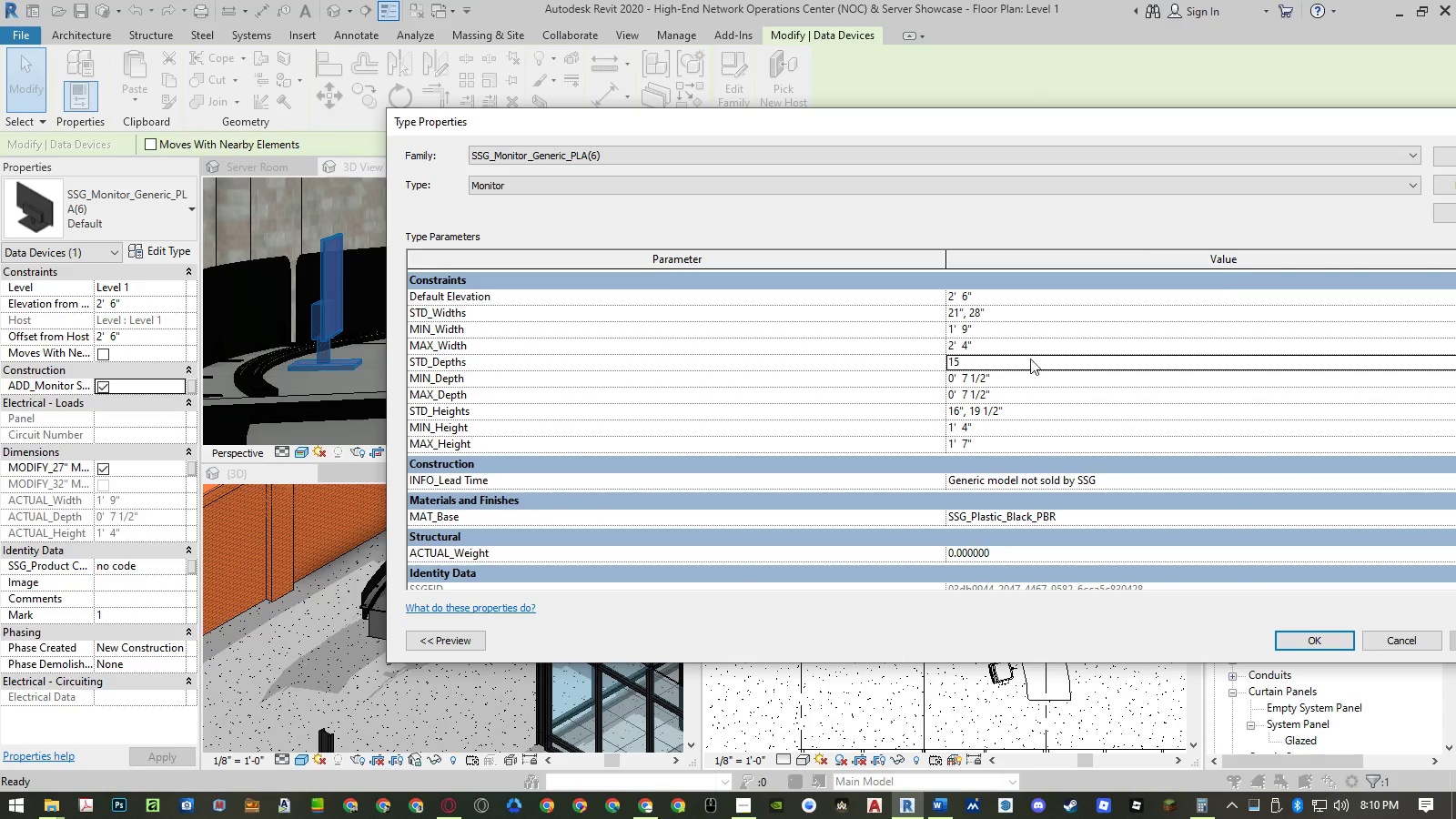 
left_click([1025, 356])
 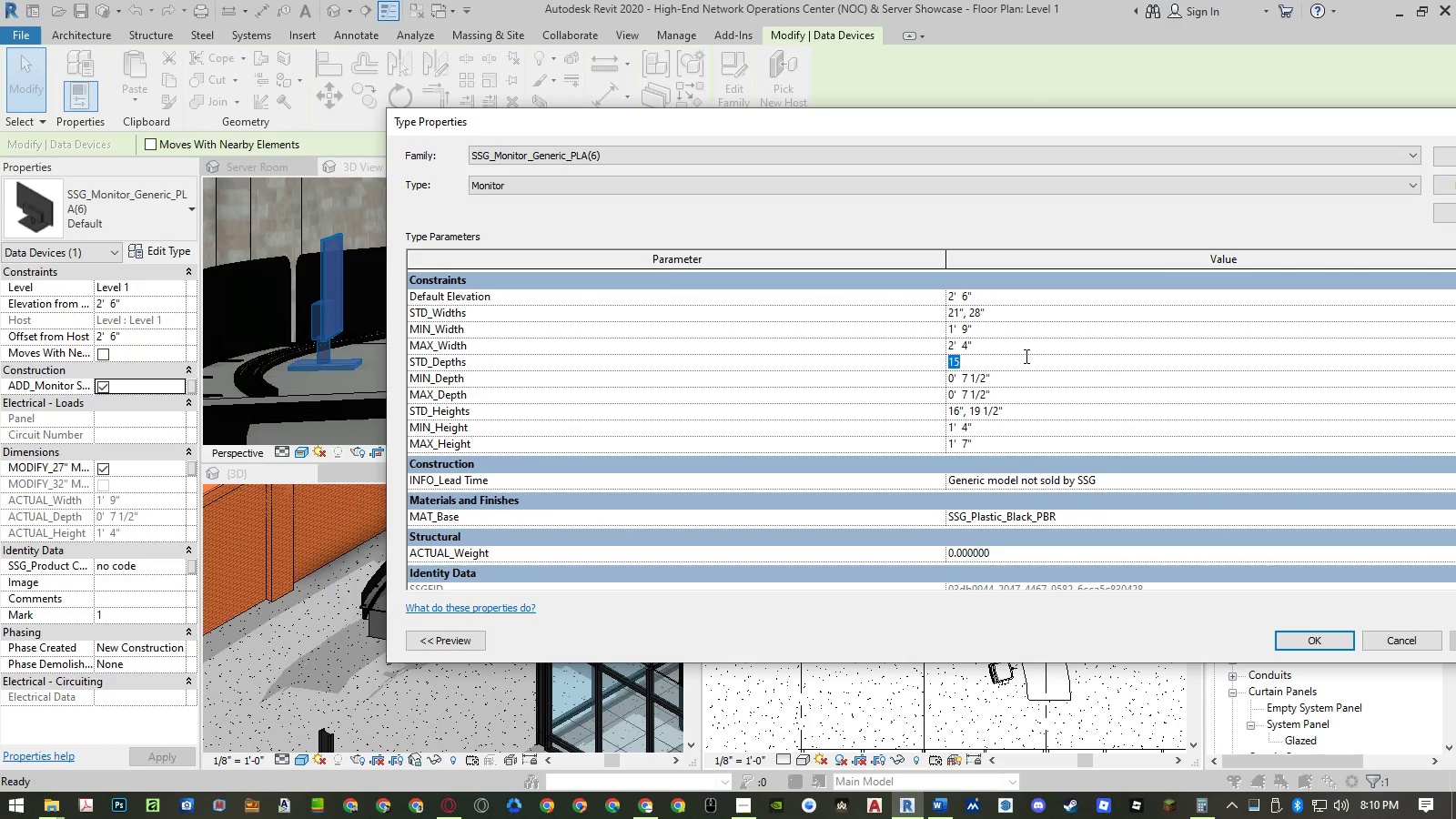 
left_click([1025, 356])
 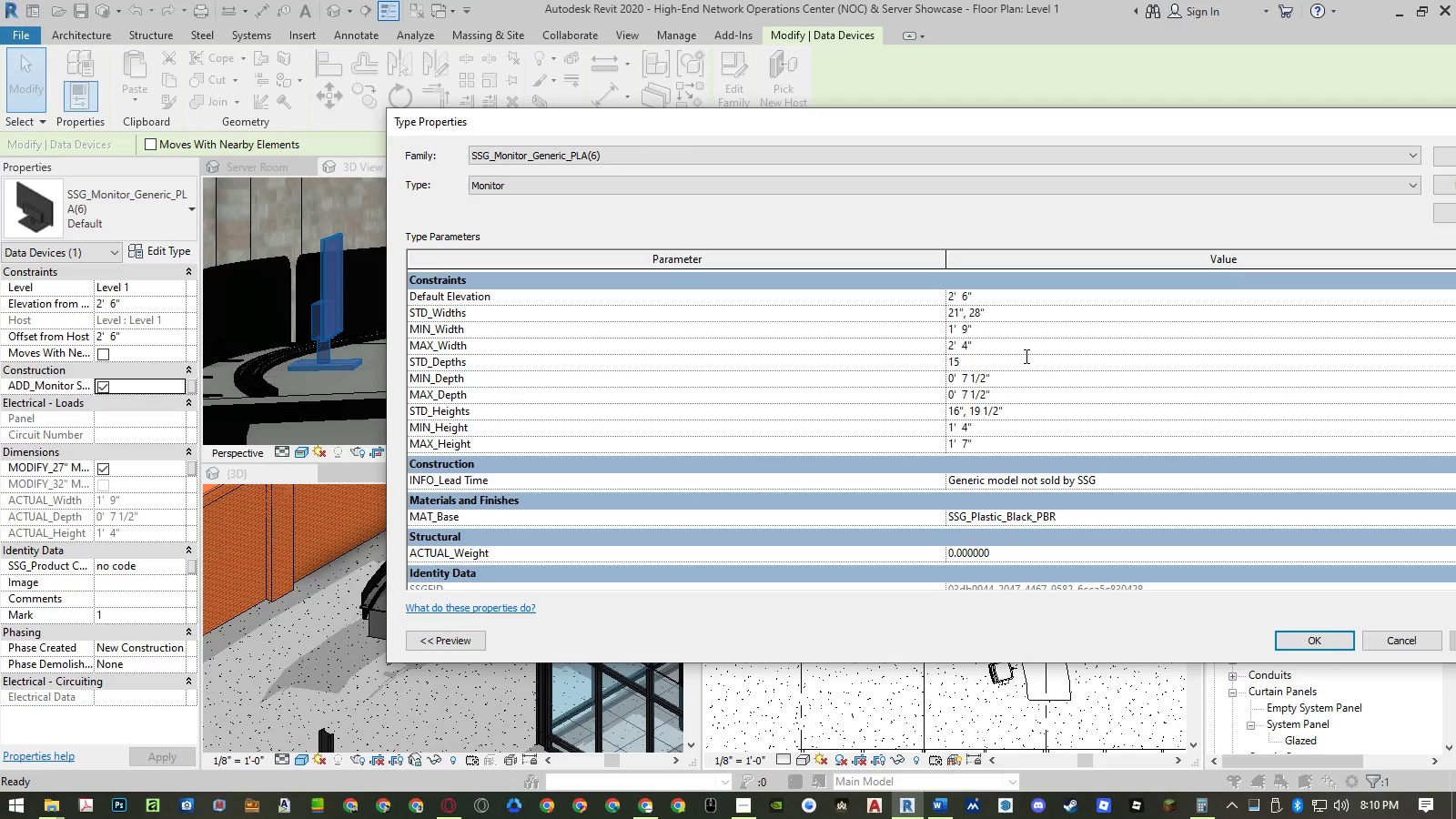 
key(Shift+Quote)
 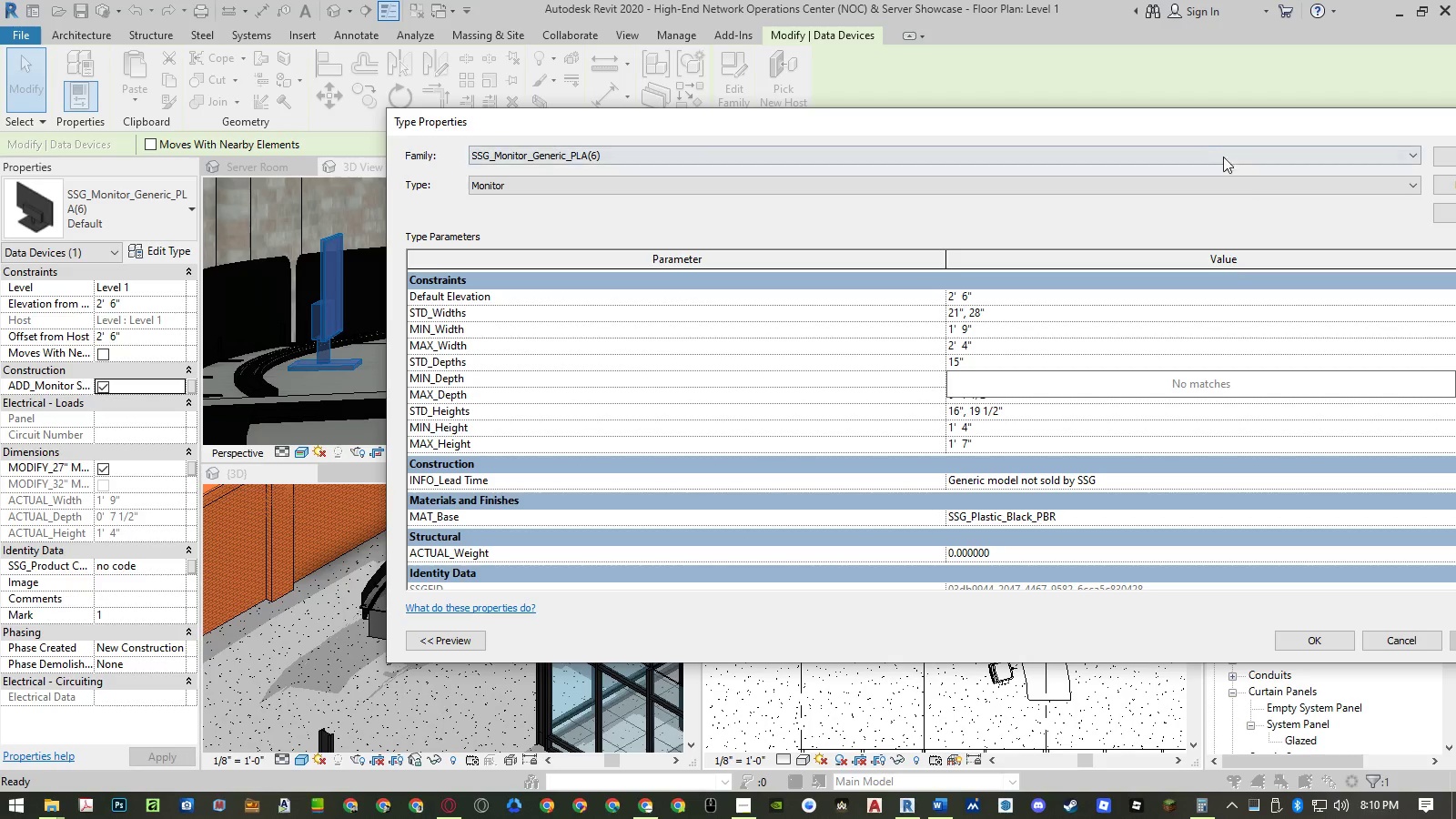 
left_click_drag(start_coordinate=[1211, 134], to_coordinate=[971, 15])
 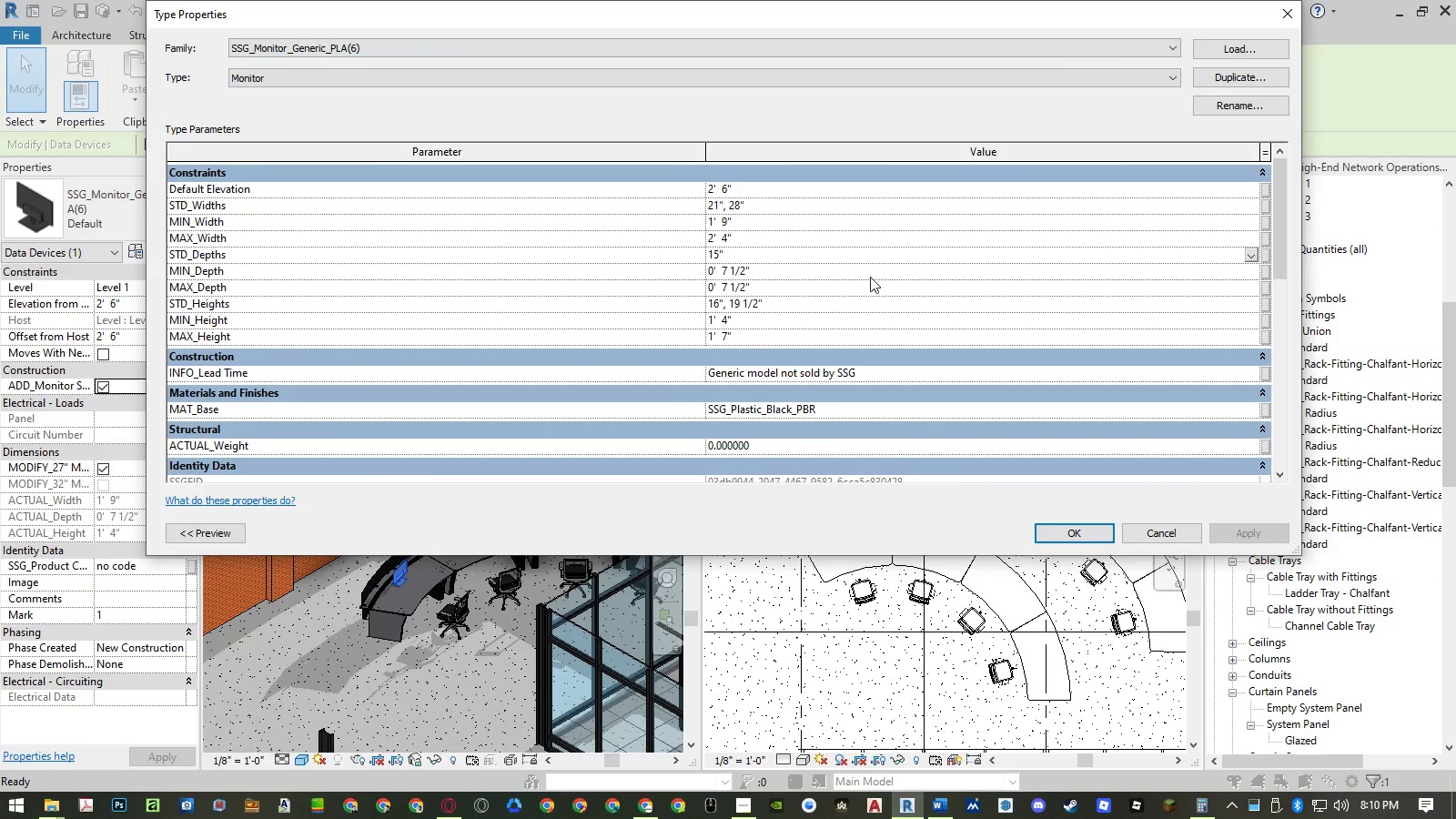 
left_click([868, 274])
 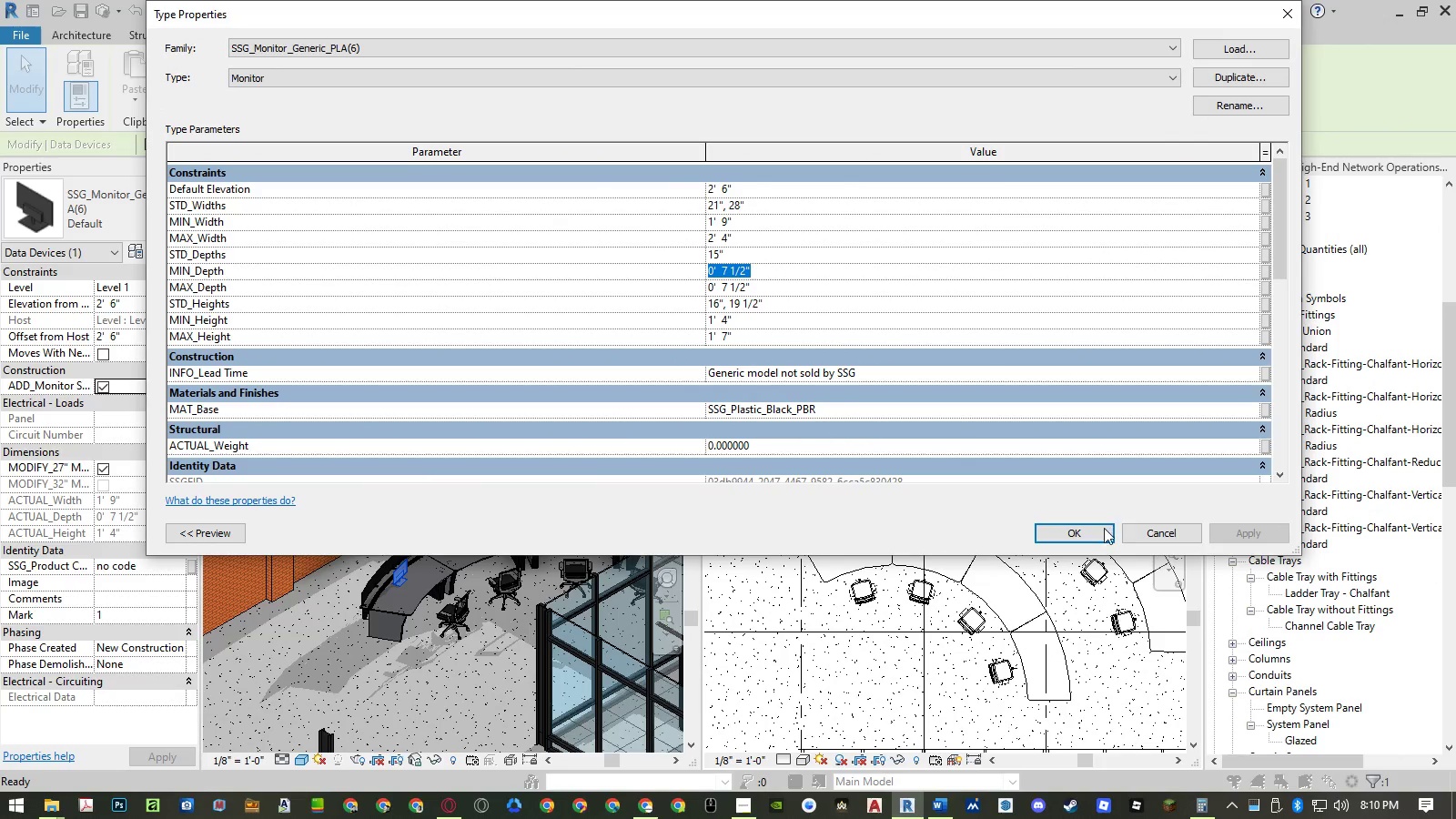 
left_click([1095, 531])
 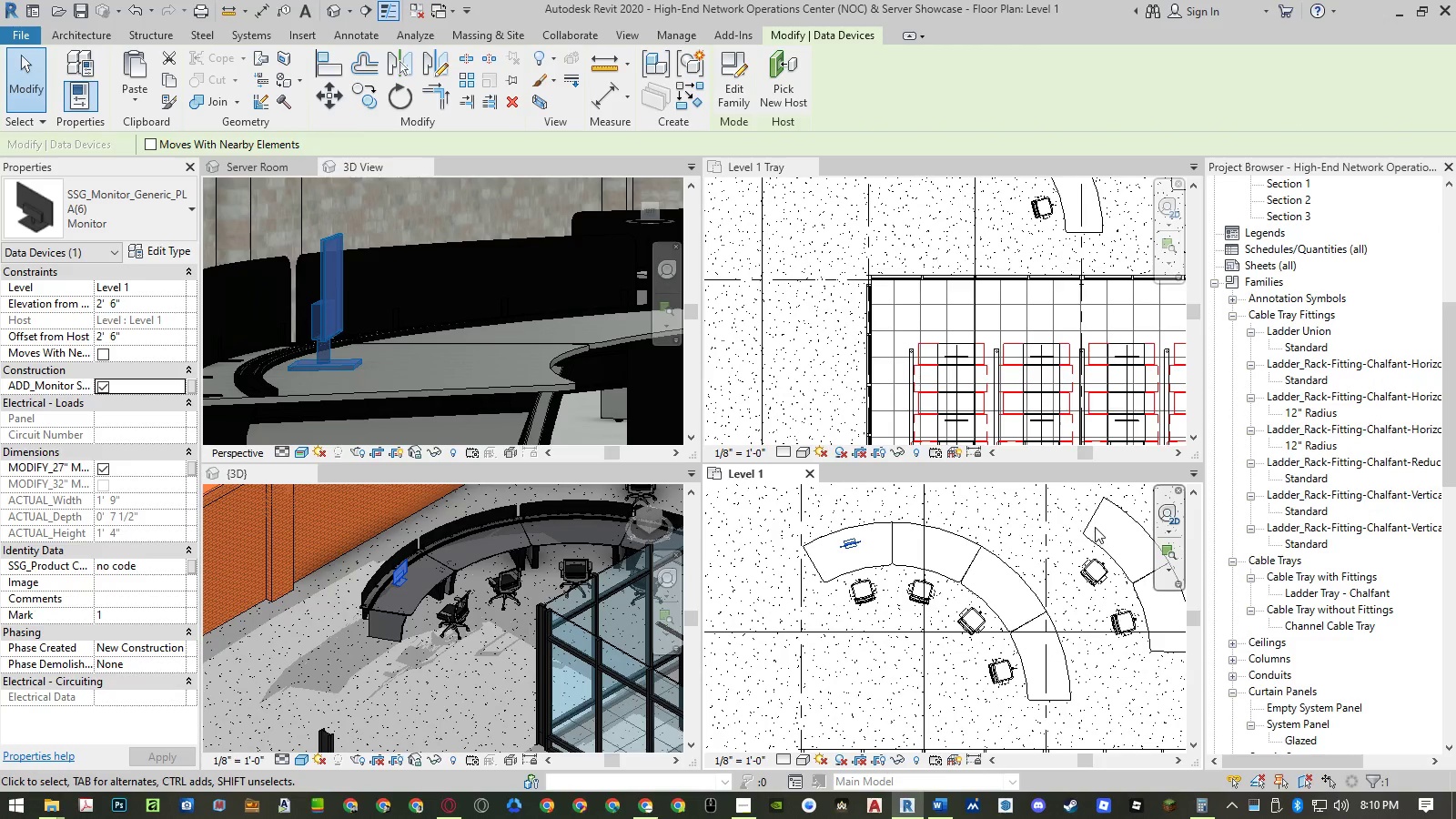 
key(Control+ControlLeft)
 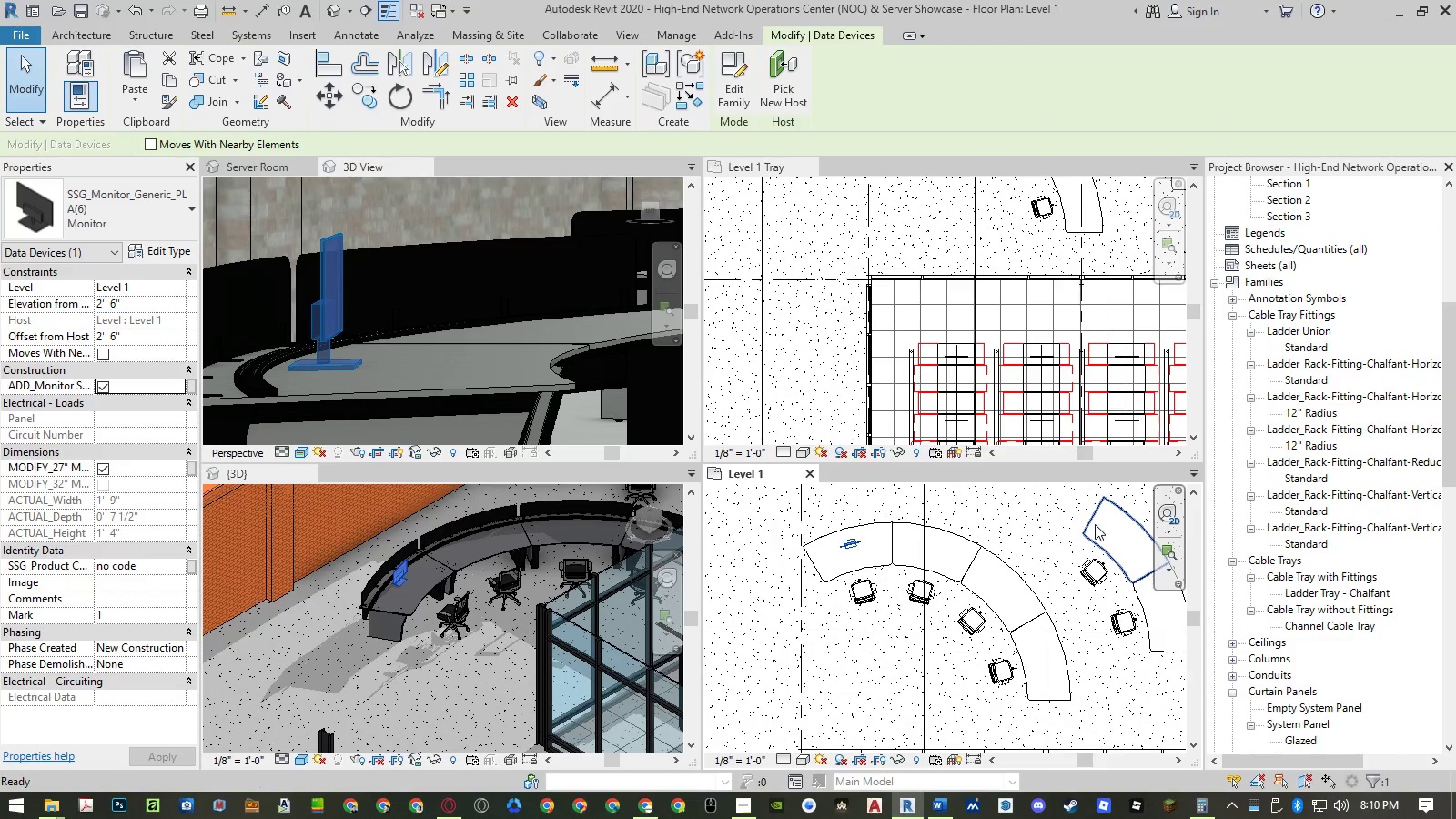 
key(Control+Z)
 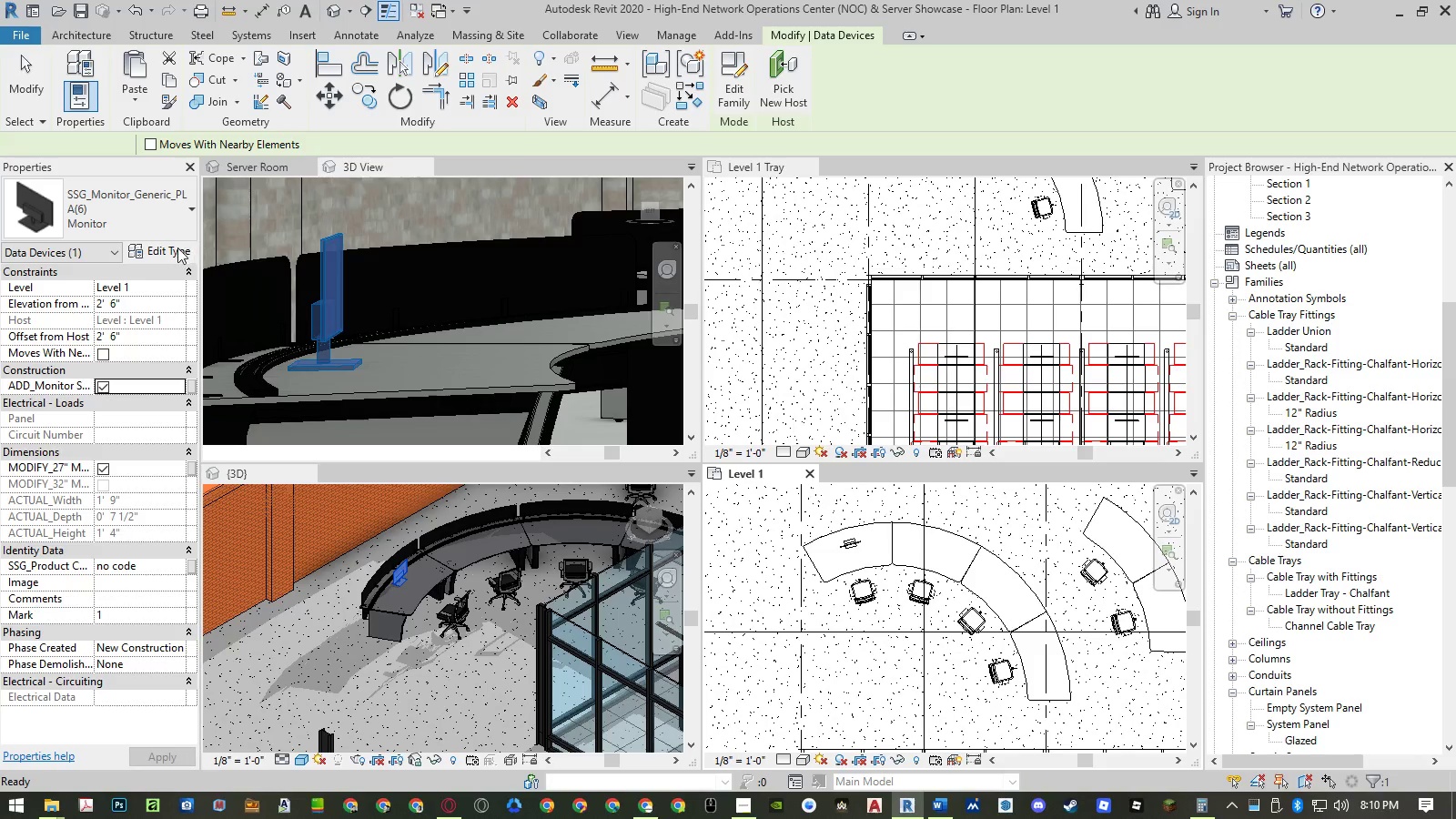 
left_click([173, 249])
 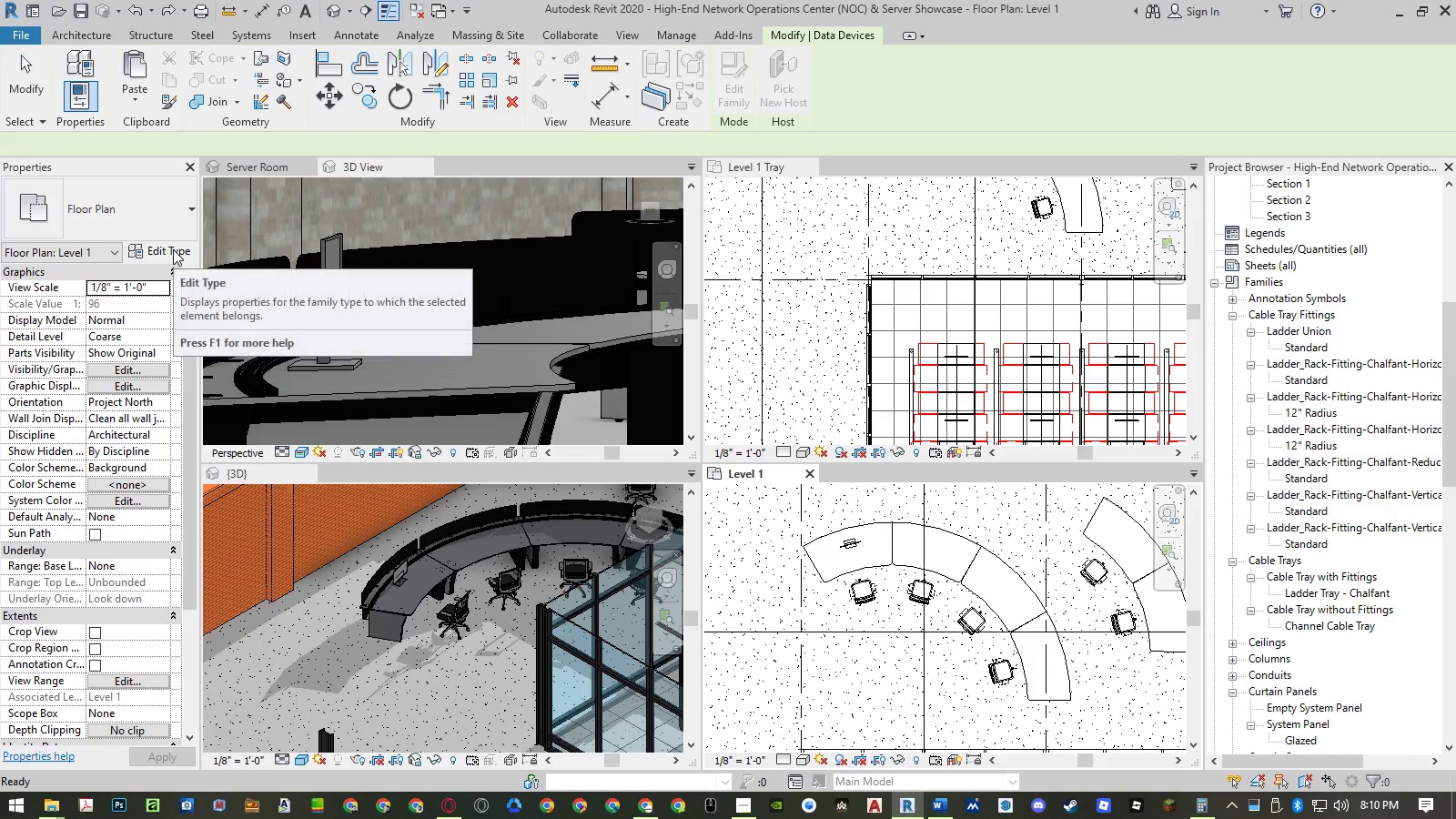 
left_click([173, 249])
 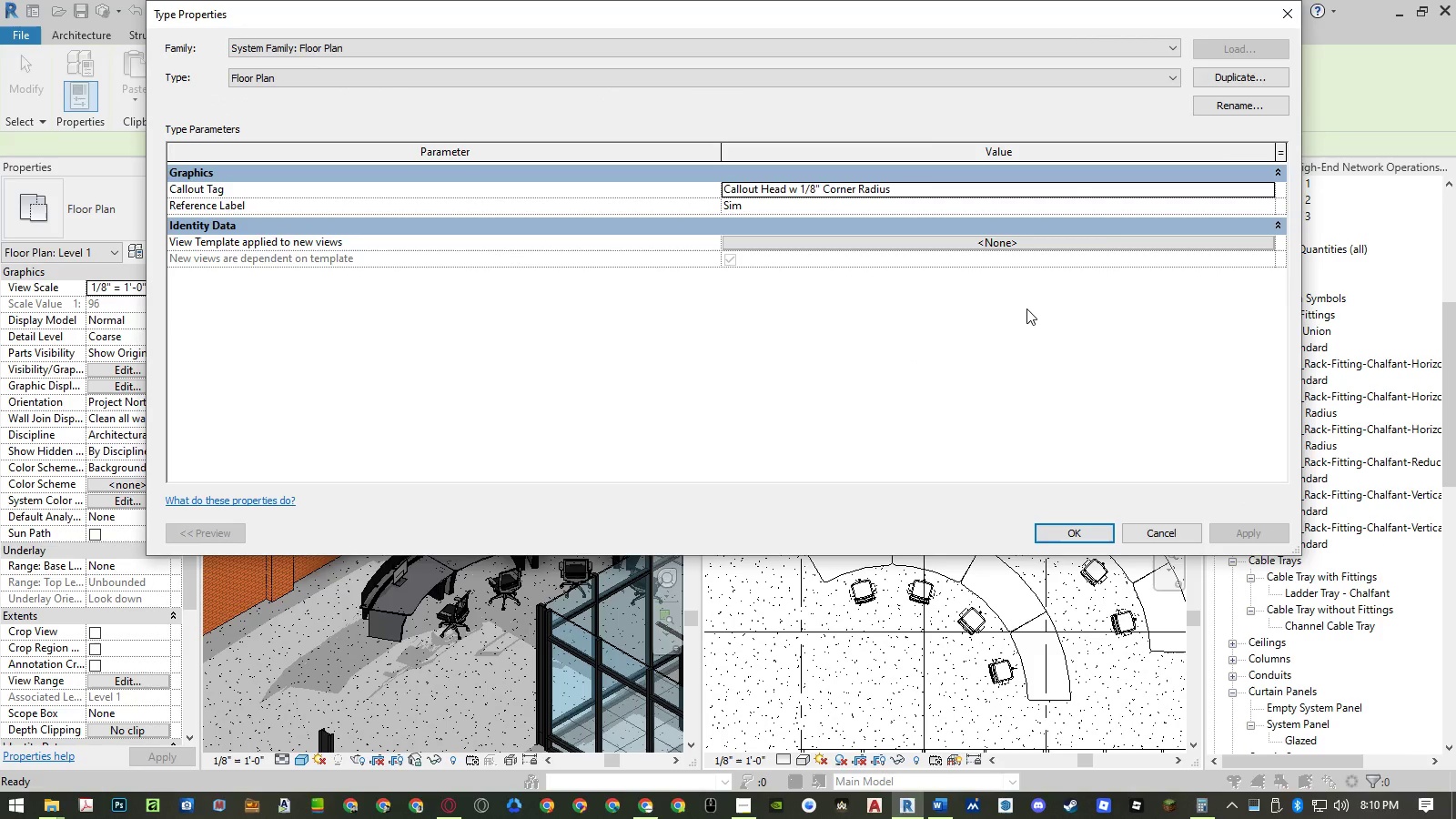 
left_click([1145, 533])
 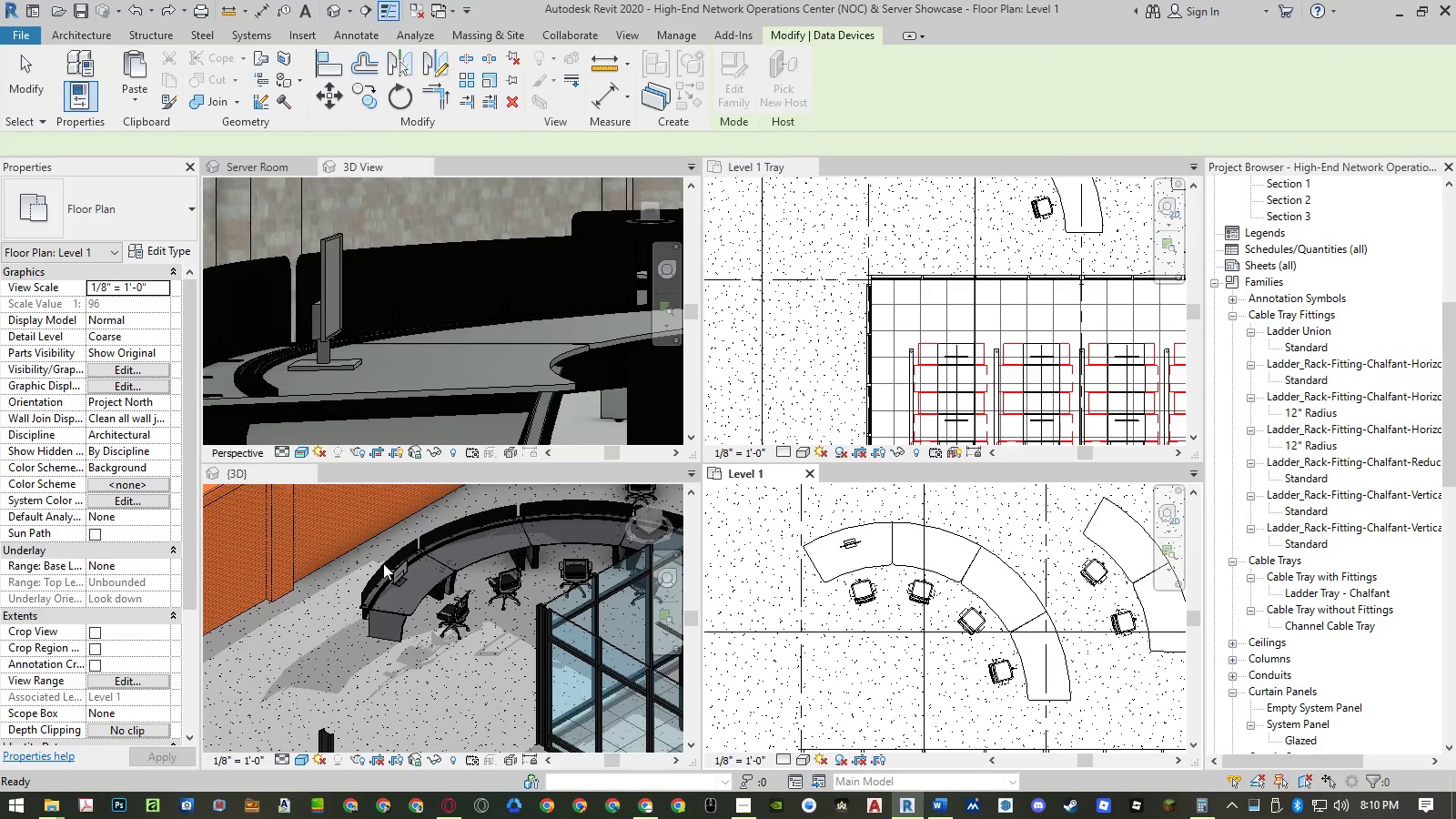 
left_click([398, 571])
 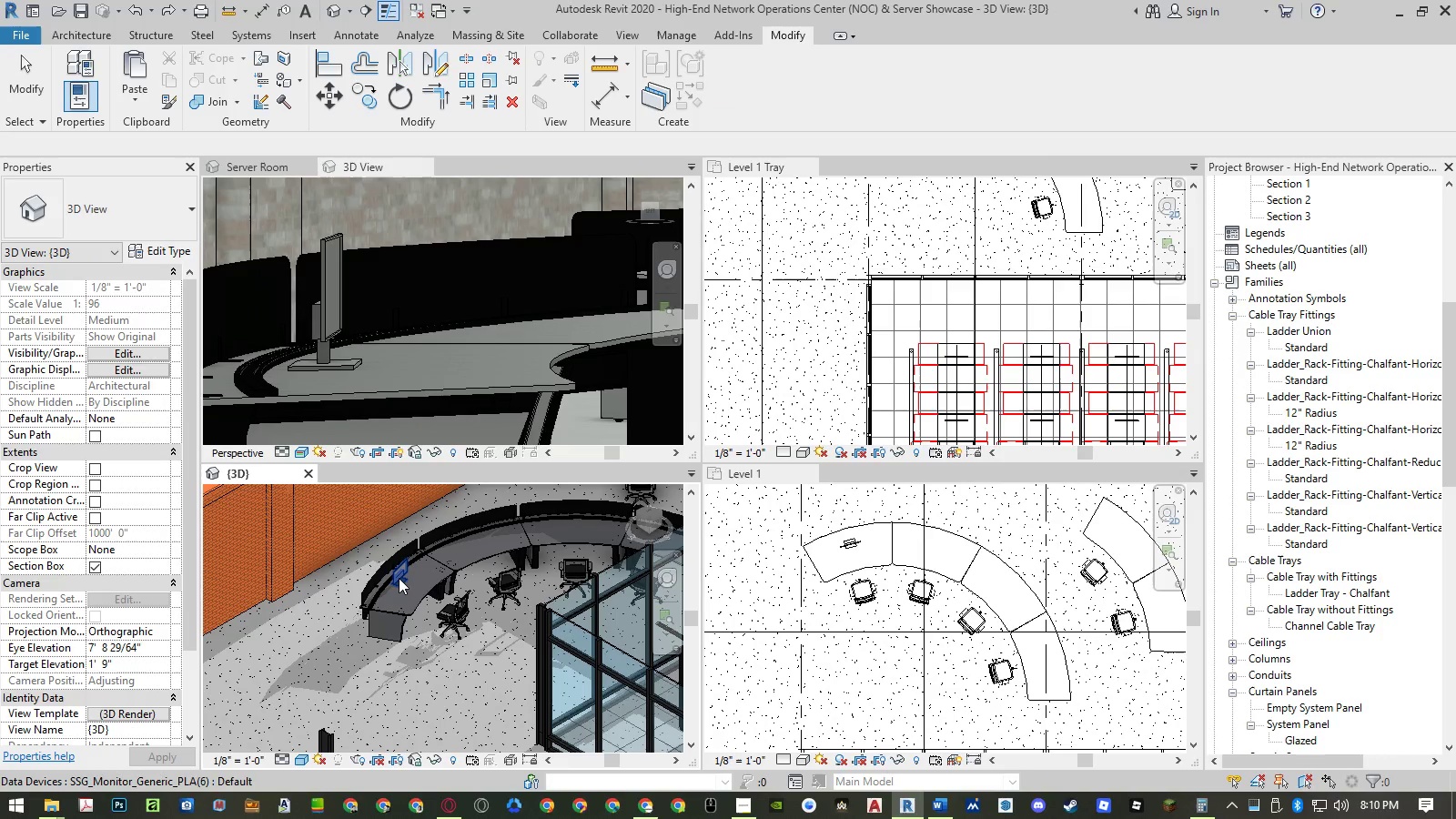 
left_click([399, 578])
 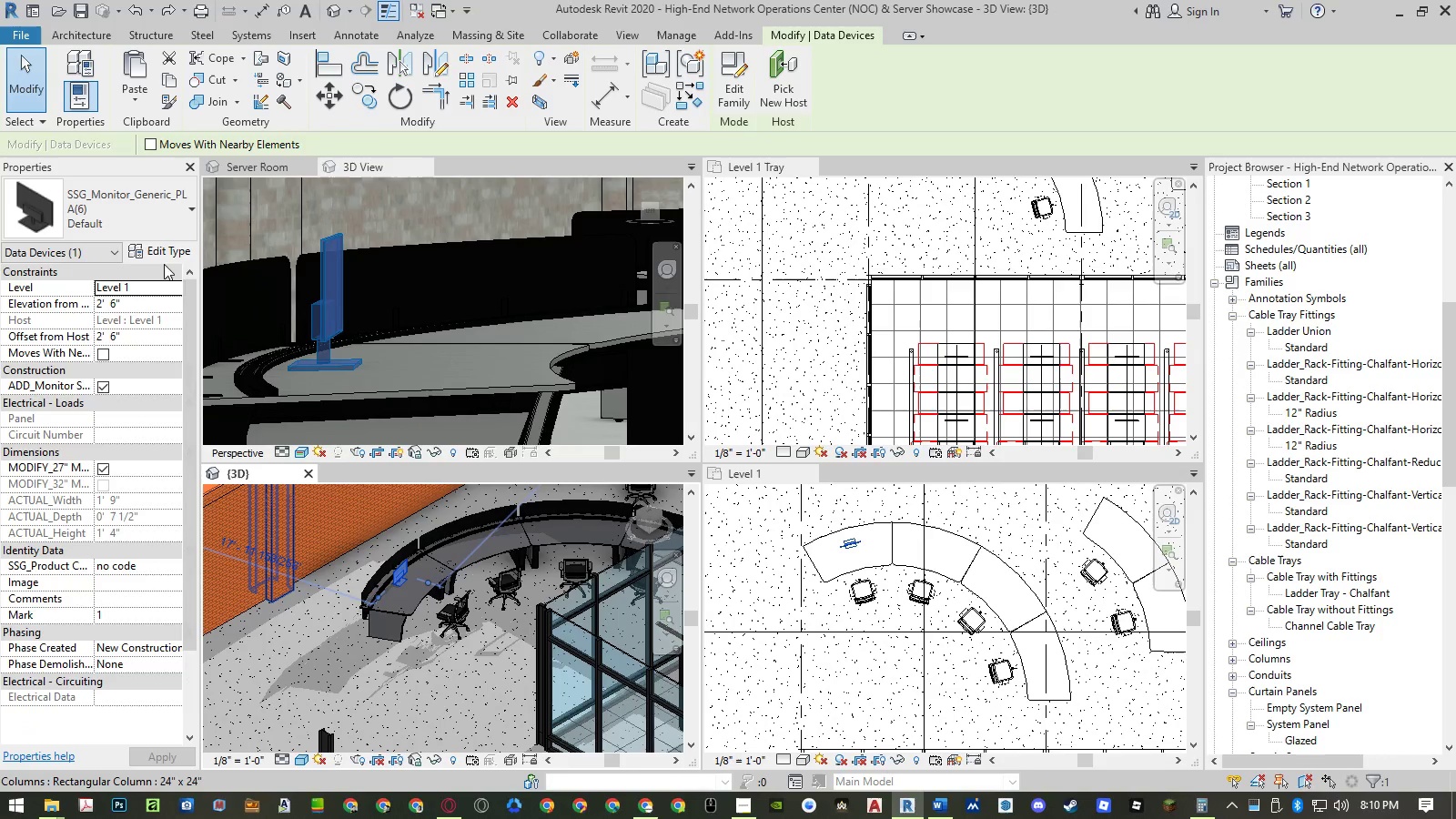 
left_click([159, 254])
 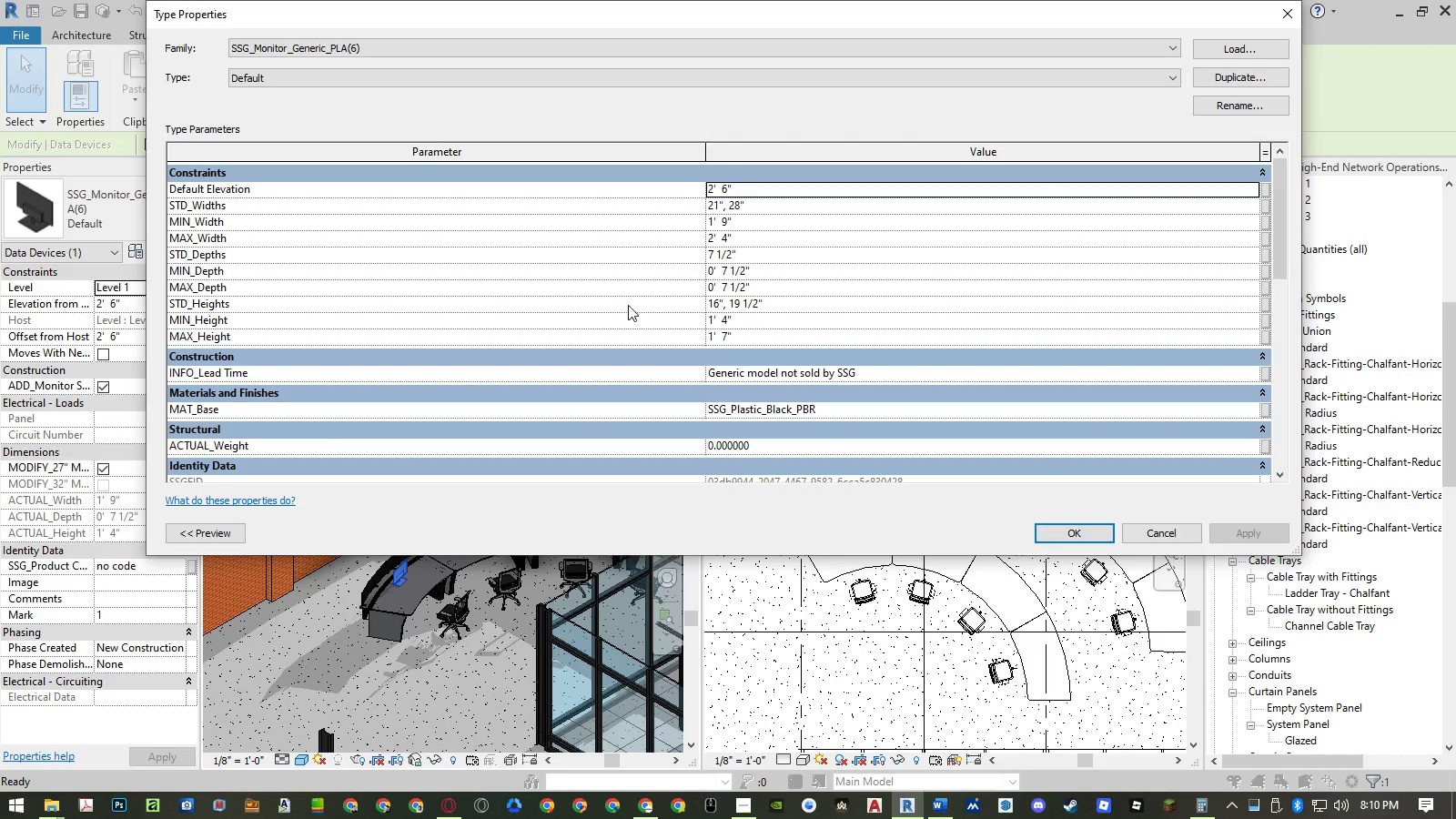 
scroll: coordinate [936, 326], scroll_direction: down, amount: 3.0
 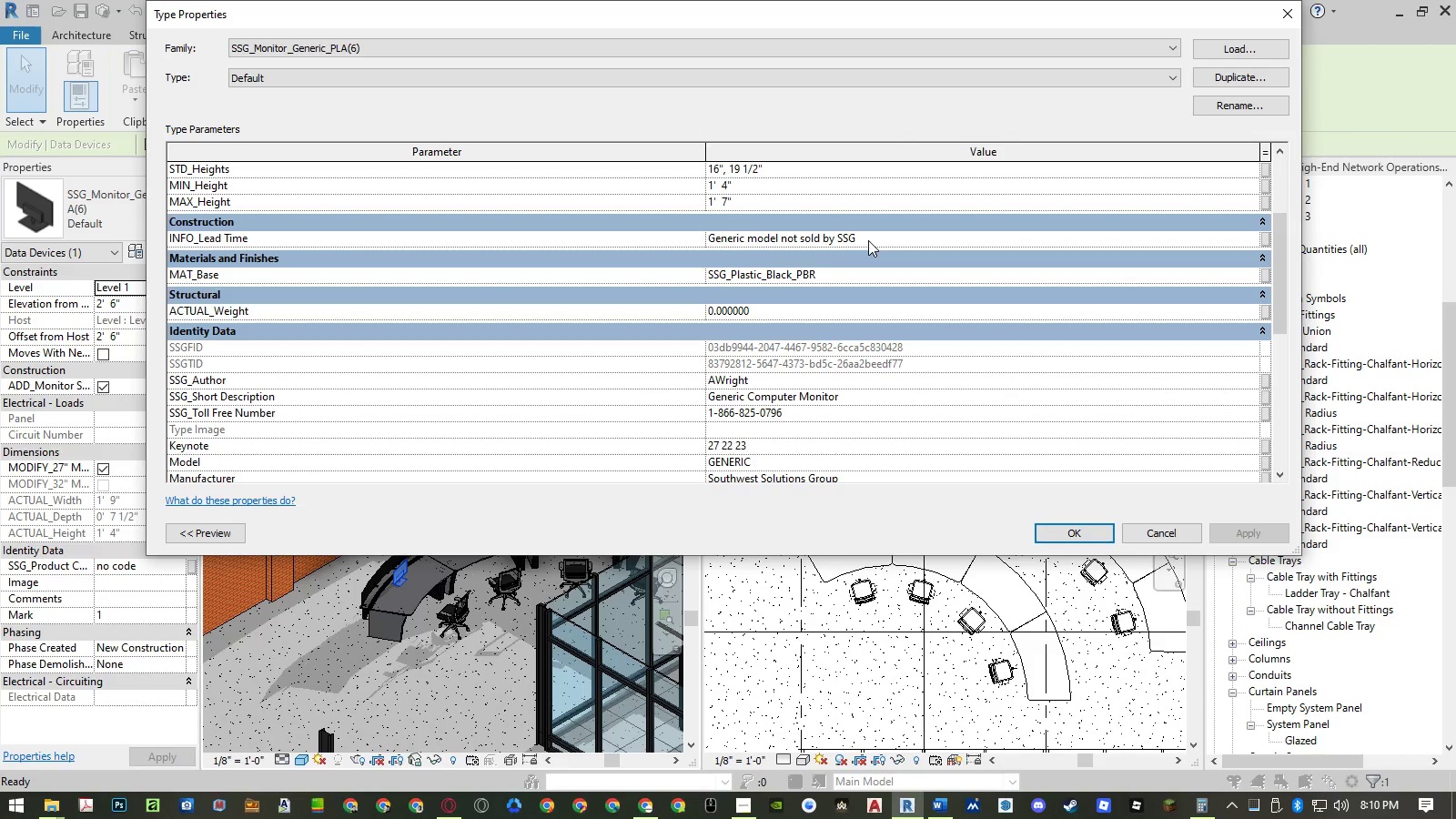 
left_click([868, 240])
 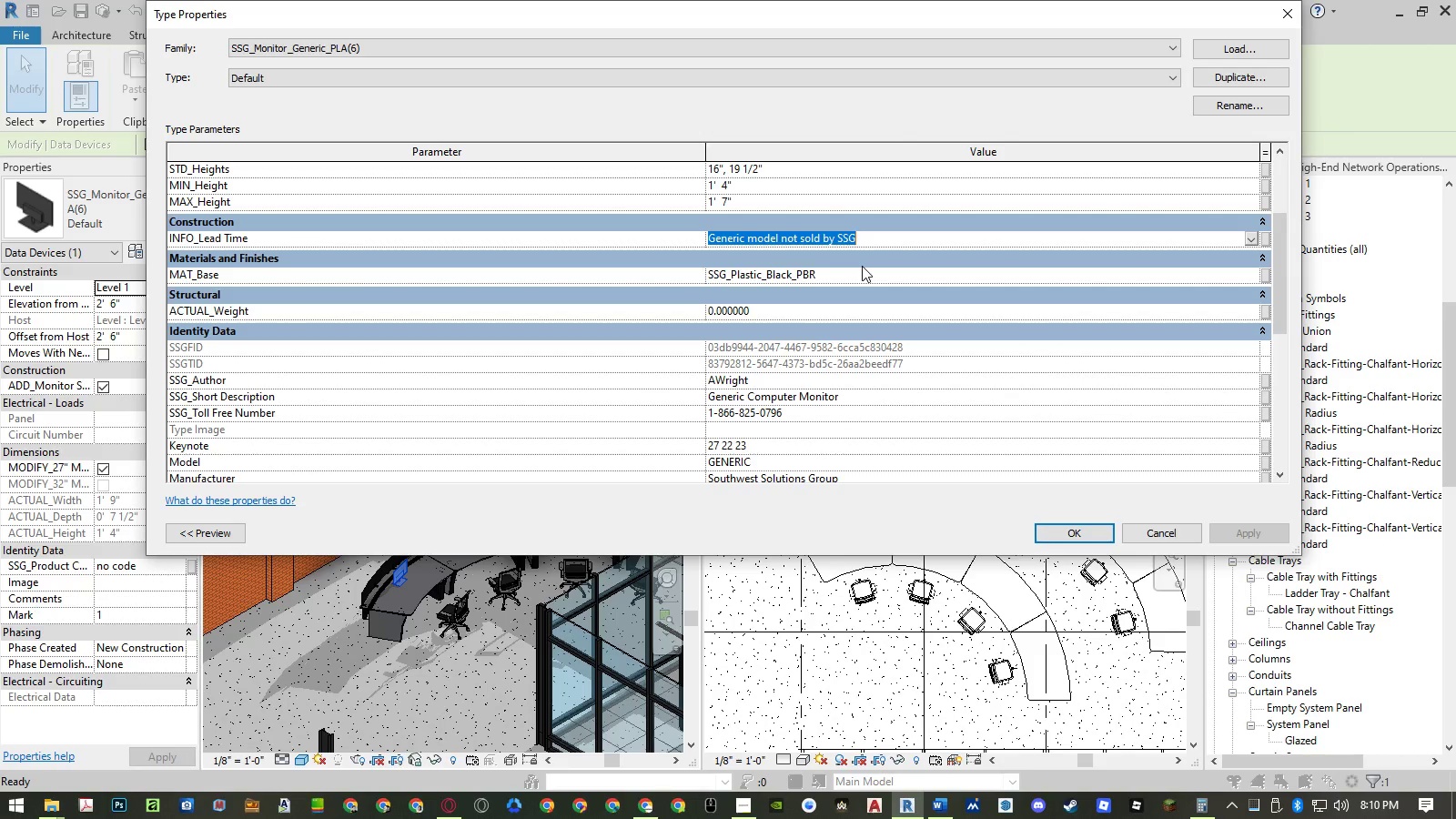 
left_click([861, 278])
 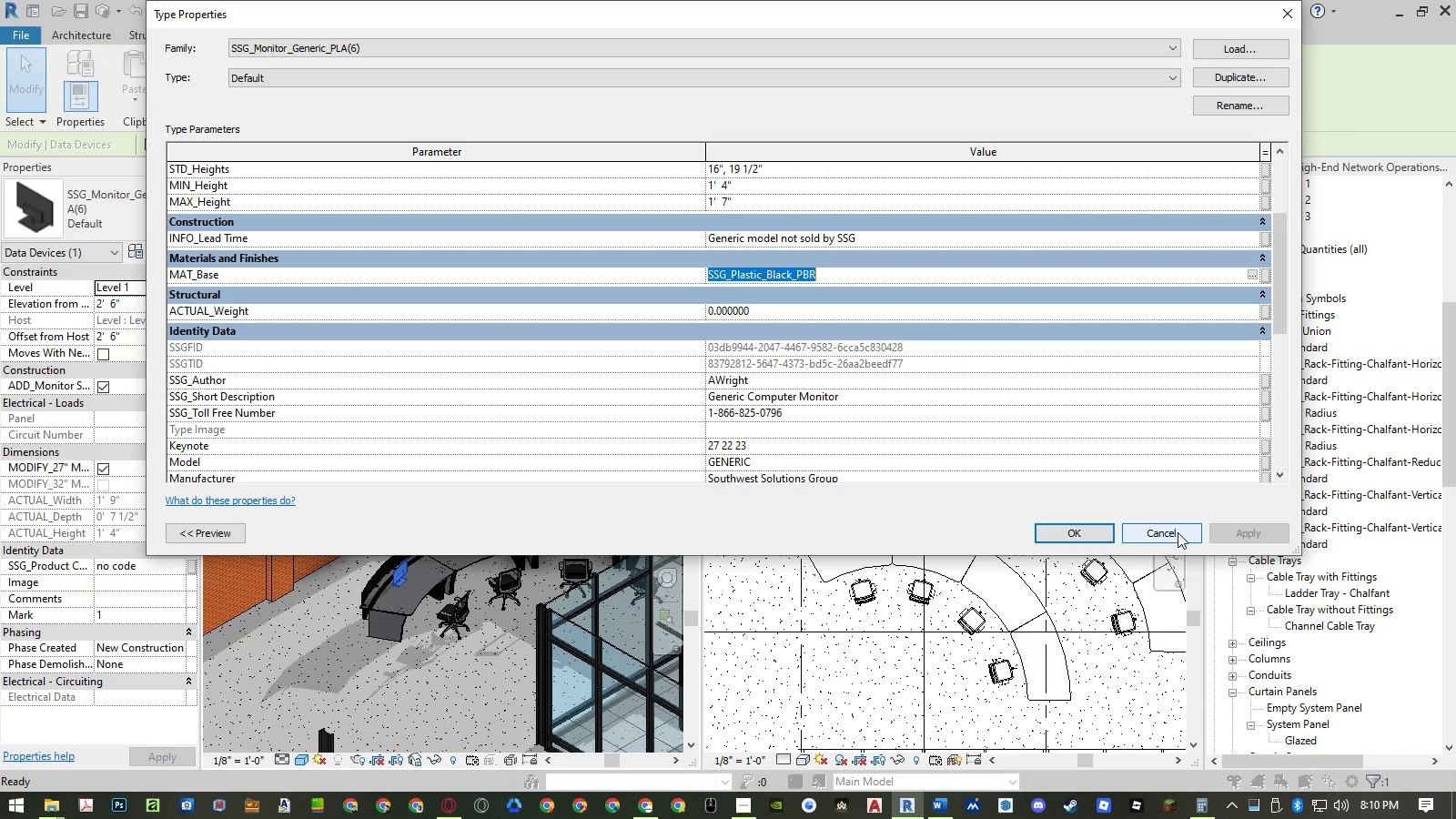 
left_click([1249, 275])
 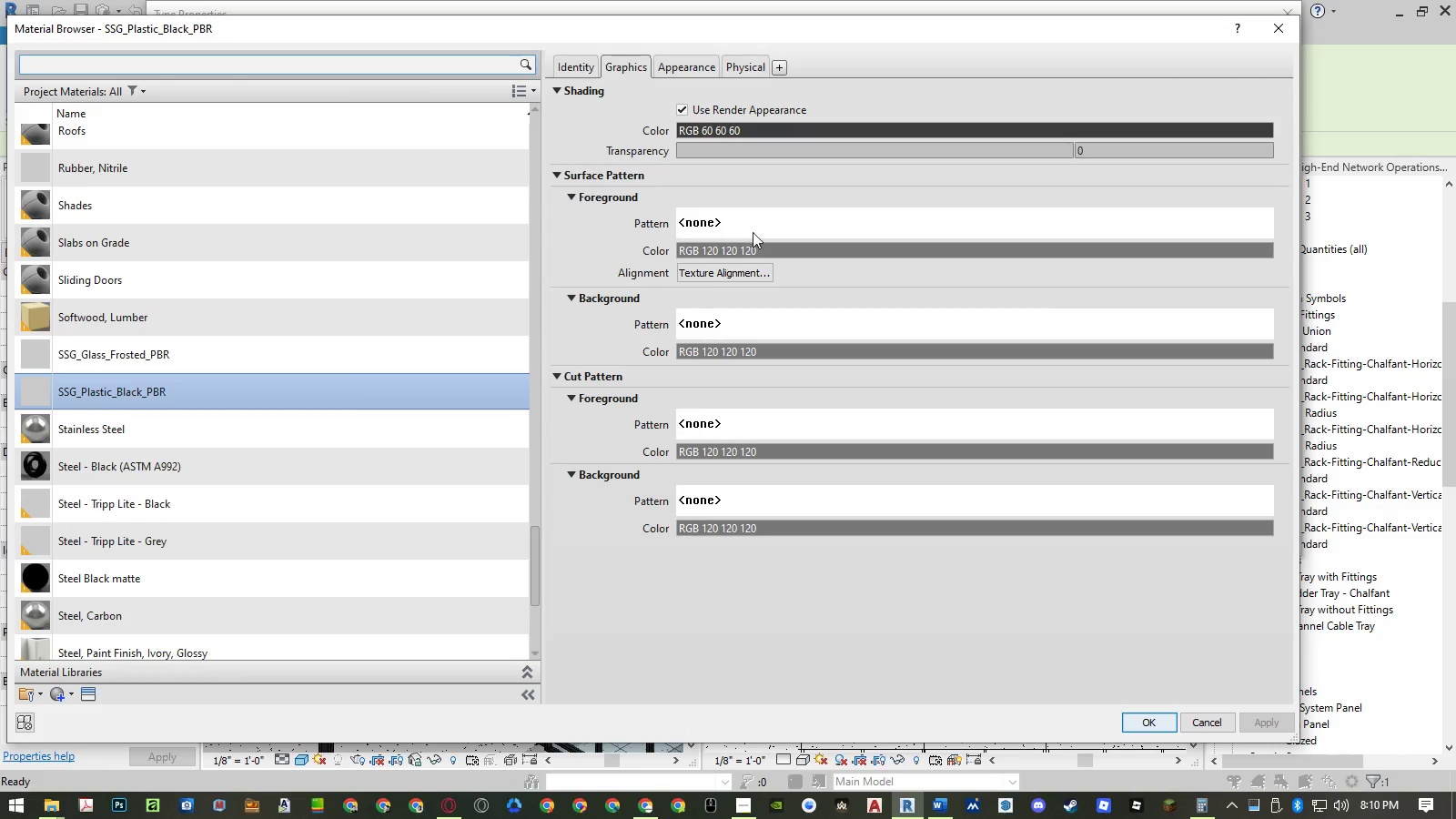 
left_click([700, 71])
 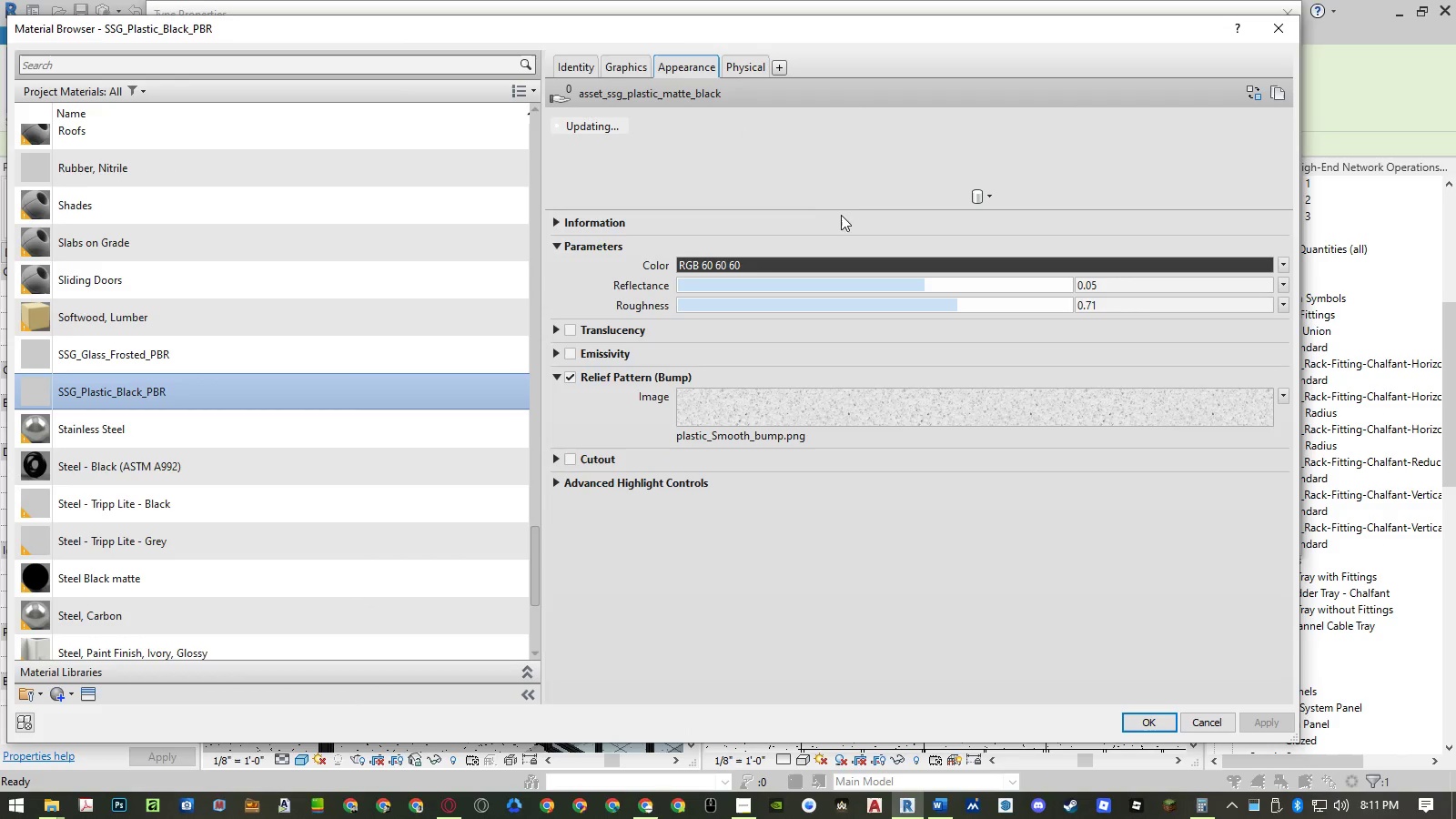 
left_click_drag(start_coordinate=[845, 210], to_coordinate=[845, 286])
 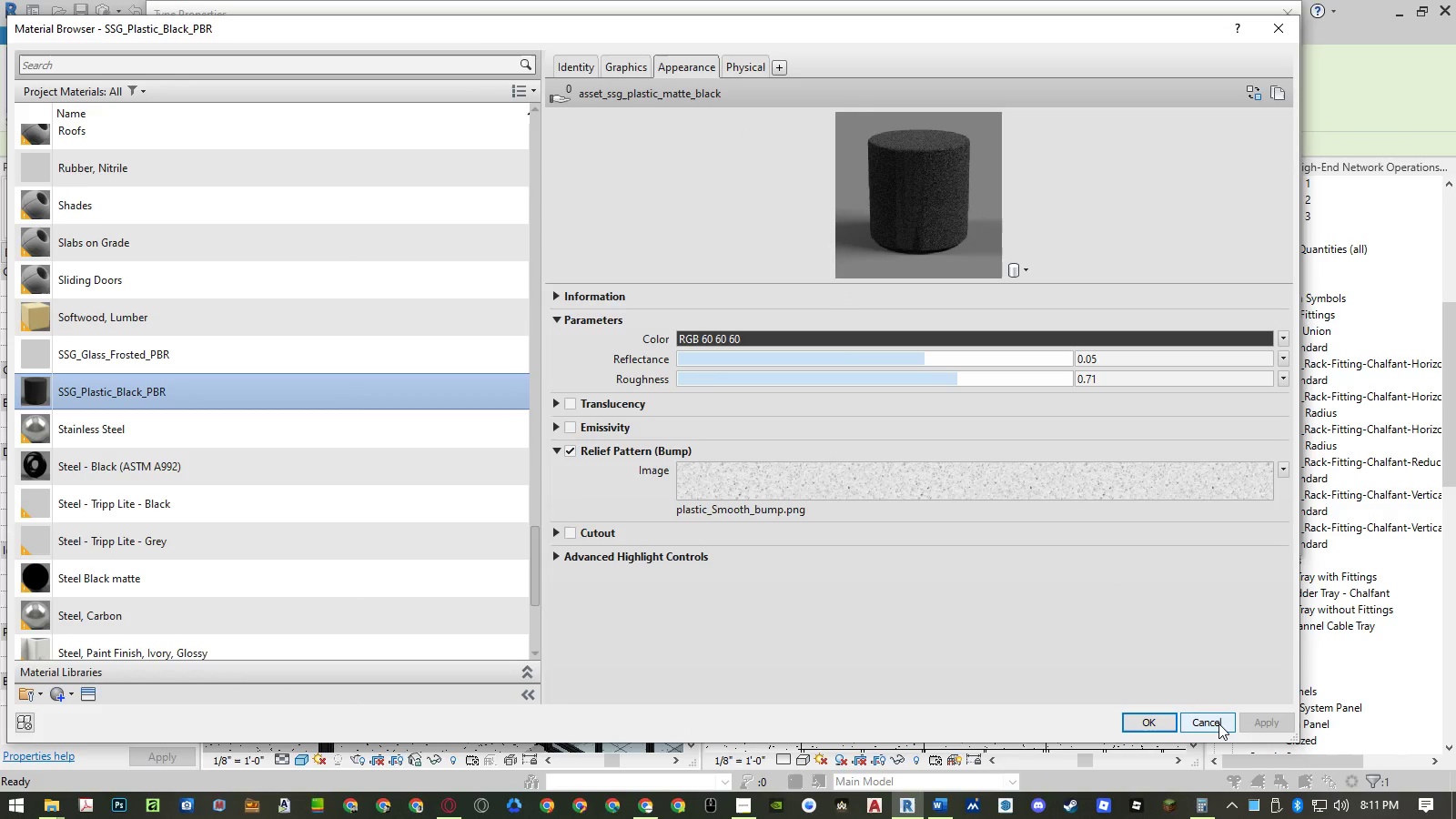 
left_click([1218, 723])
 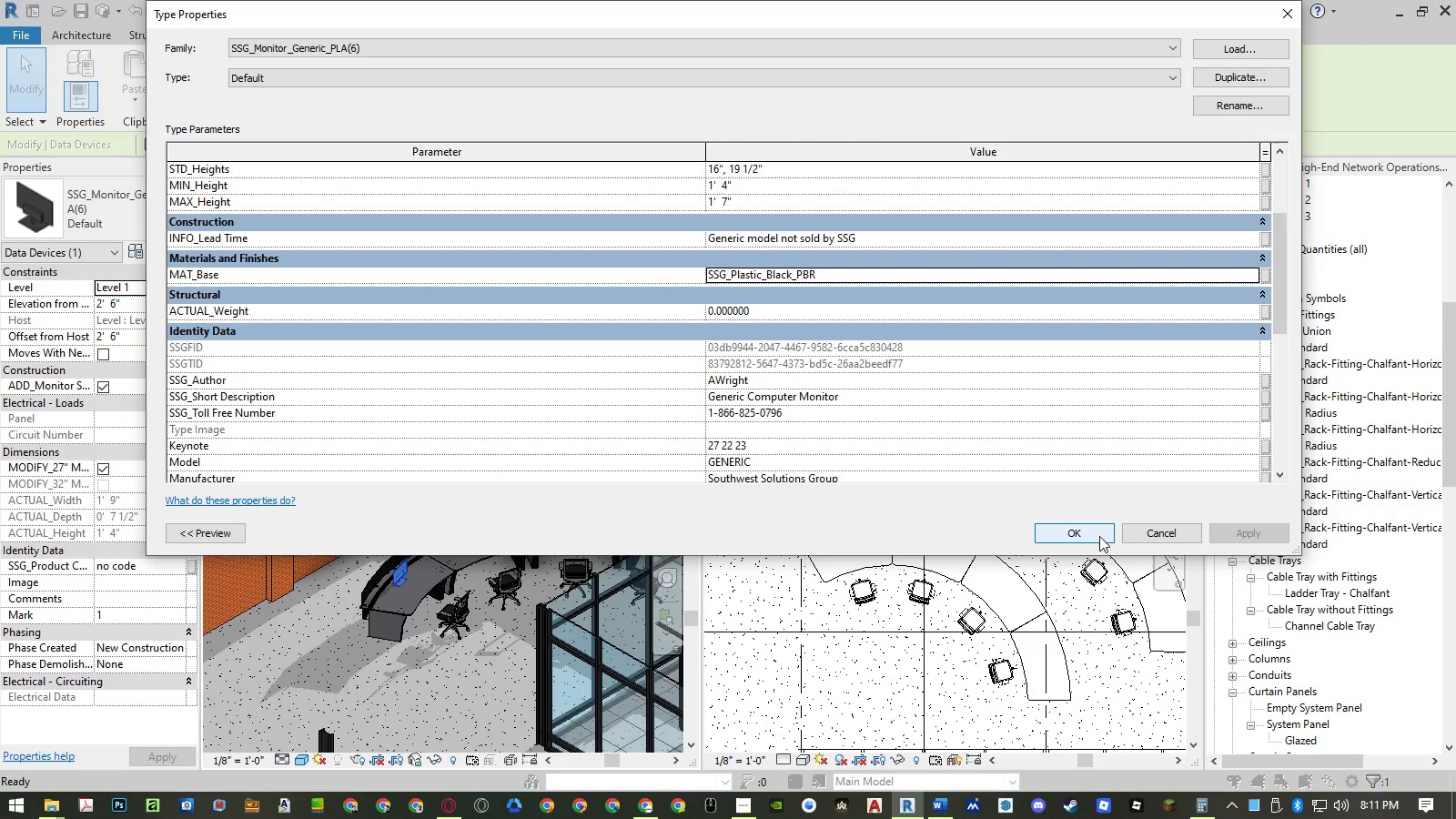 
left_click([1168, 538])
 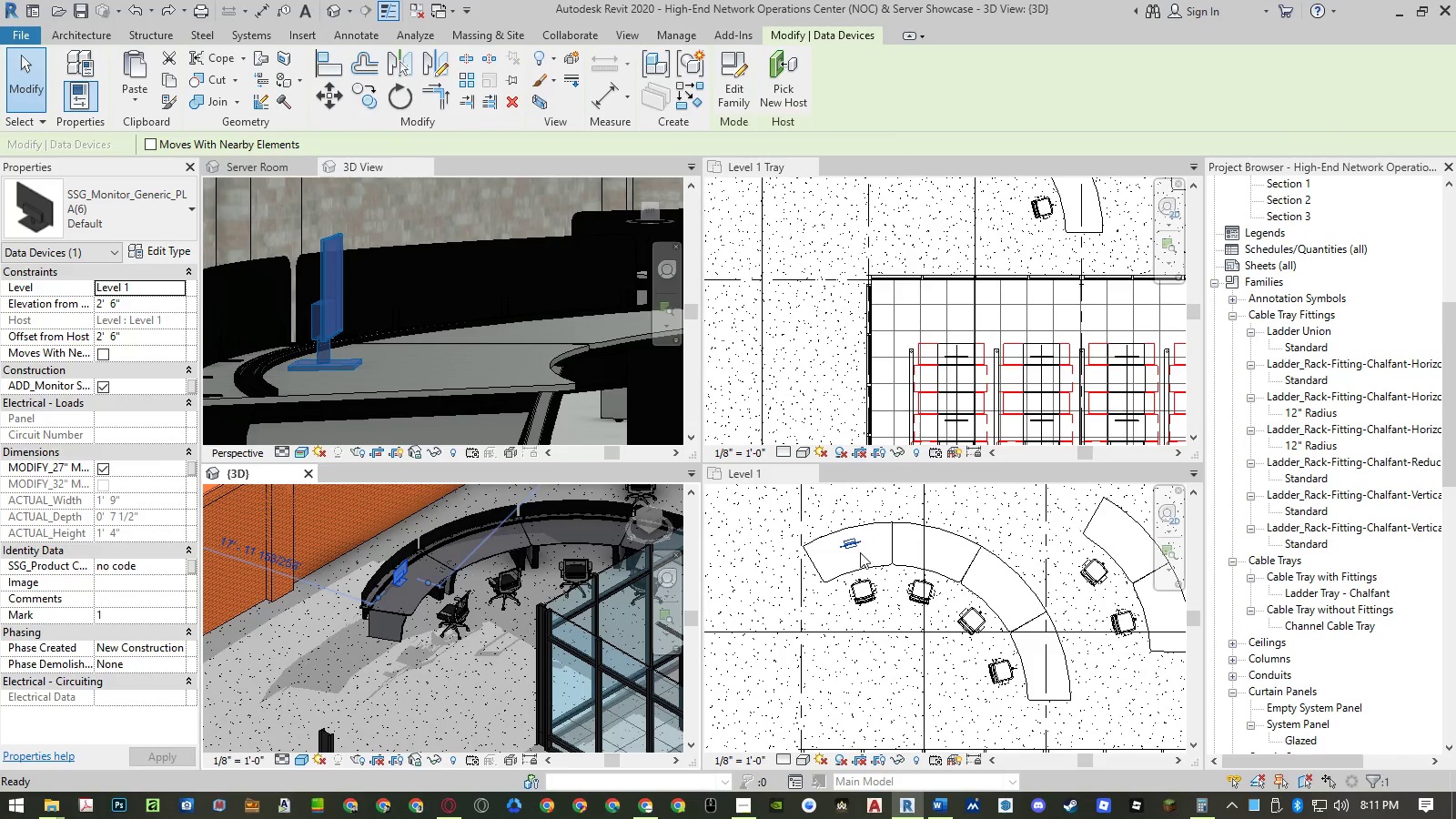 
left_click([784, 587])
 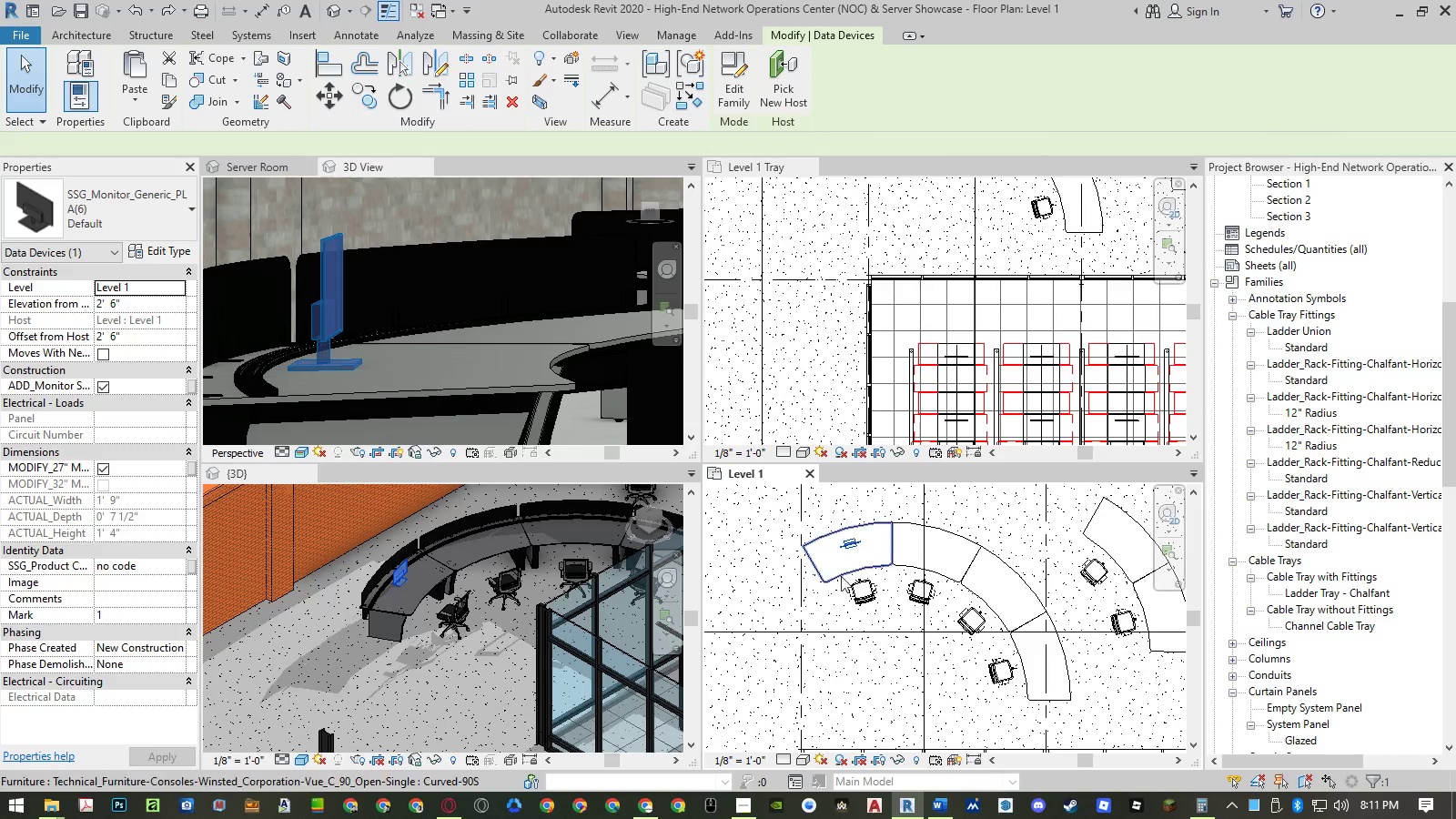 
left_click([832, 594])
 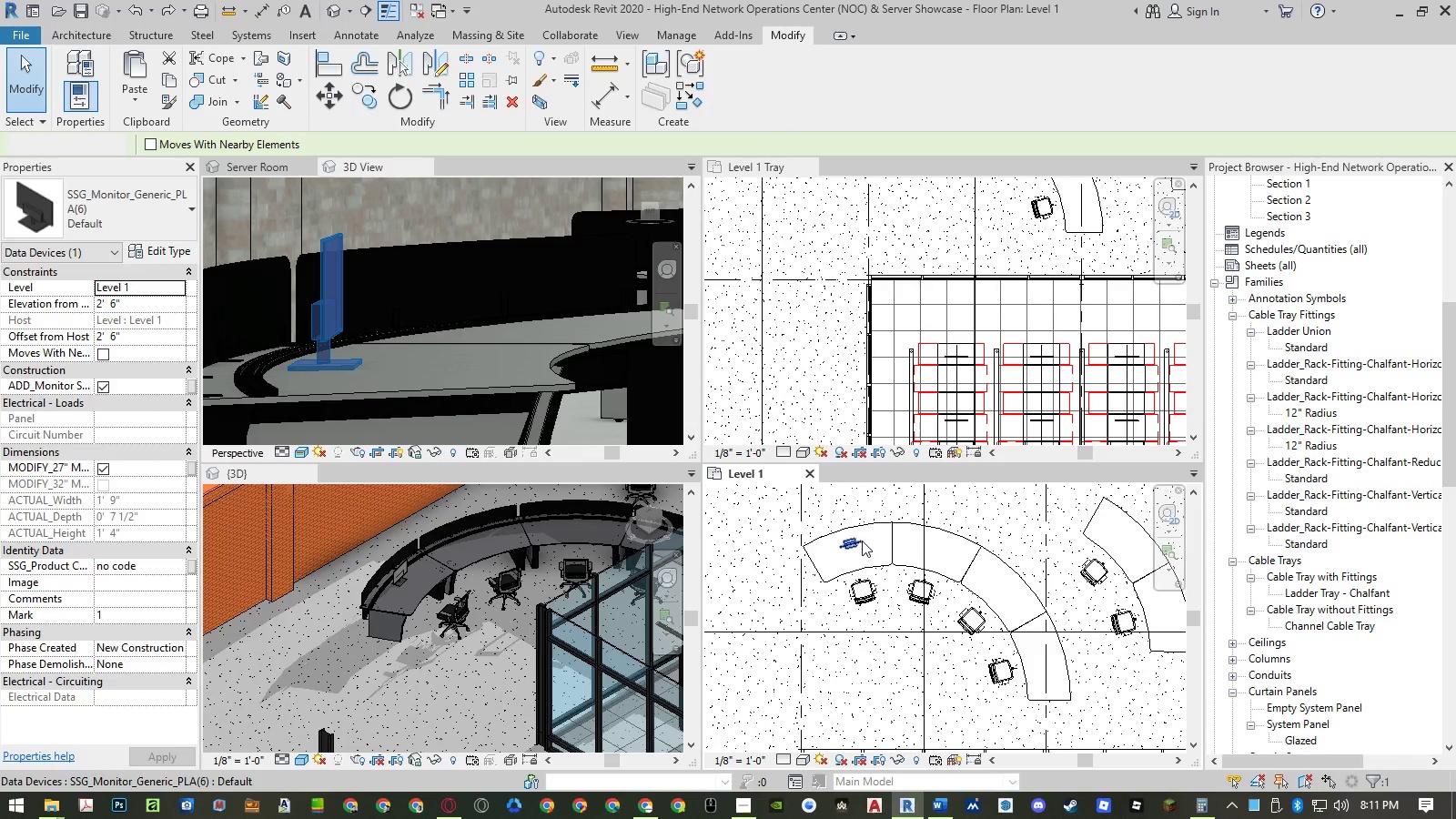 
left_click([862, 541])
 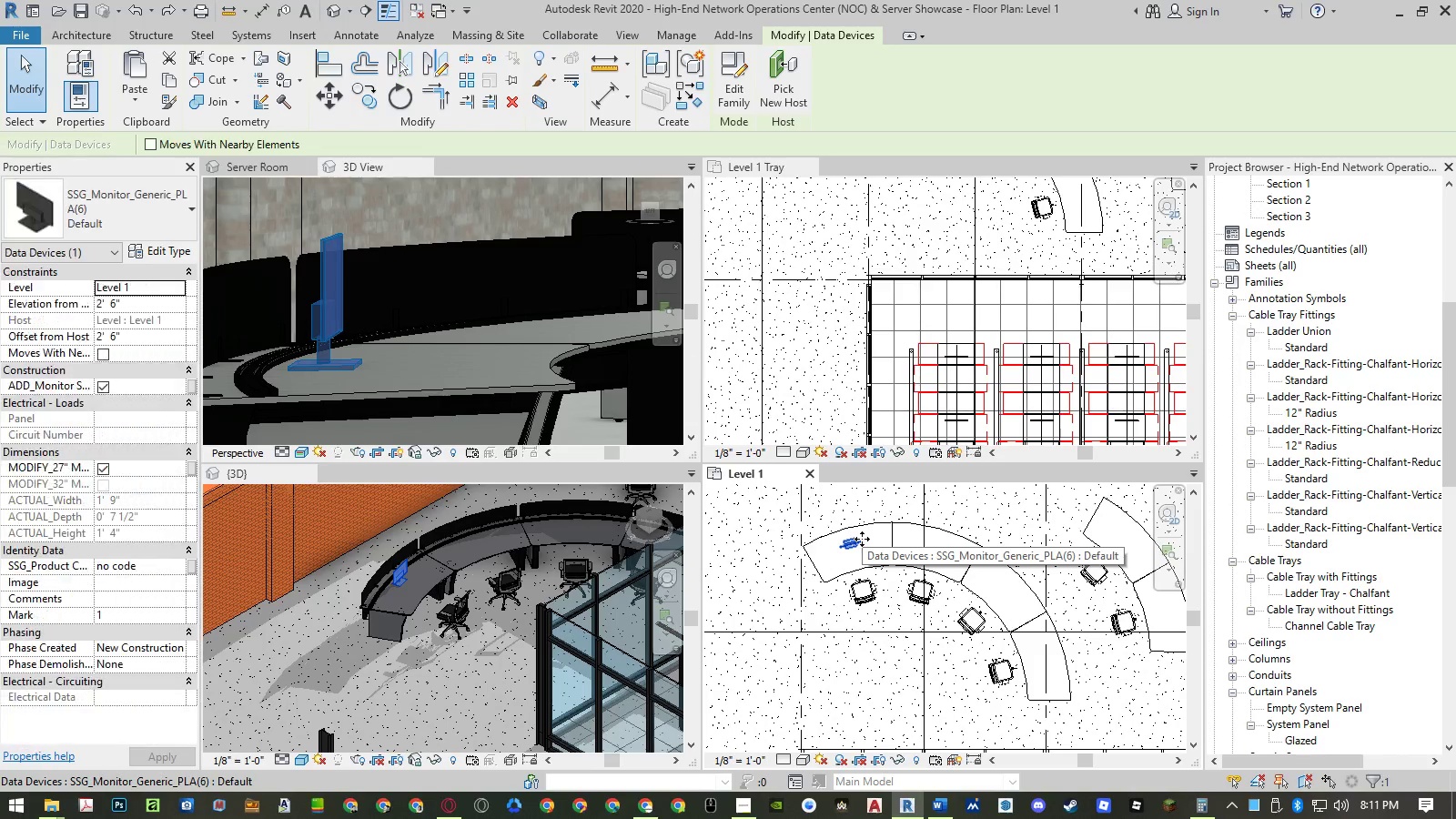 
type(ar)
 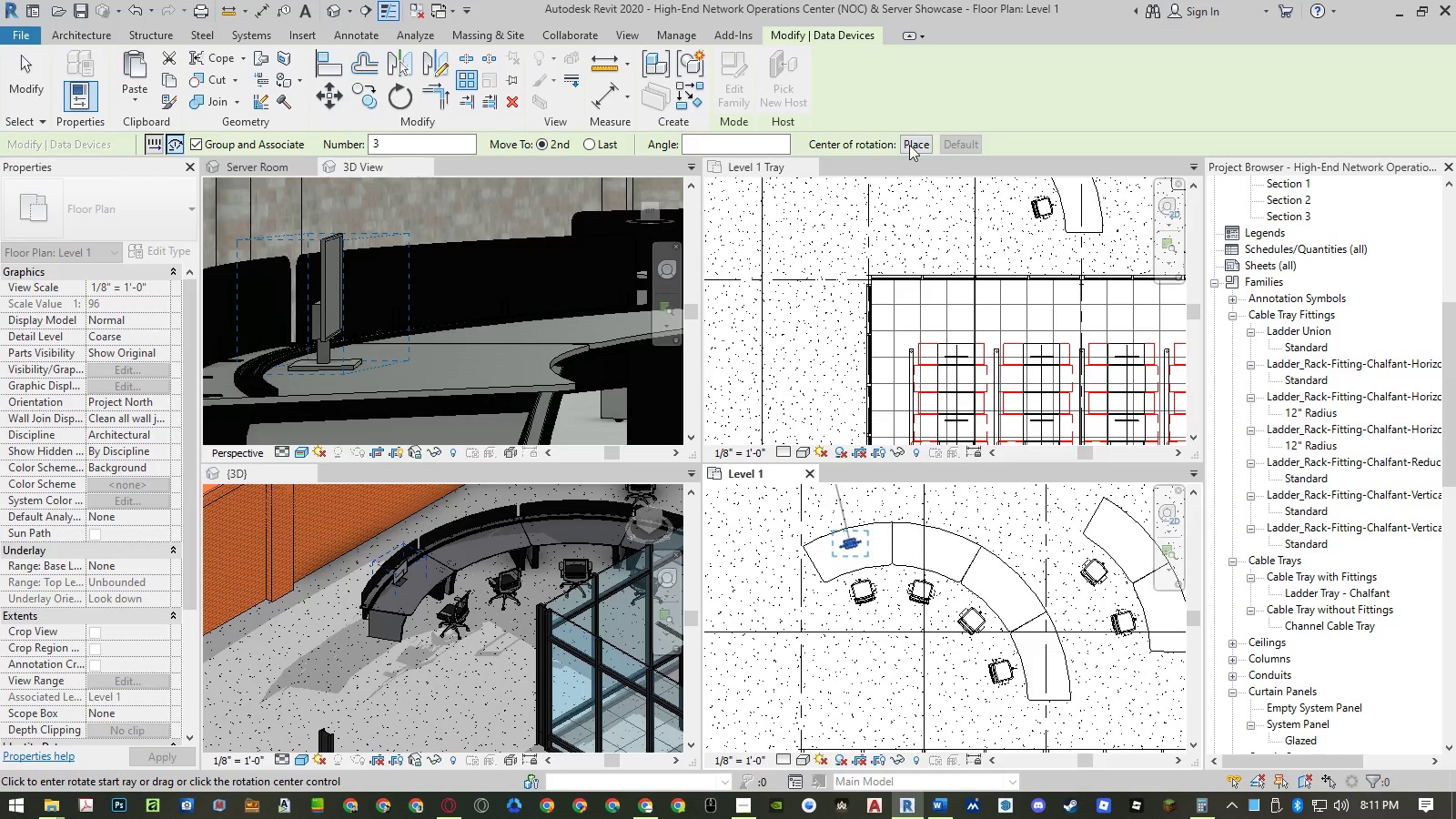 
left_click([909, 145])
 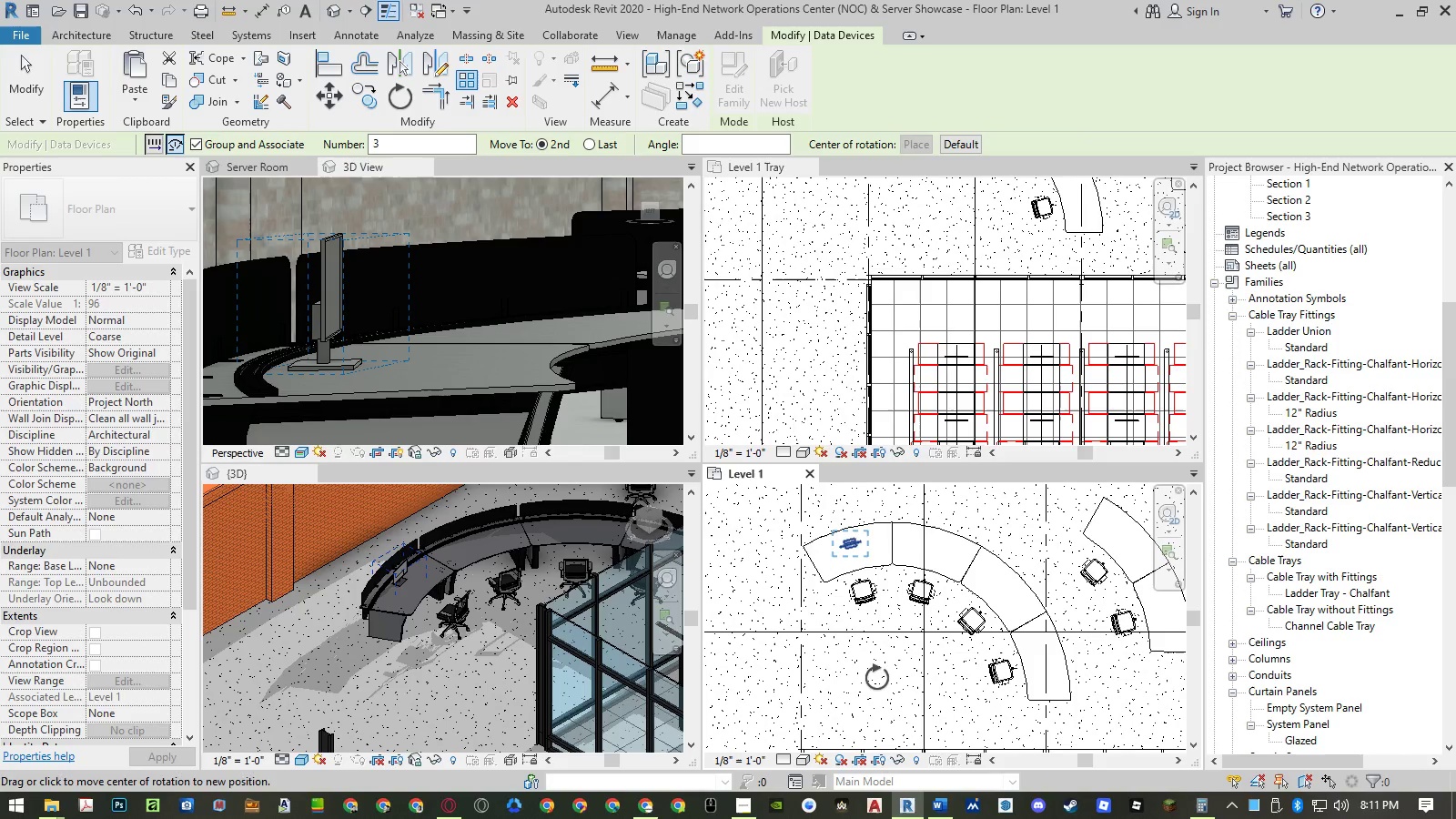 
left_click([889, 696])
 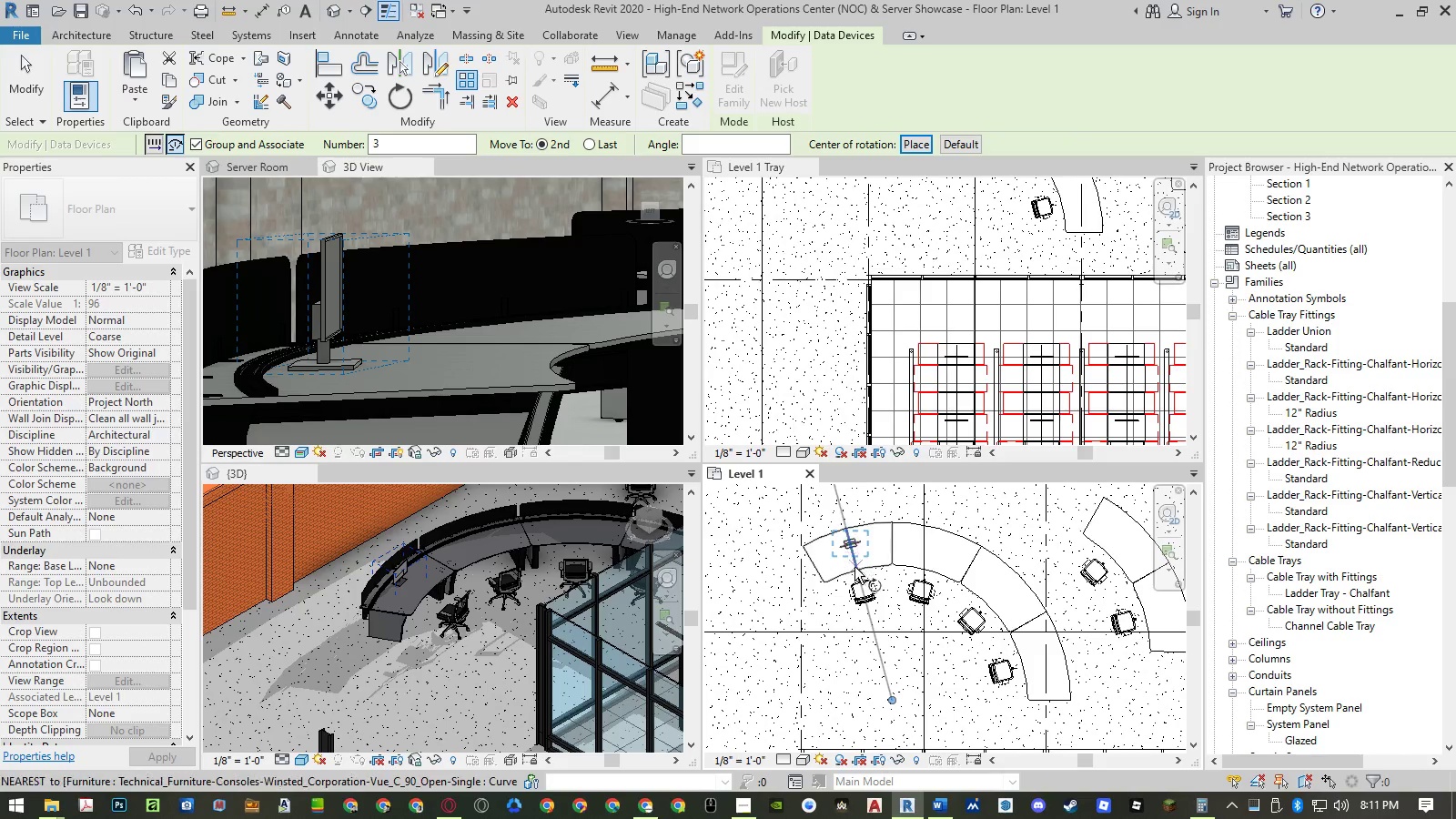 
left_click([856, 571])
 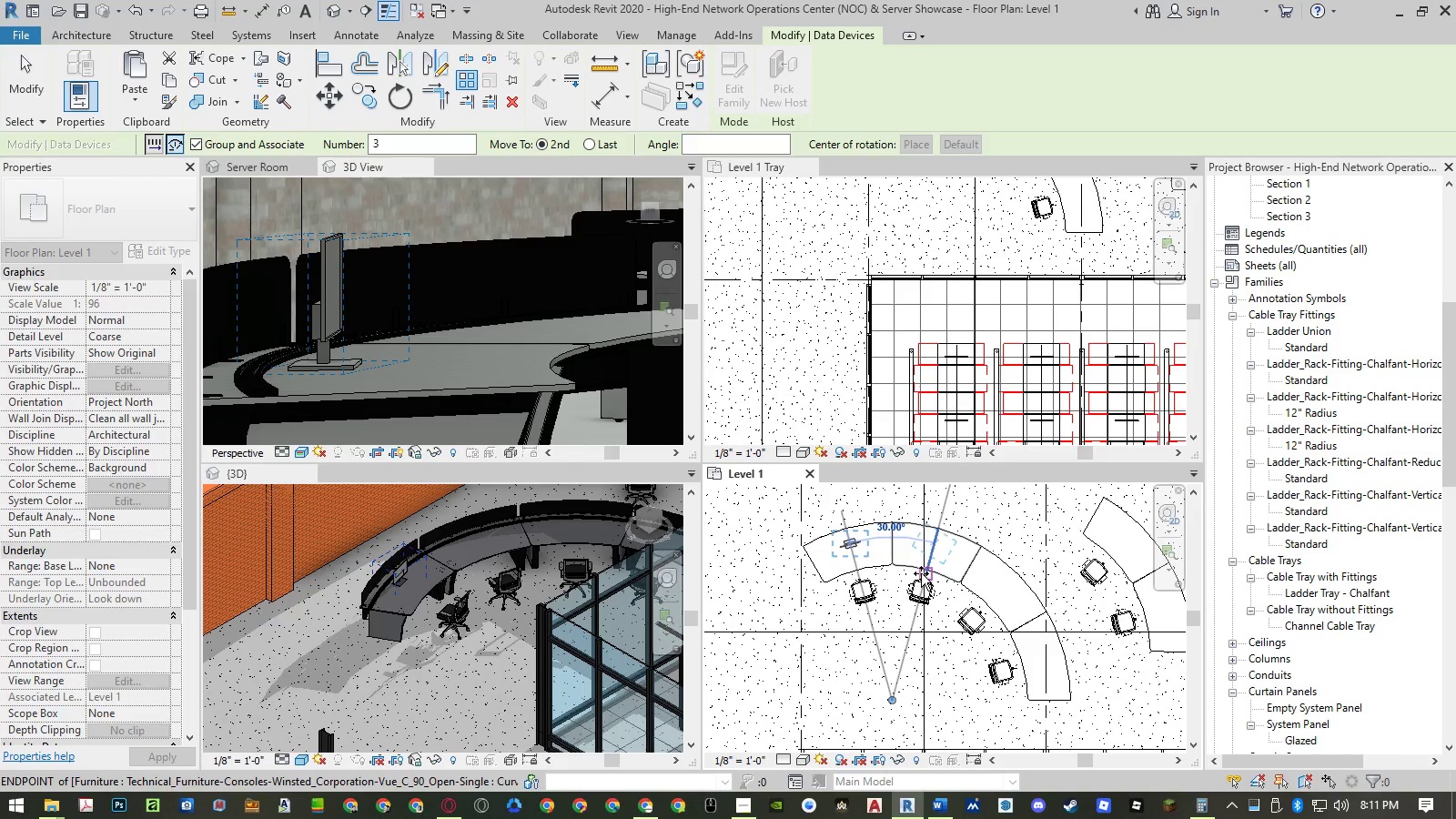 
left_click([921, 573])
 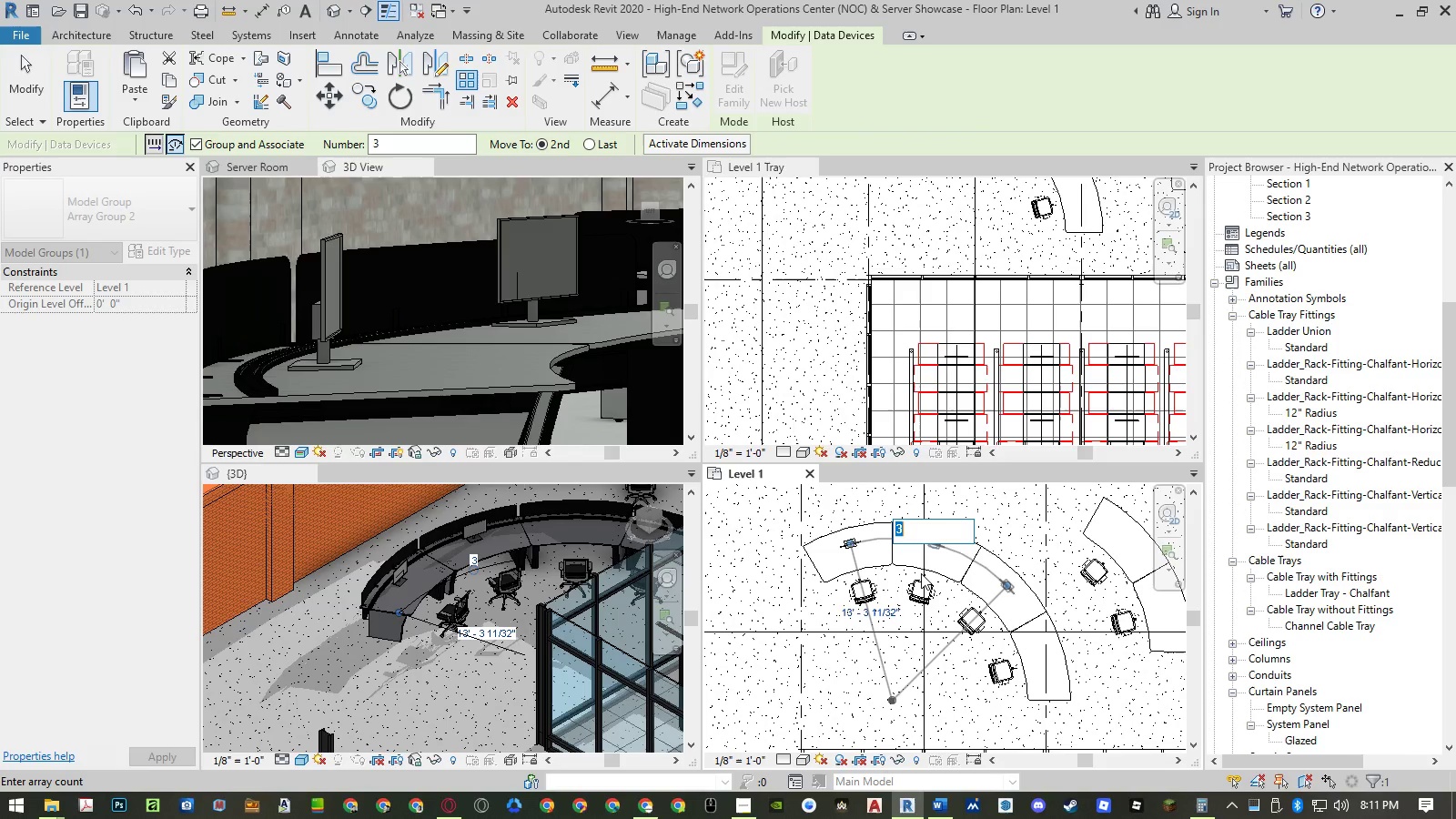 
key(Numpad4)
 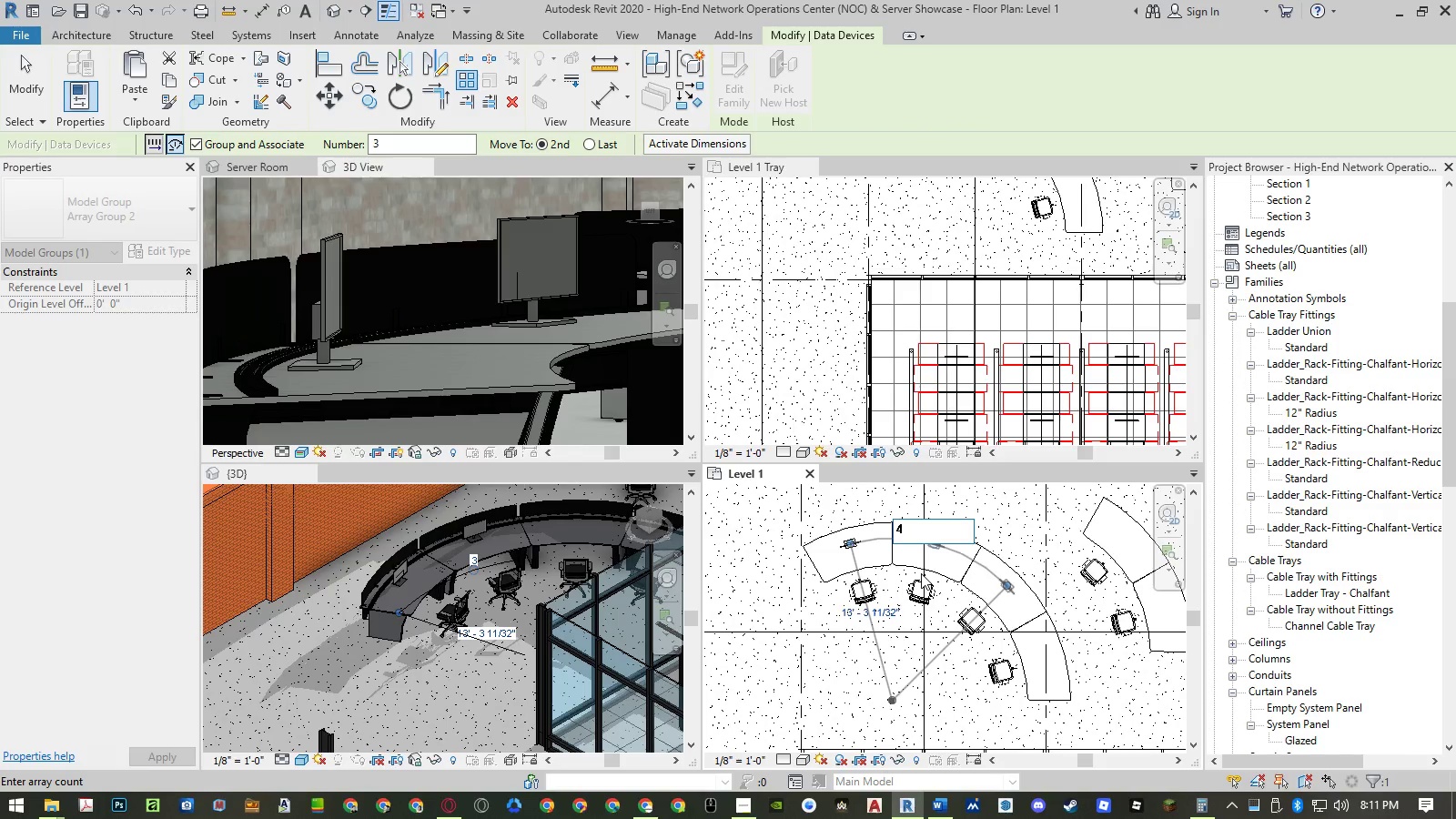 
key(NumpadEnter)
 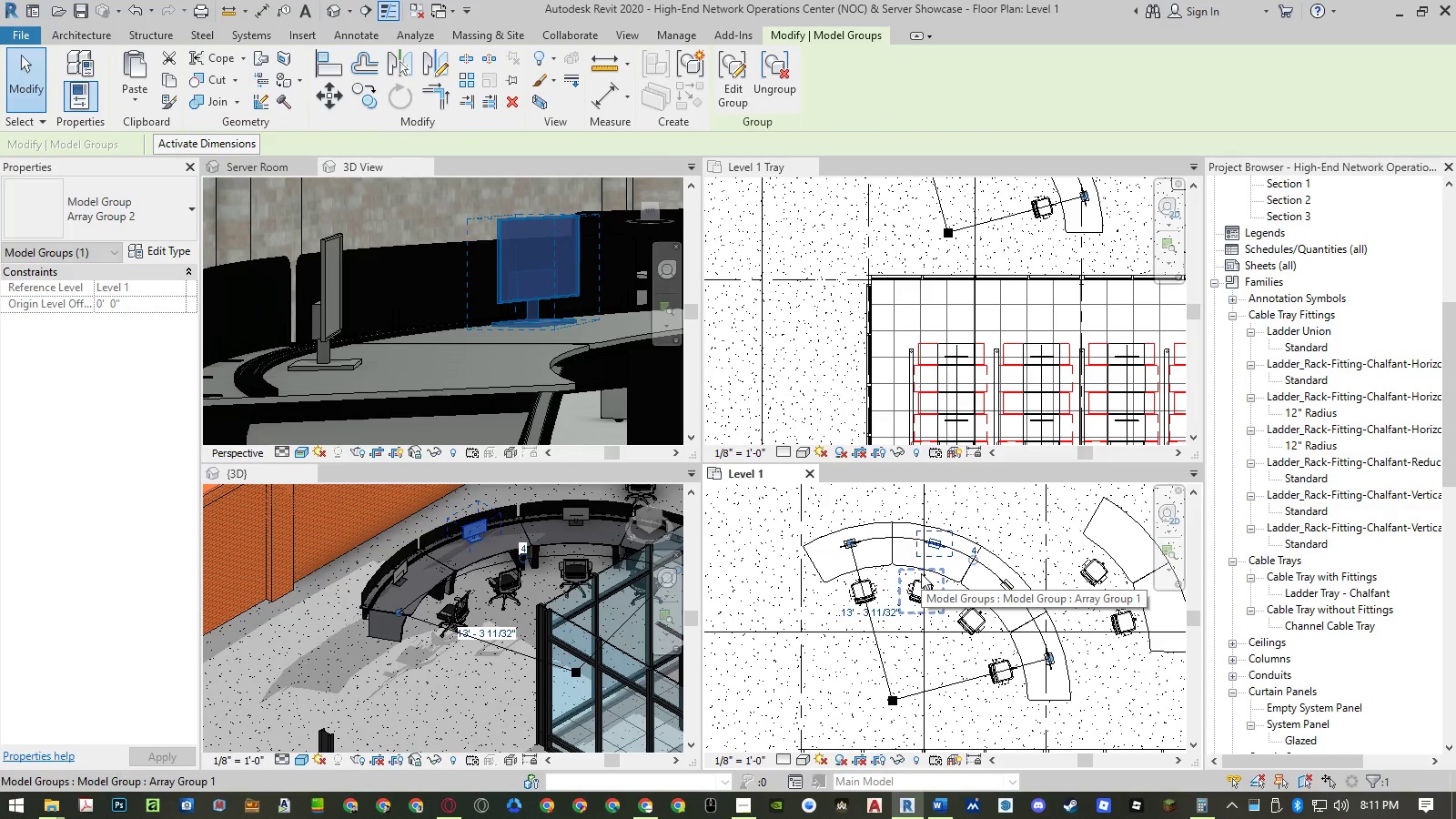 
key(Escape)
 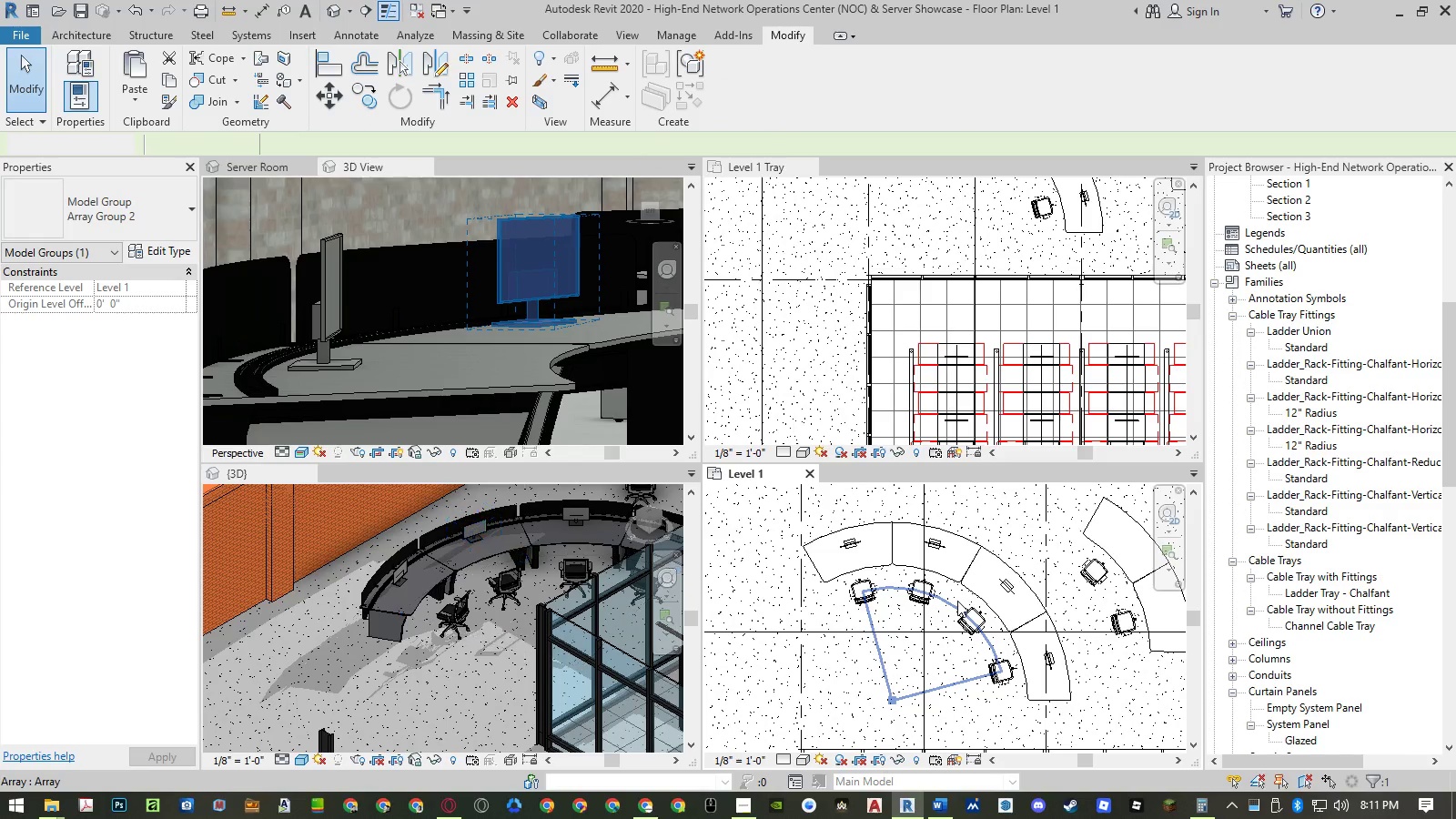 
key(Escape)
 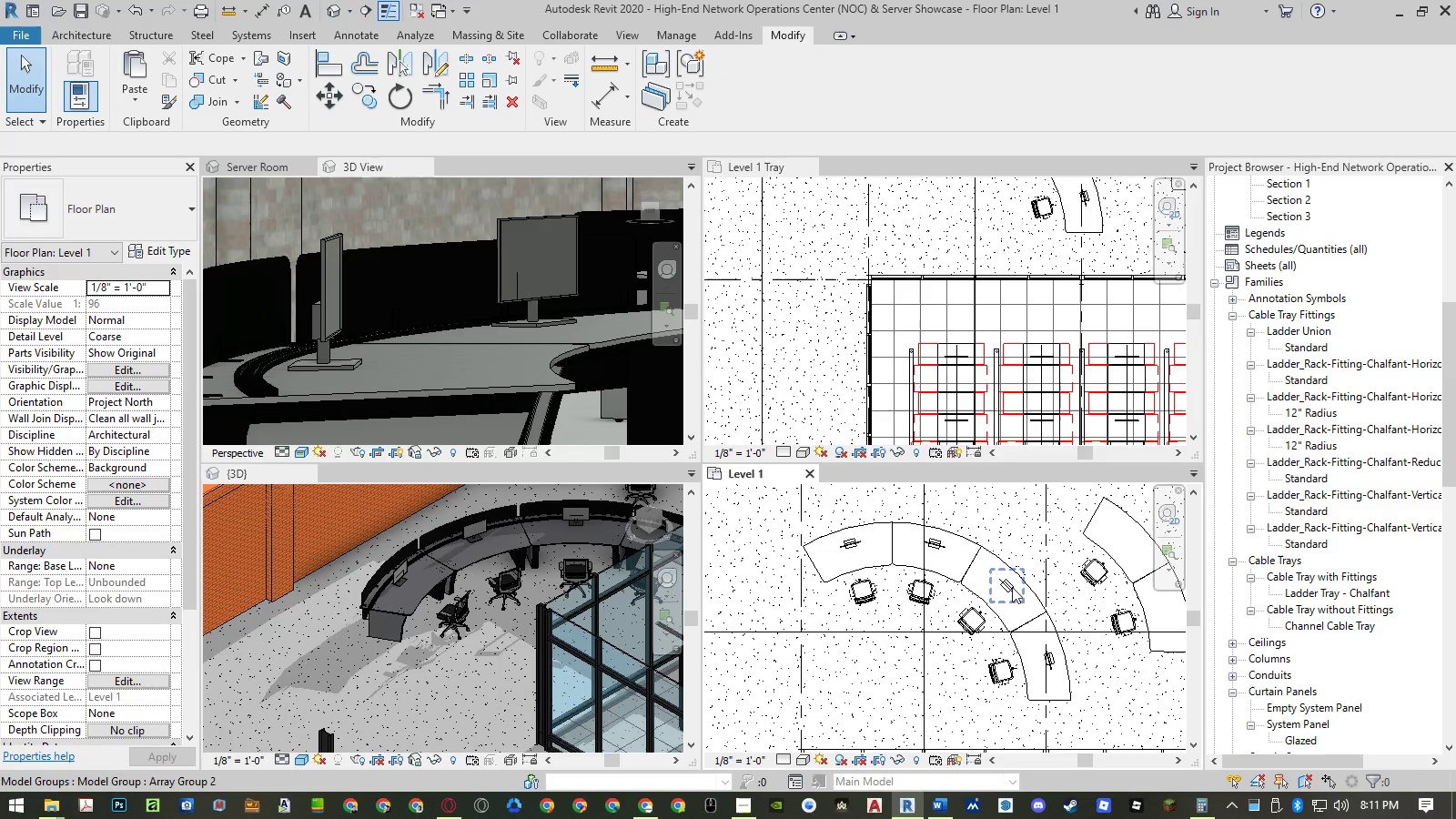 
left_click([1012, 587])
 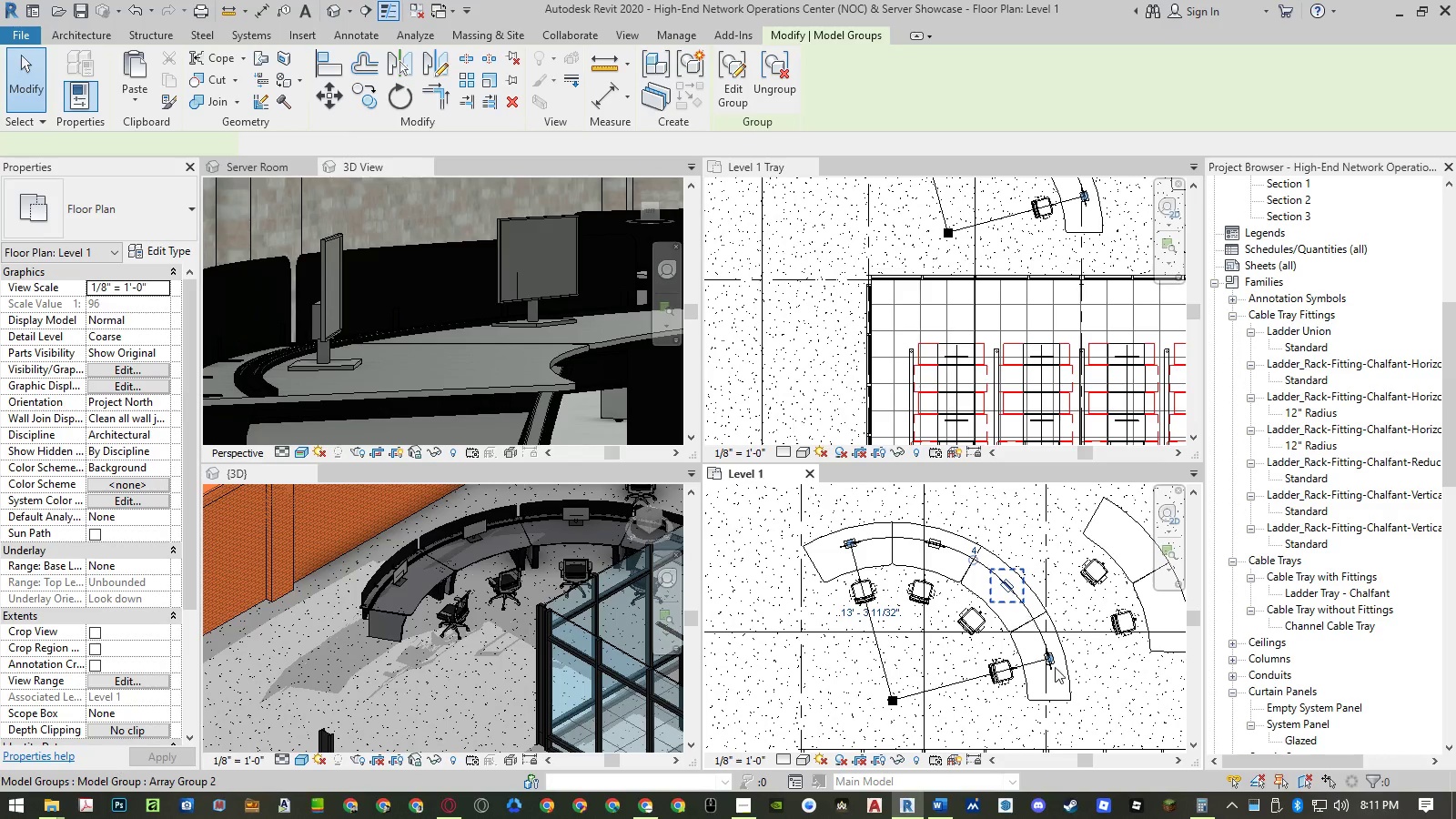 
hold_key(key=ControlLeft, duration=1.06)
left_click([1053, 663])
 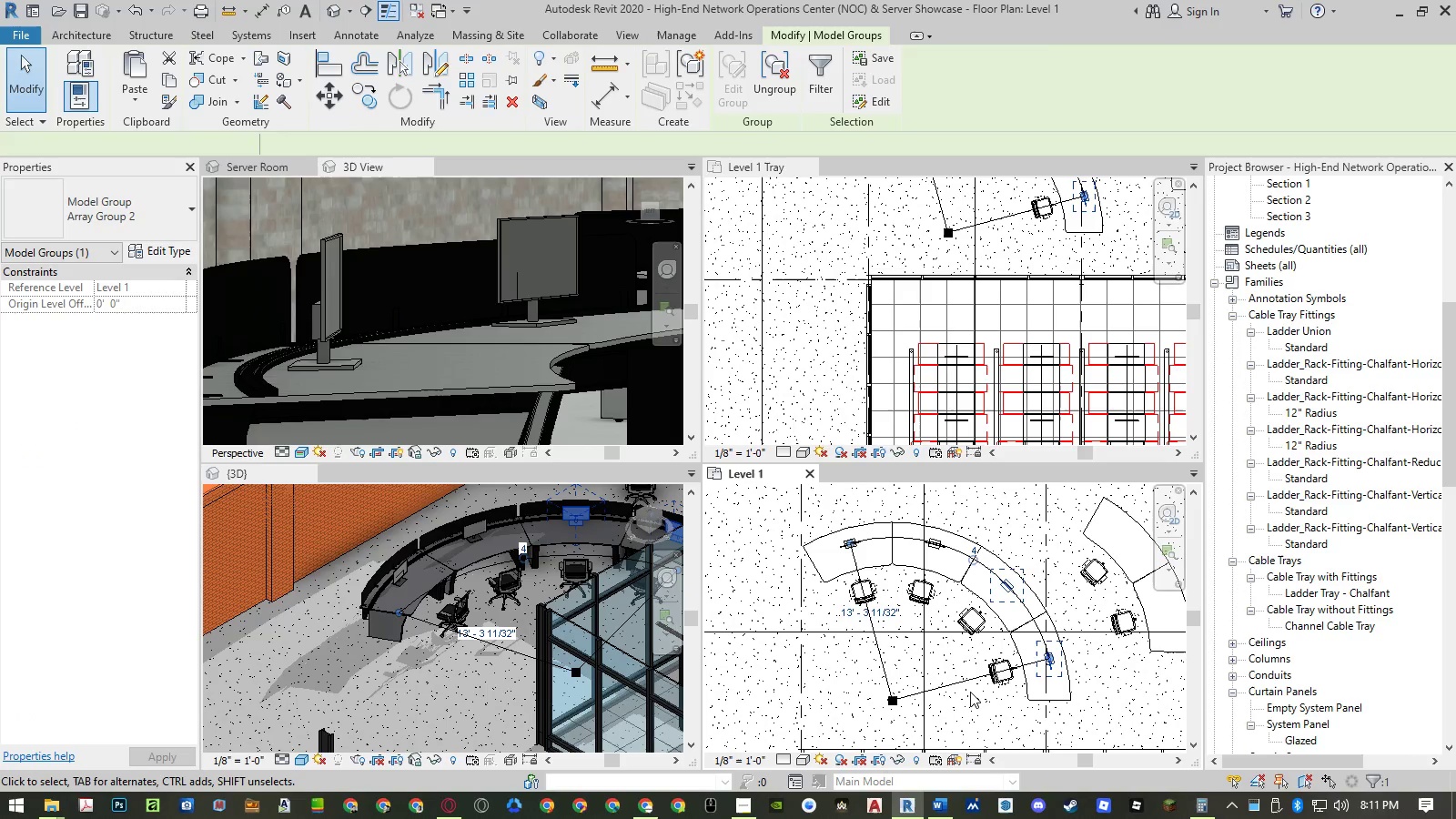 
type(co )
 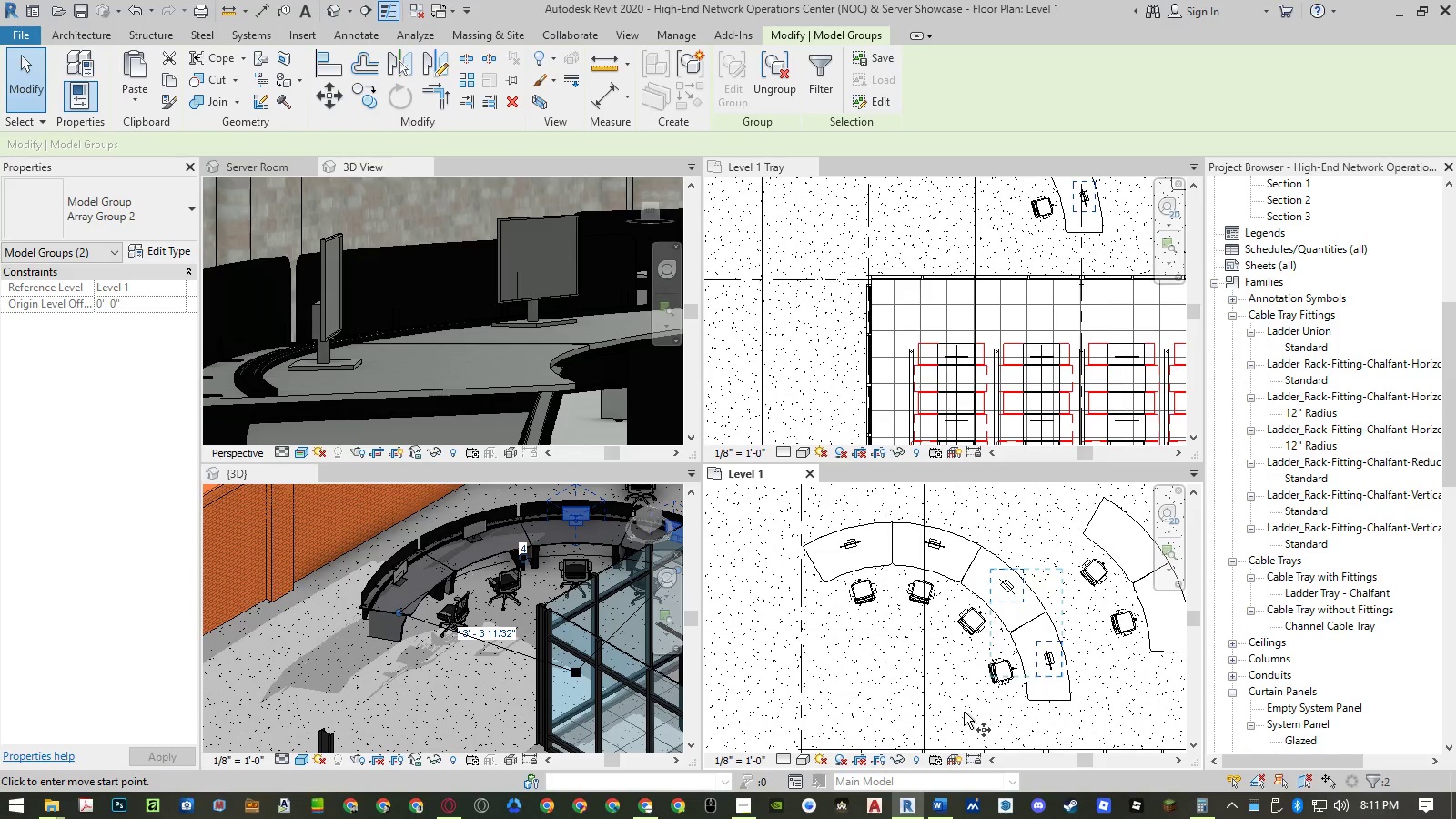 
left_click([964, 713])
 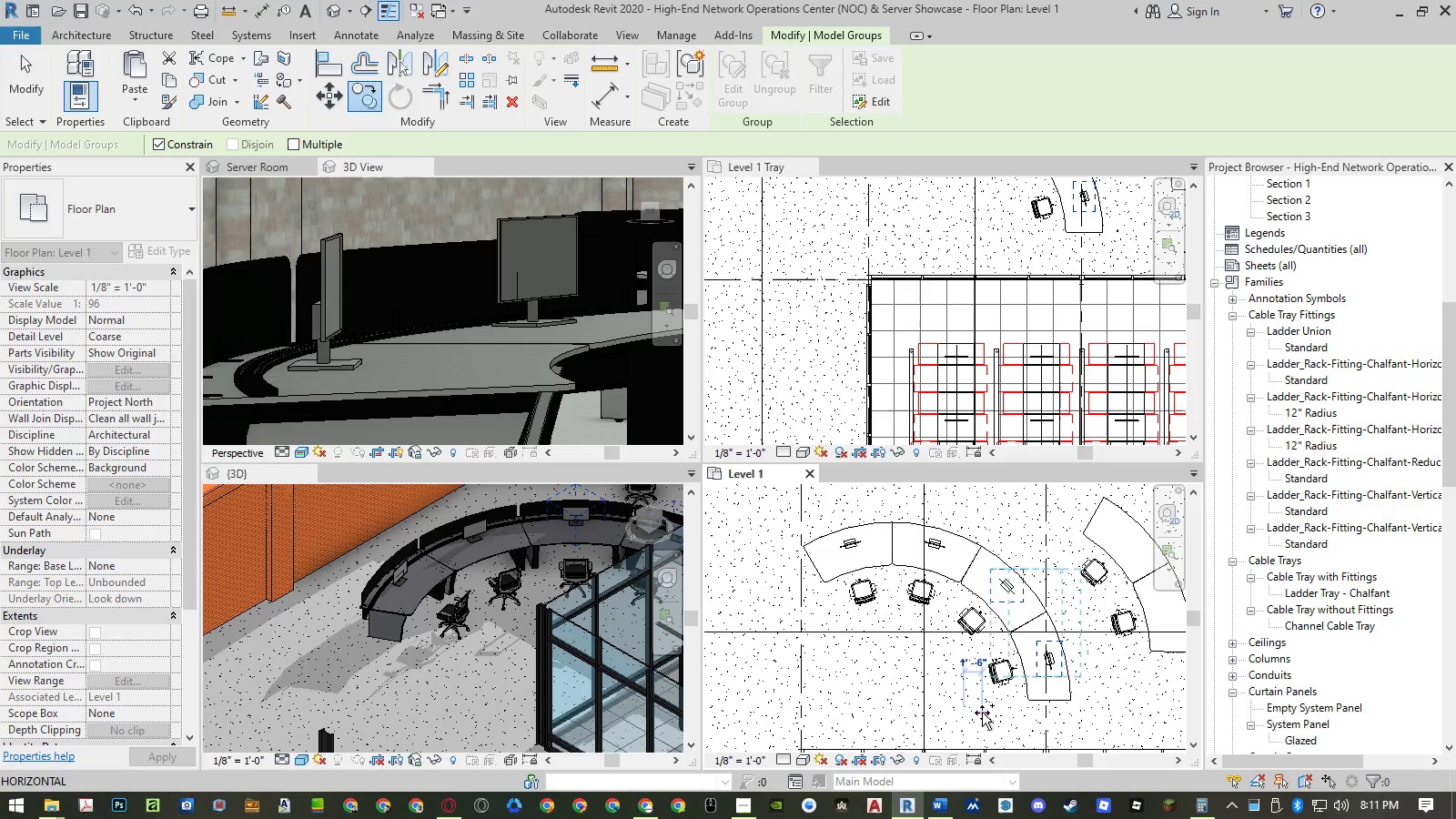 
type(10)
key(NumpadEnter)
type(mv)
 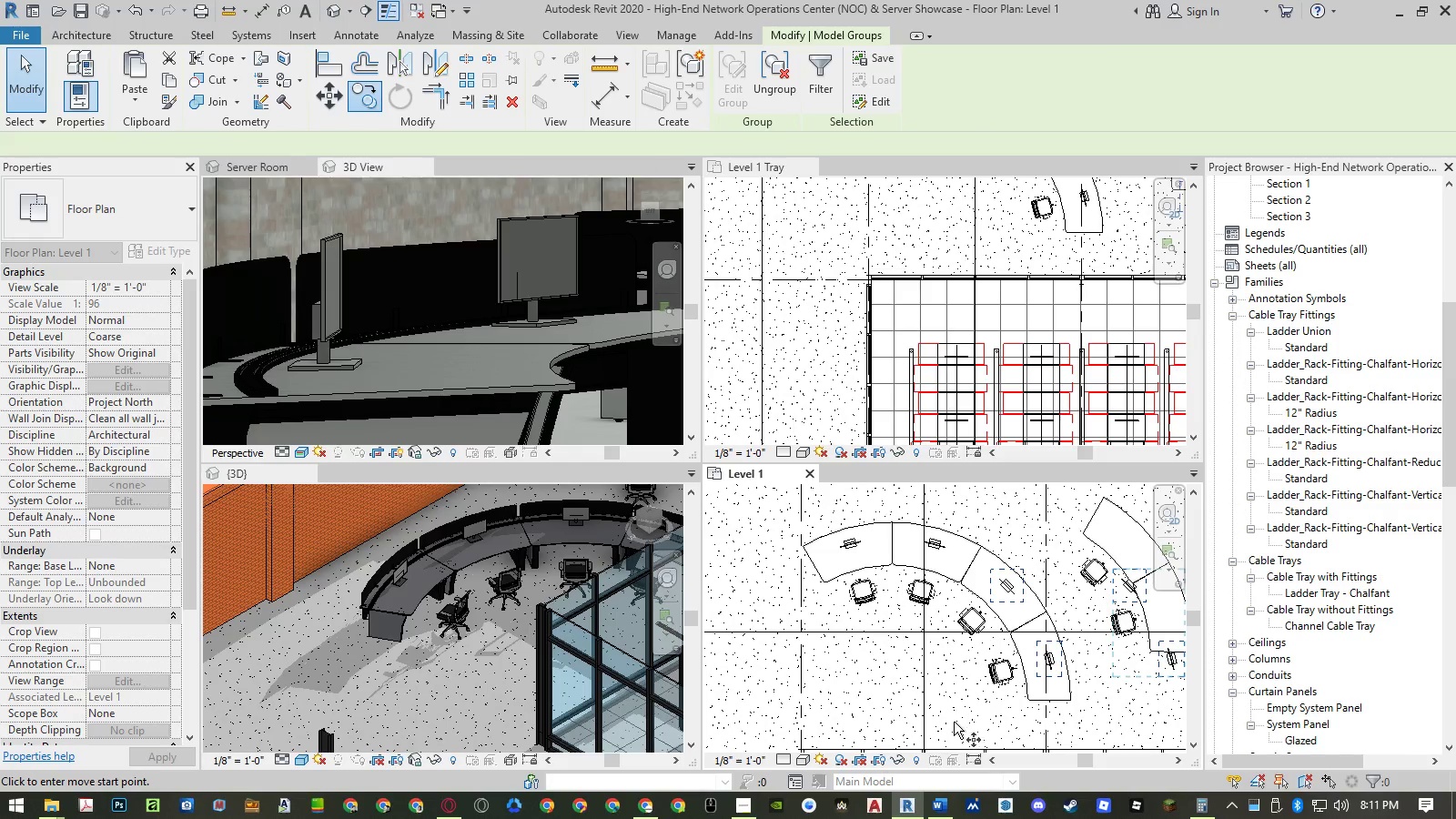 
left_click([954, 722])
 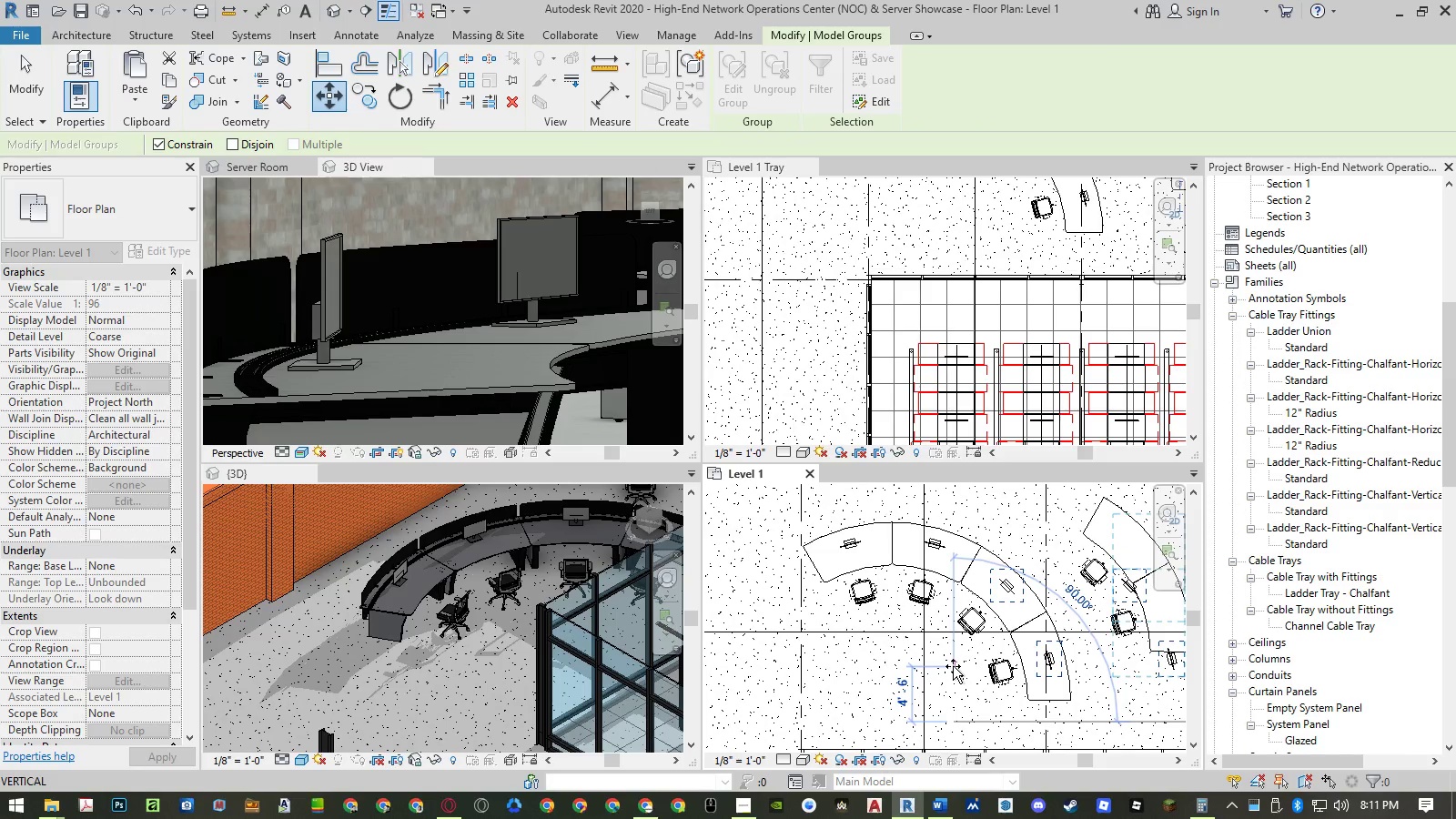 
key(Numpad4)
 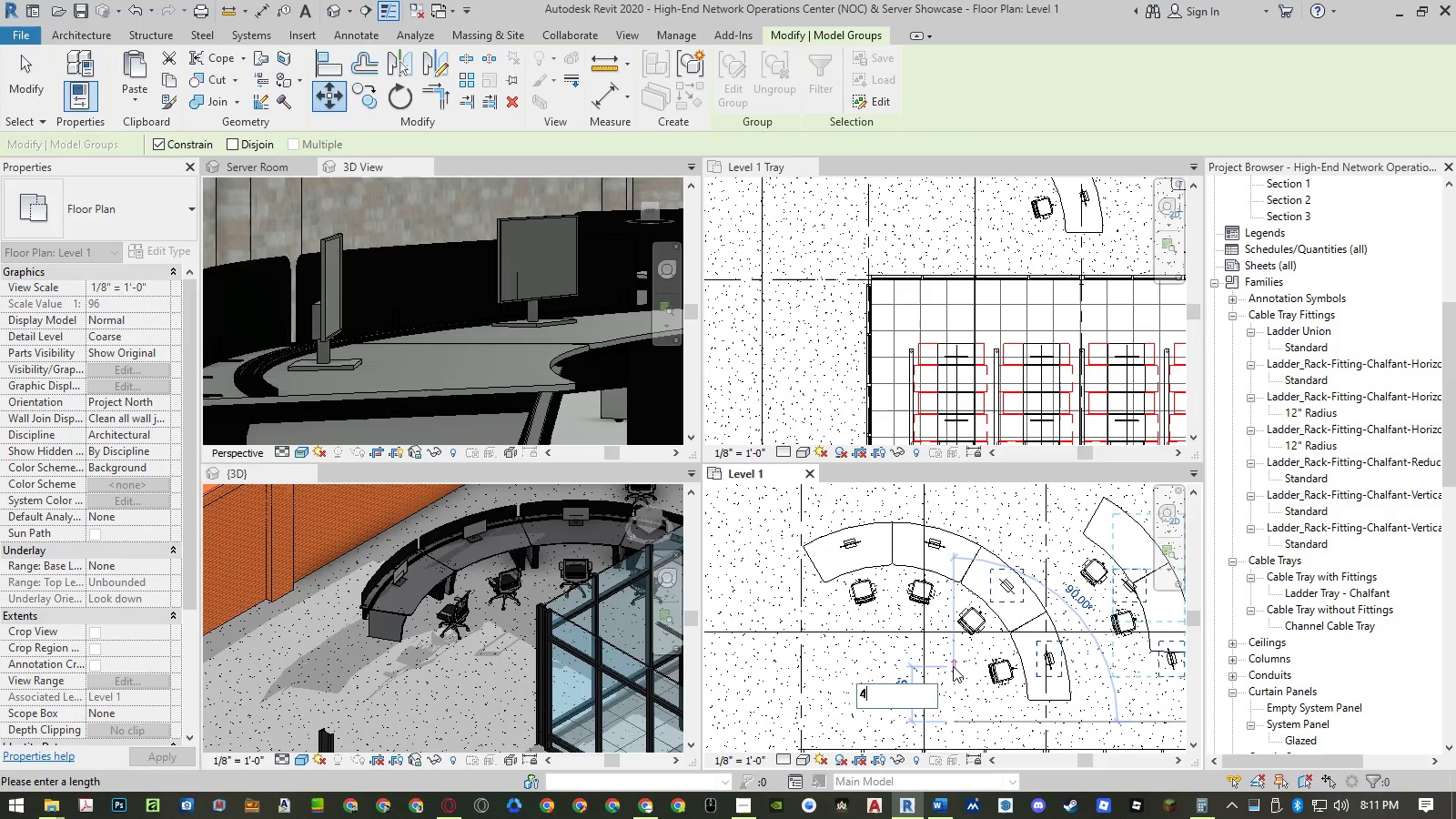 
key(NumpadEnter)
 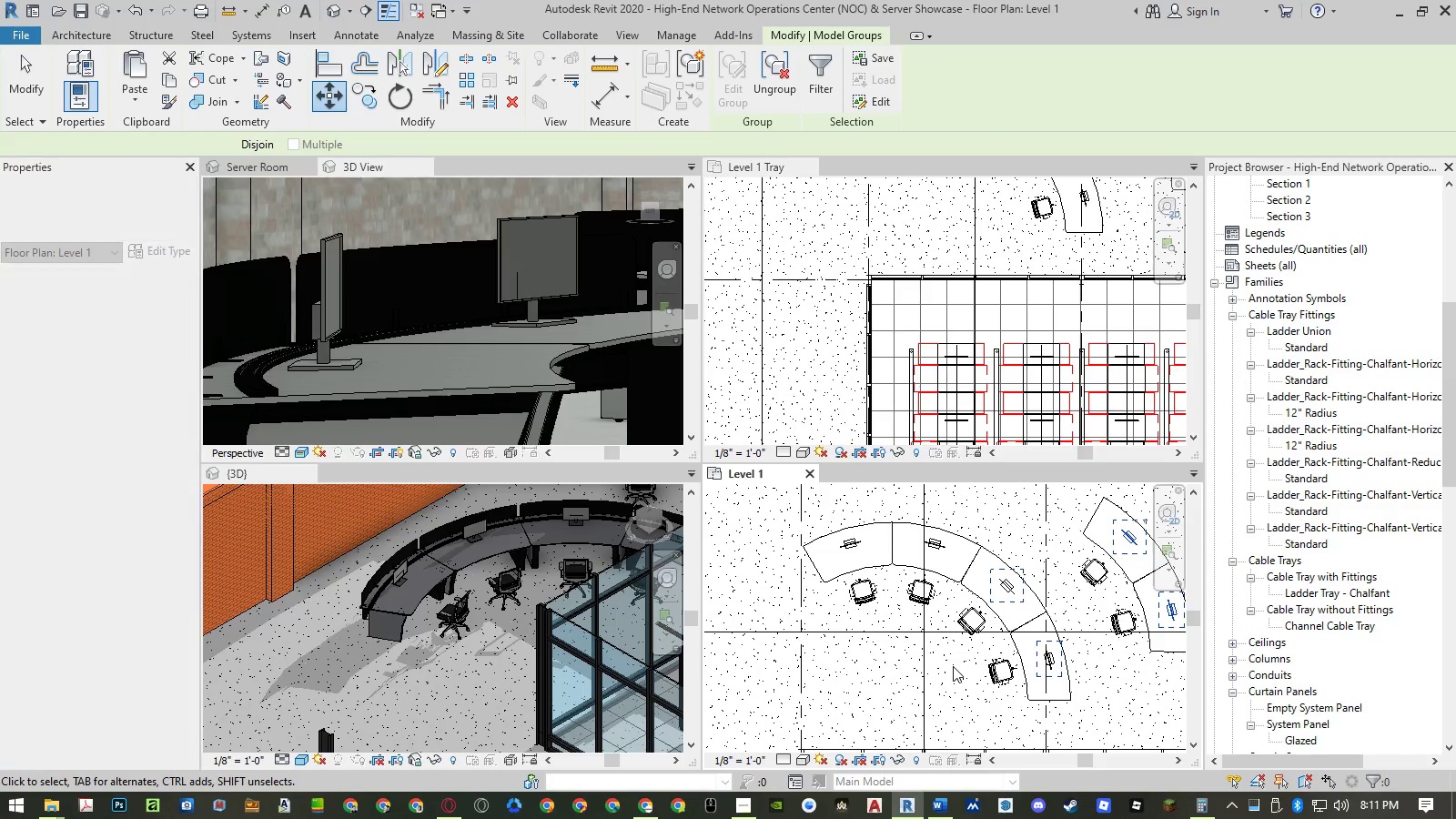 
key(Escape)
 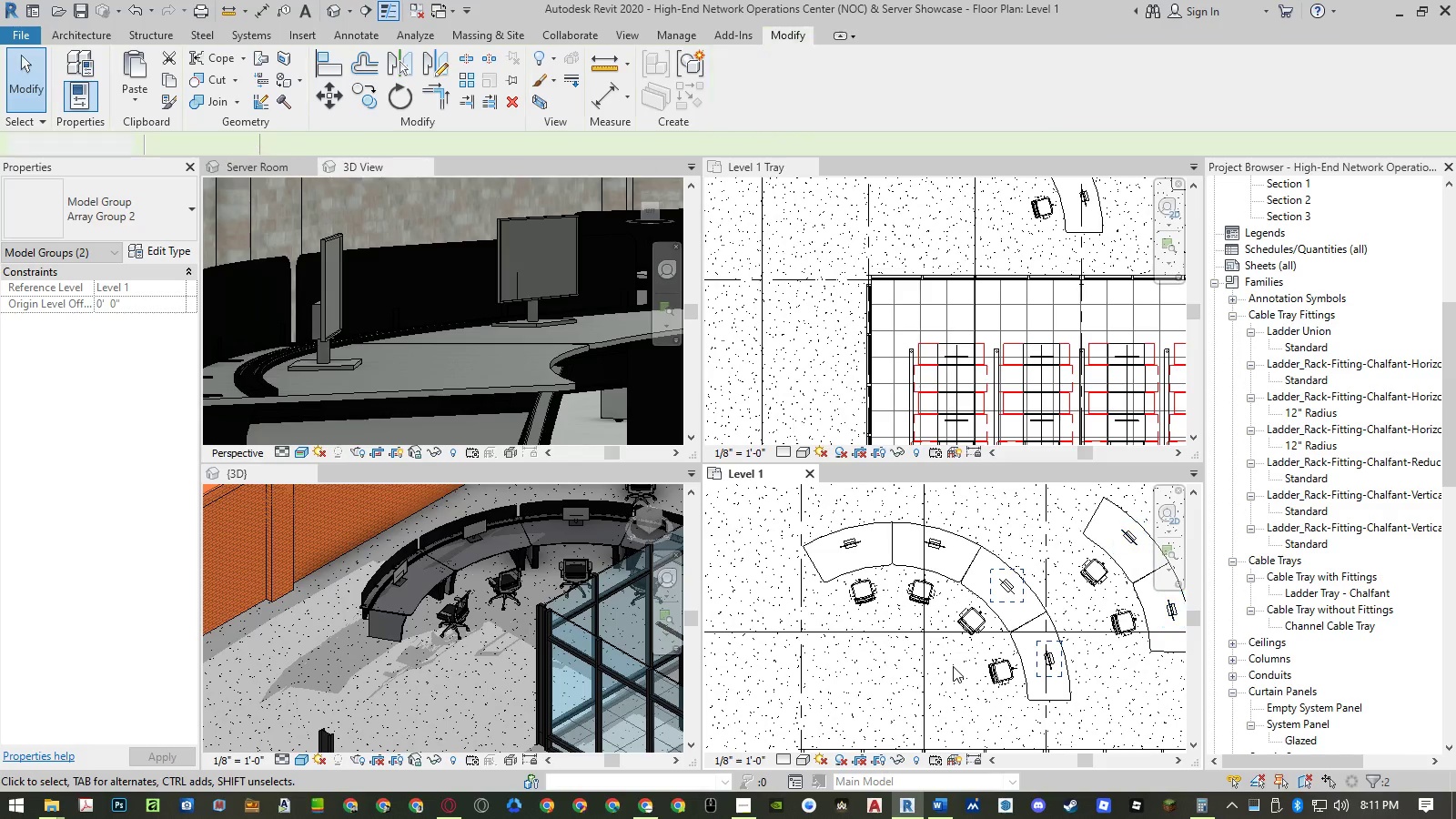 
key(Escape)
 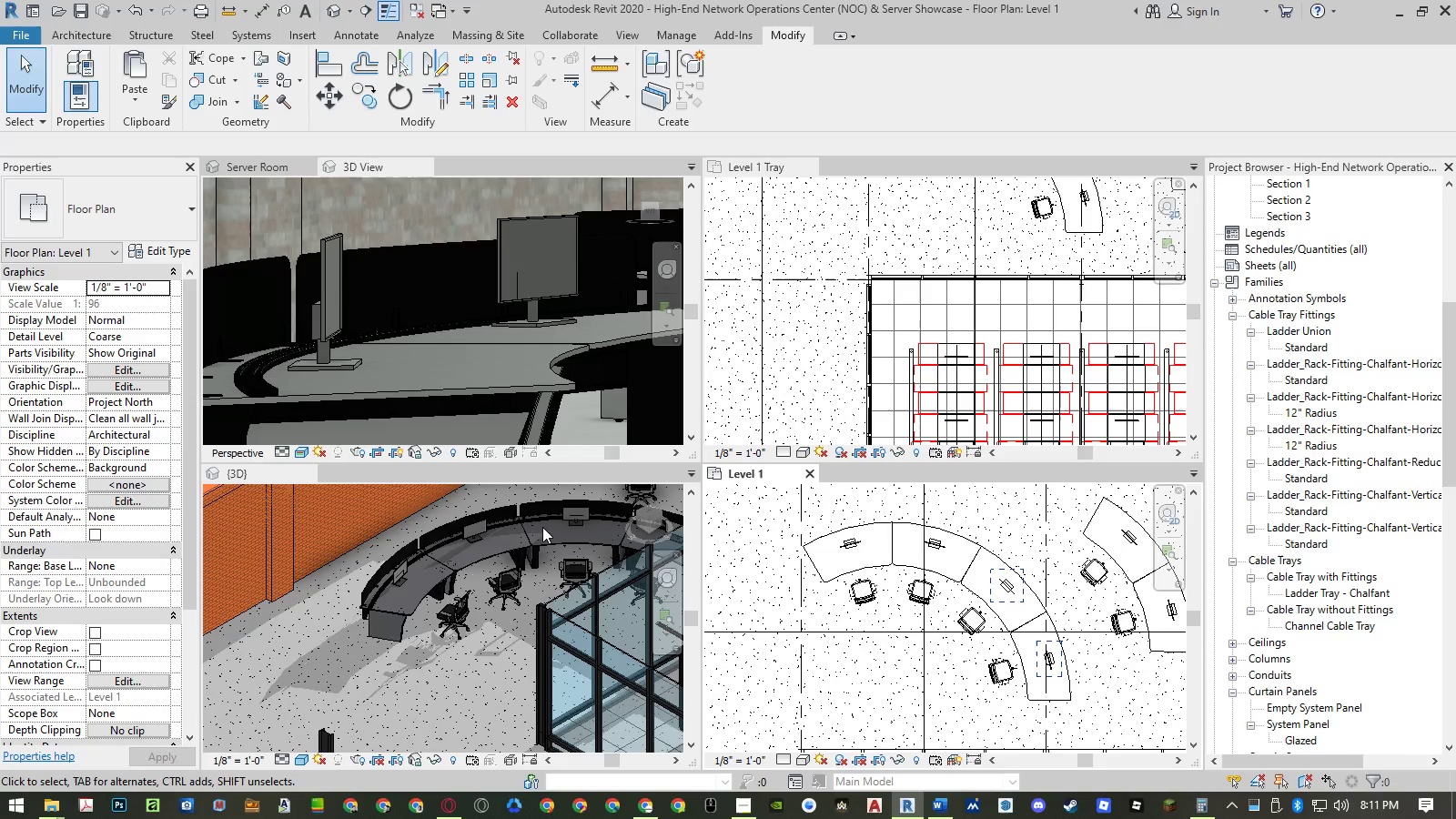 
left_click([642, 813])
 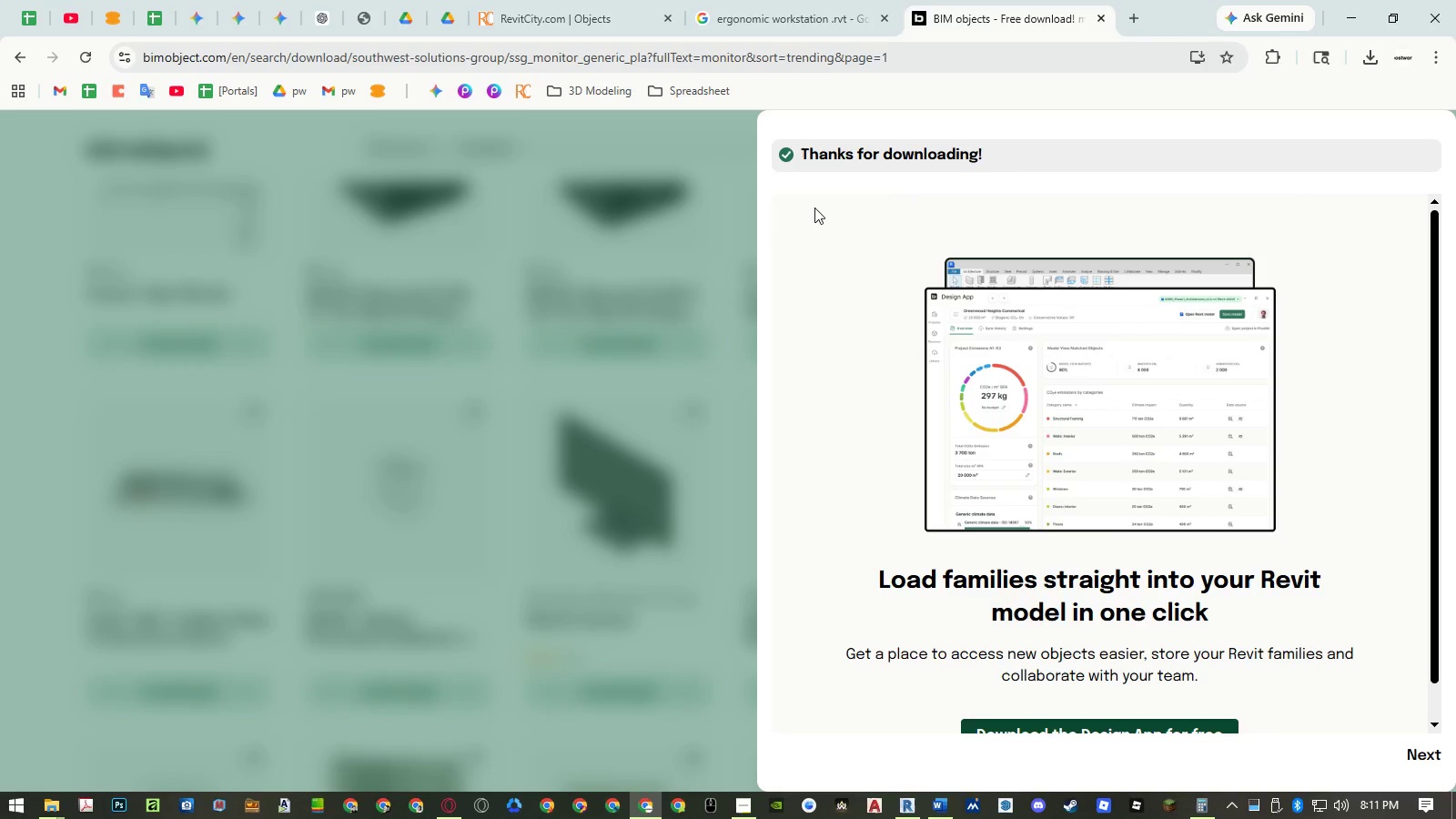 
left_click([705, 228])
 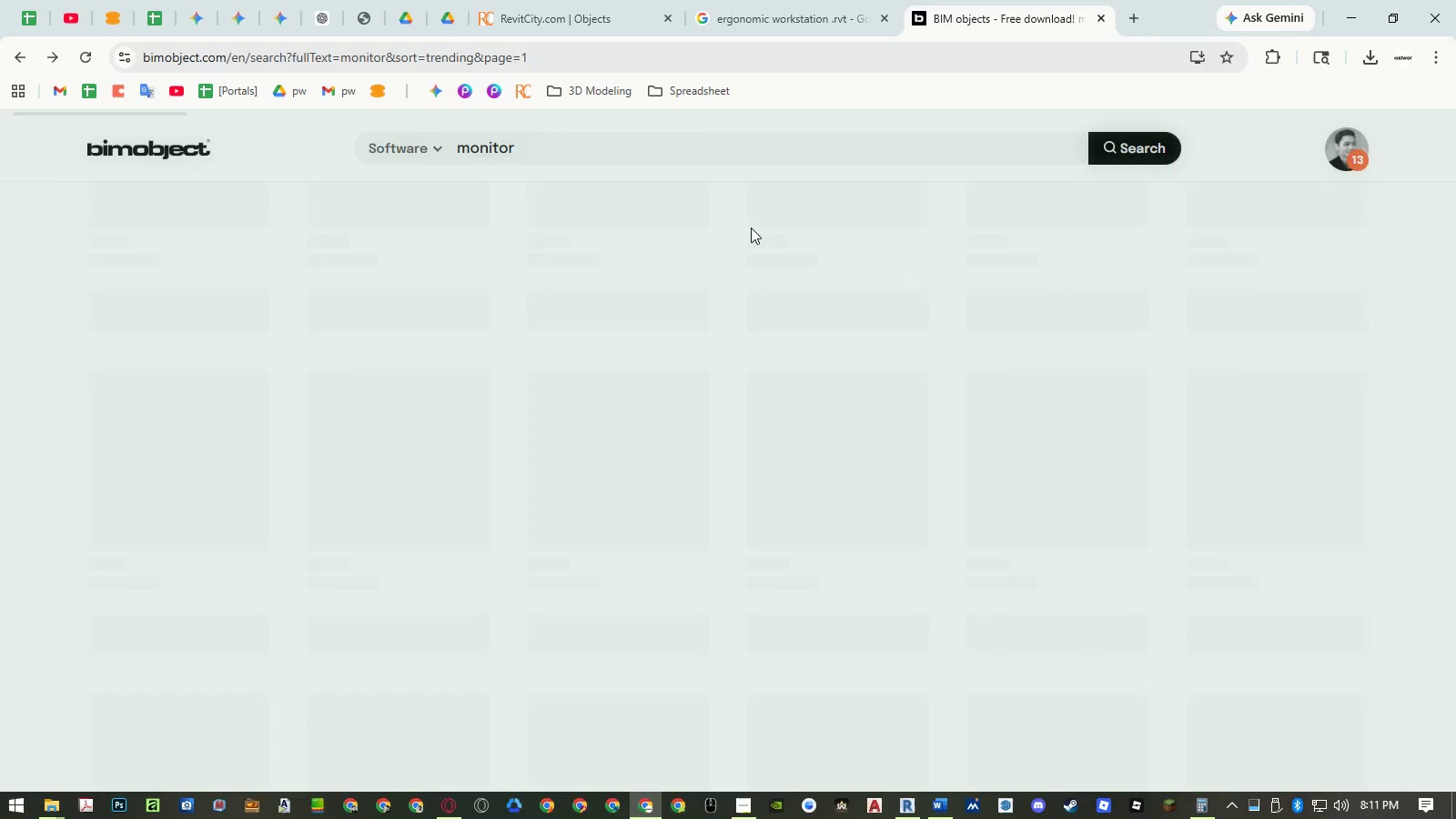 
mouse_move([770, 248])
 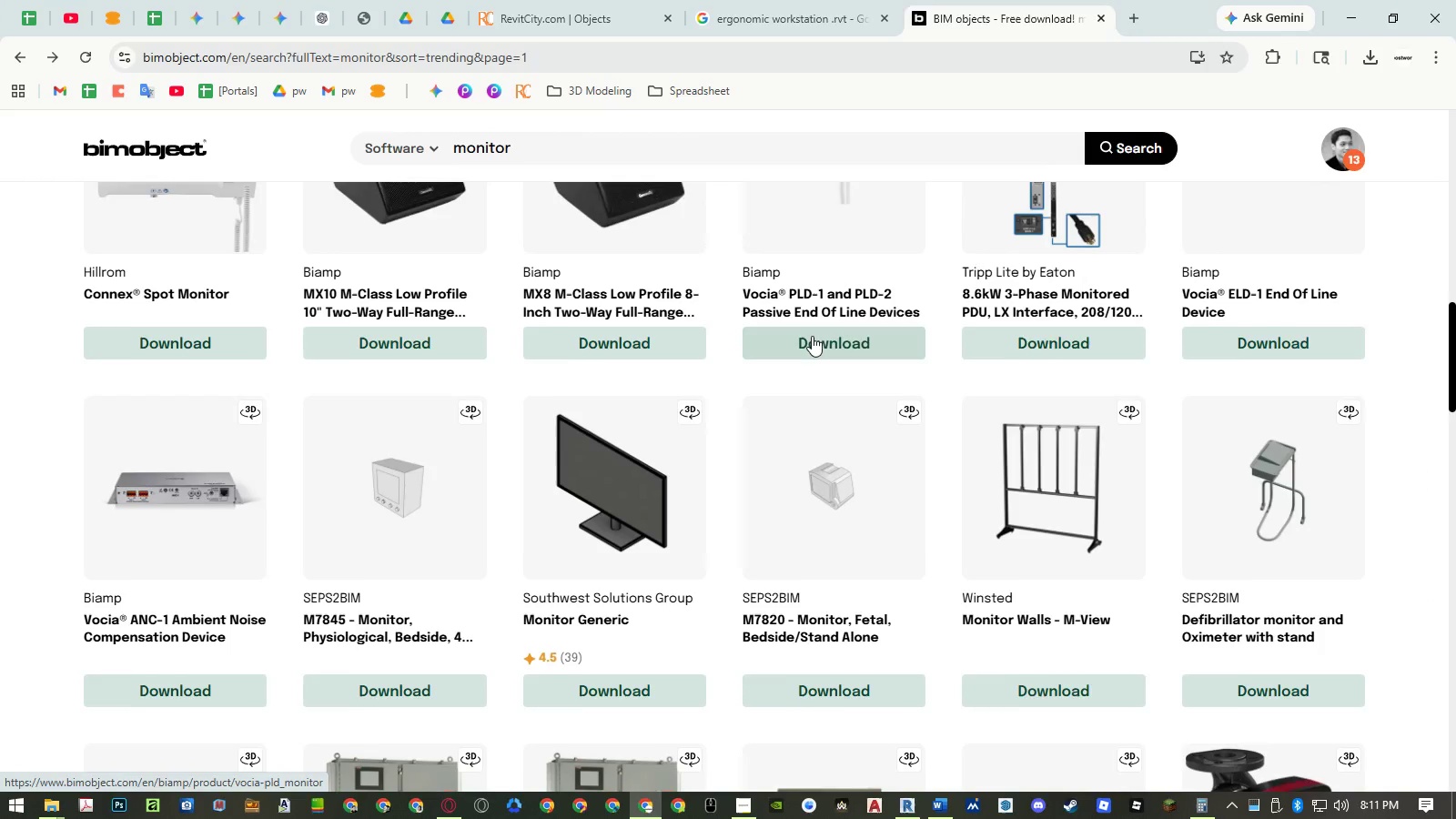 
scroll: coordinate [812, 336], scroll_direction: down, amount: 8.0
 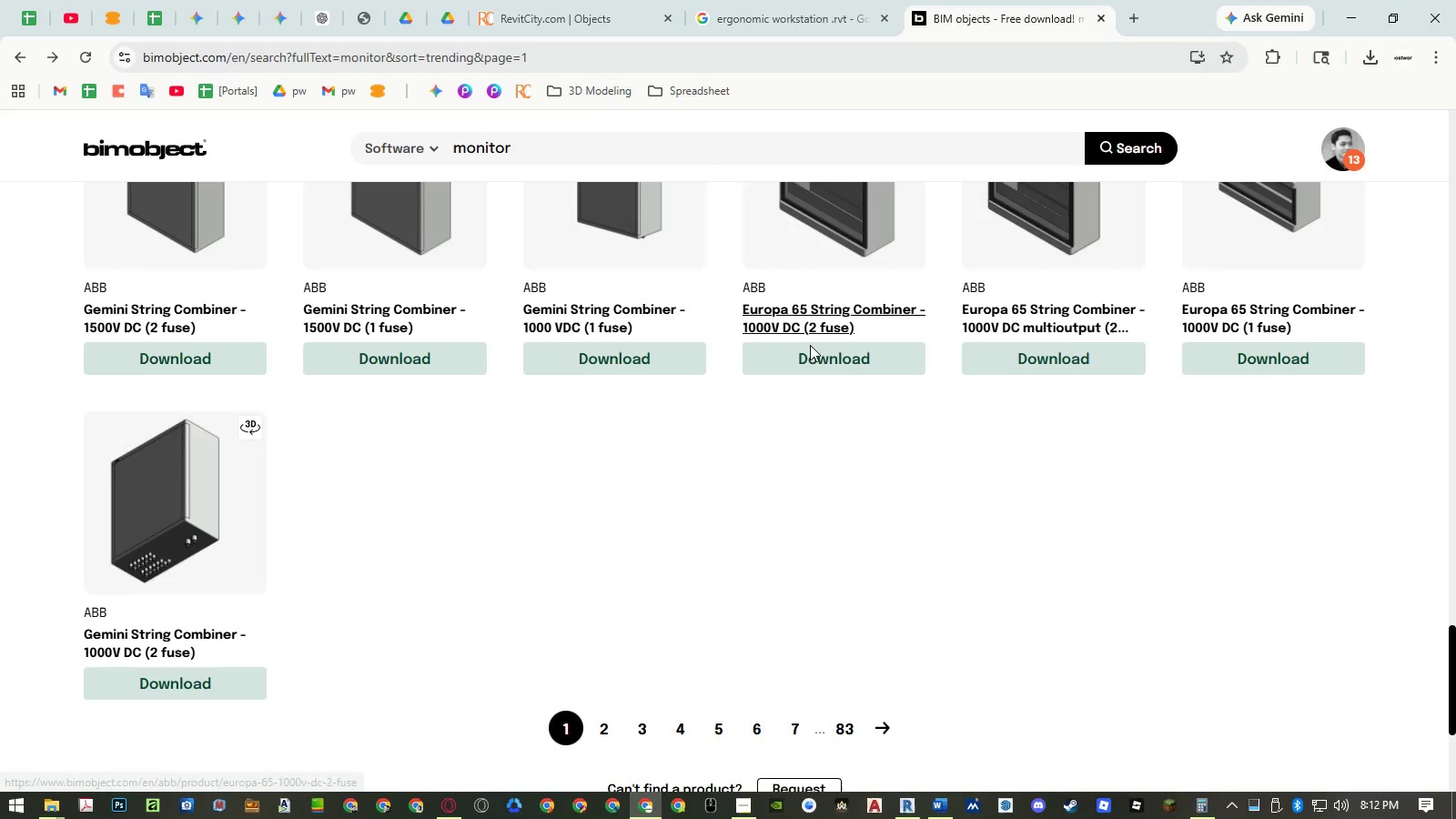 
left_click([599, 727])
 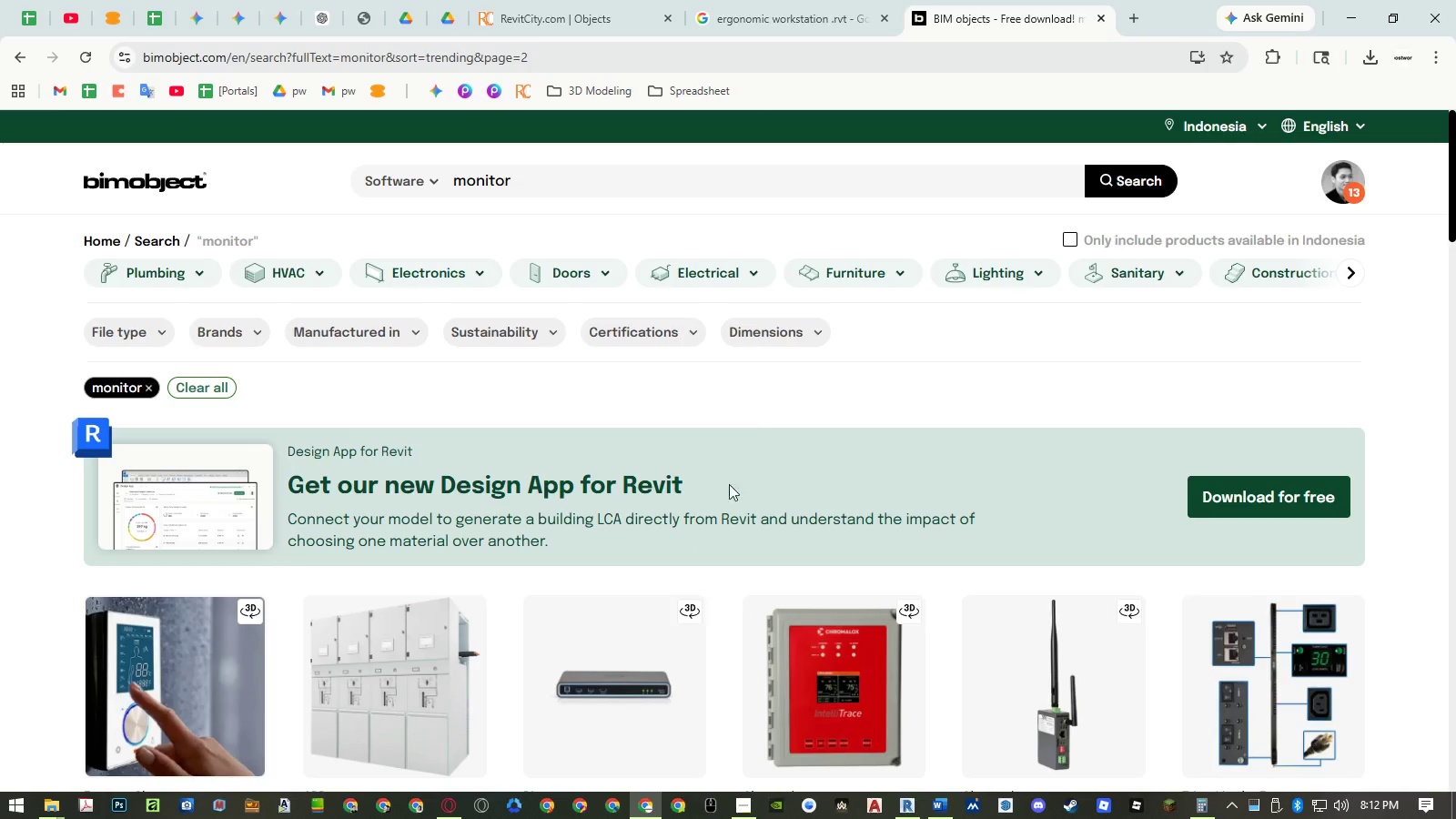 
scroll: coordinate [781, 375], scroll_direction: down, amount: 20.0
 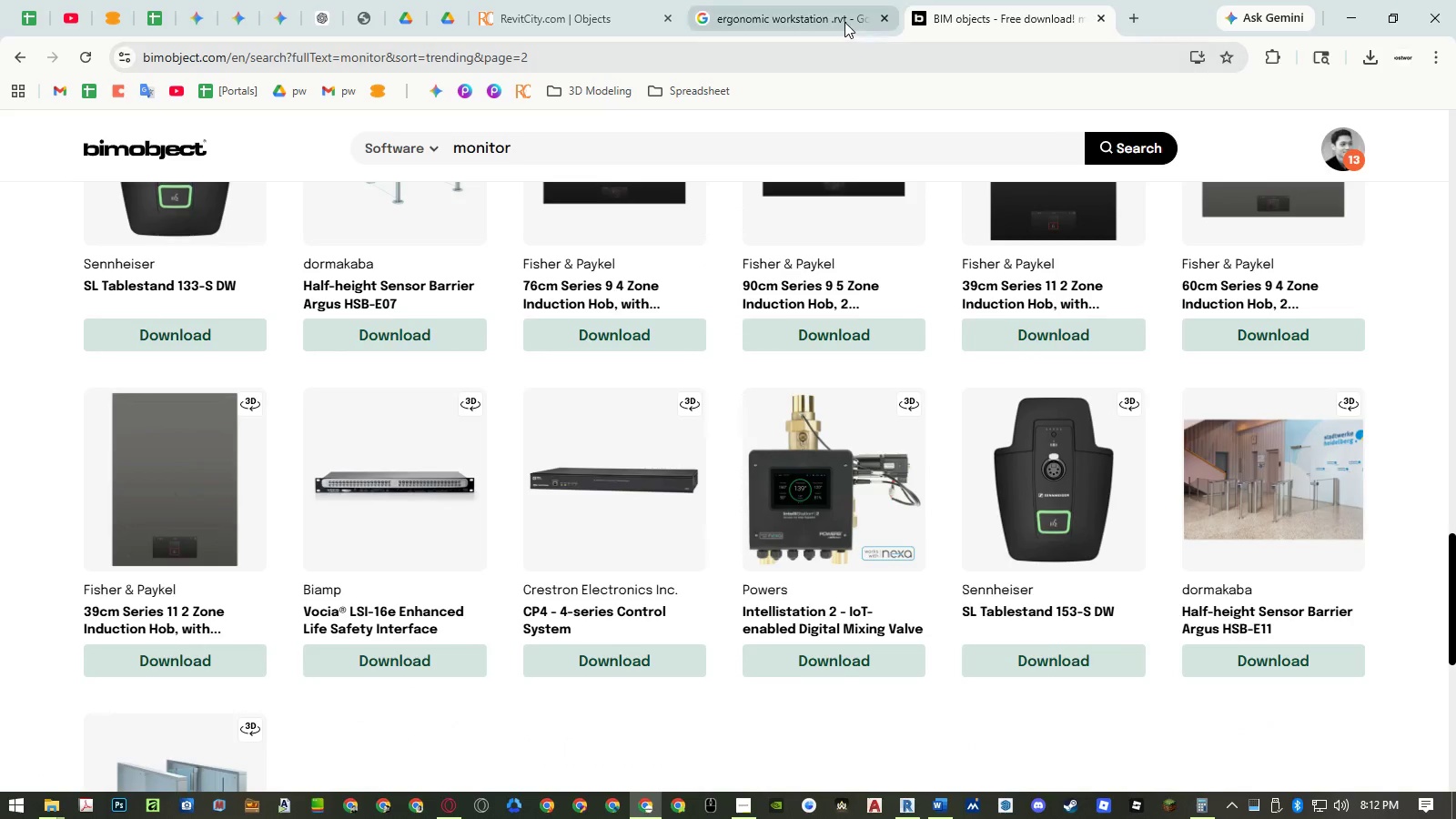 
left_click([844, 22])
 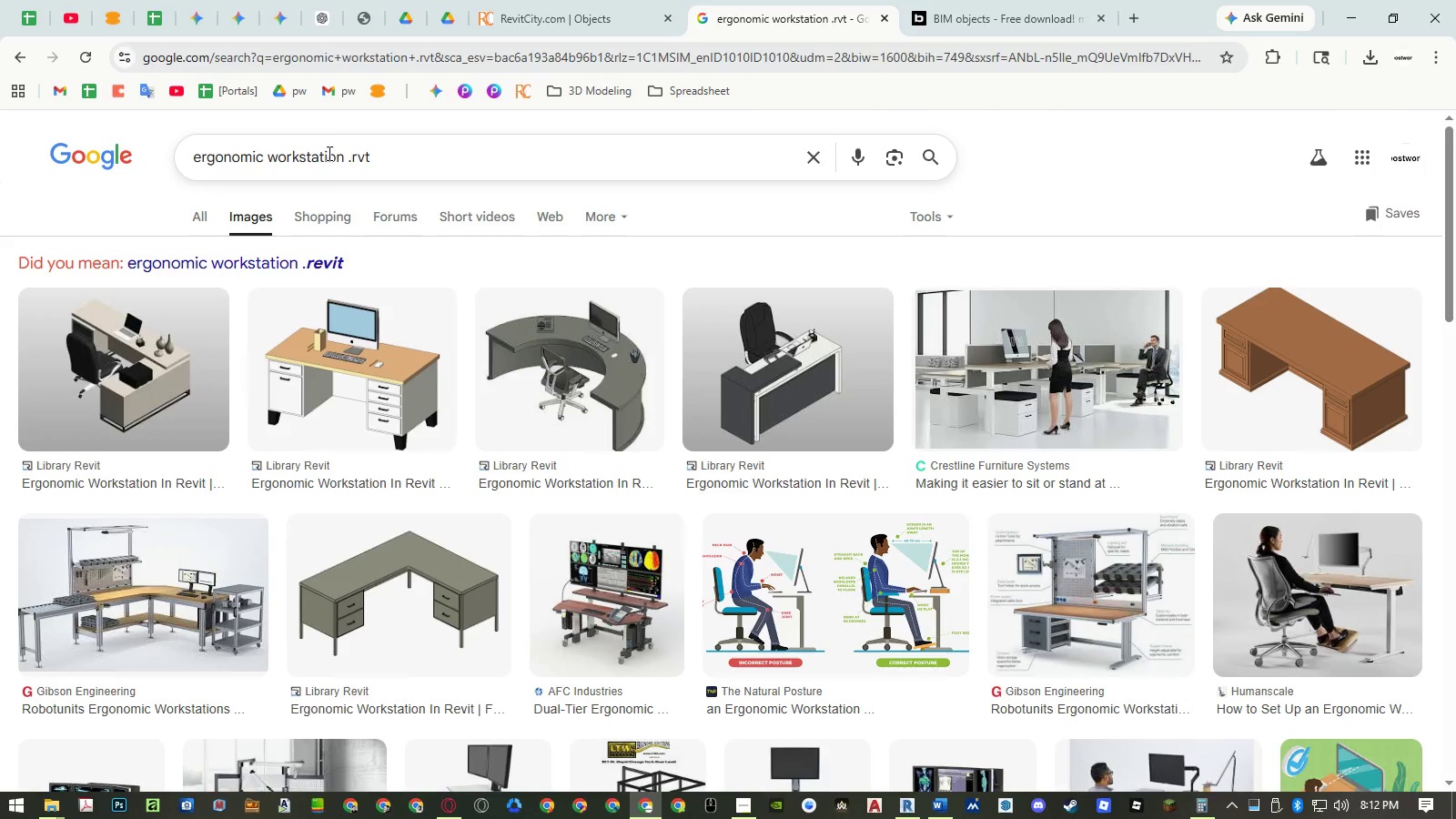 
left_click([328, 153])
 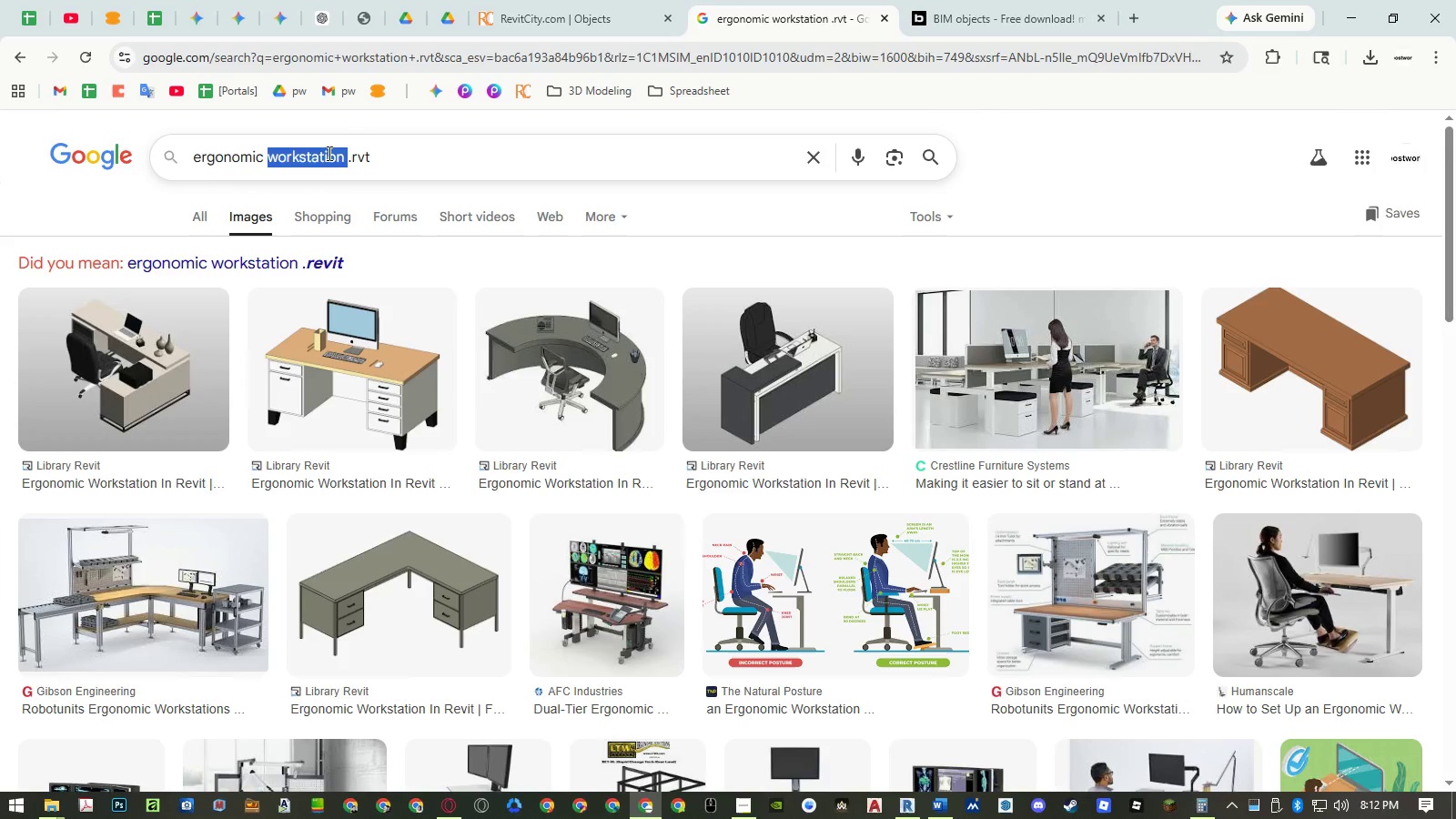 
left_click_drag(start_coordinate=[328, 153], to_coordinate=[96, 147])
 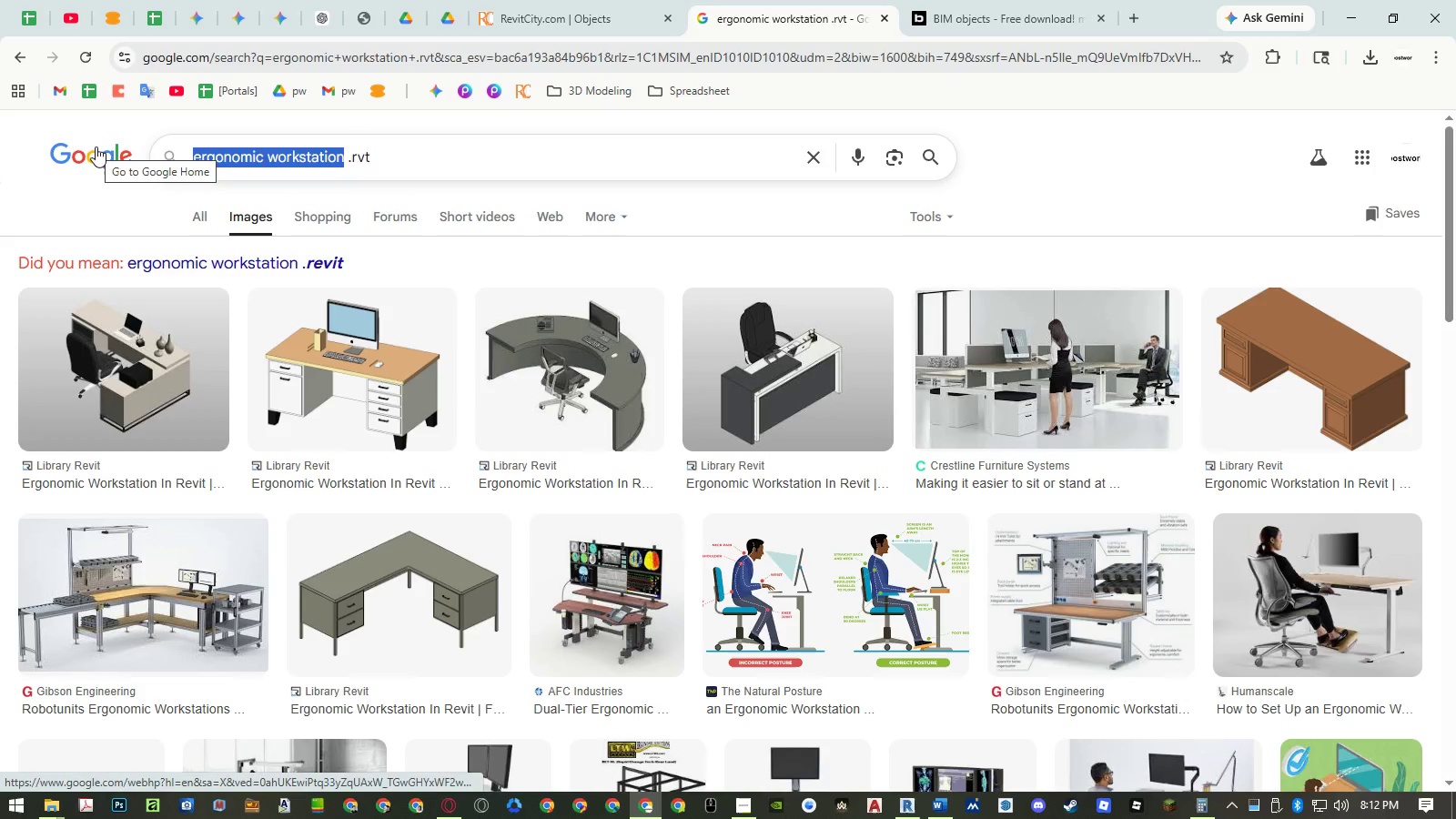 
type(PC monitor)
 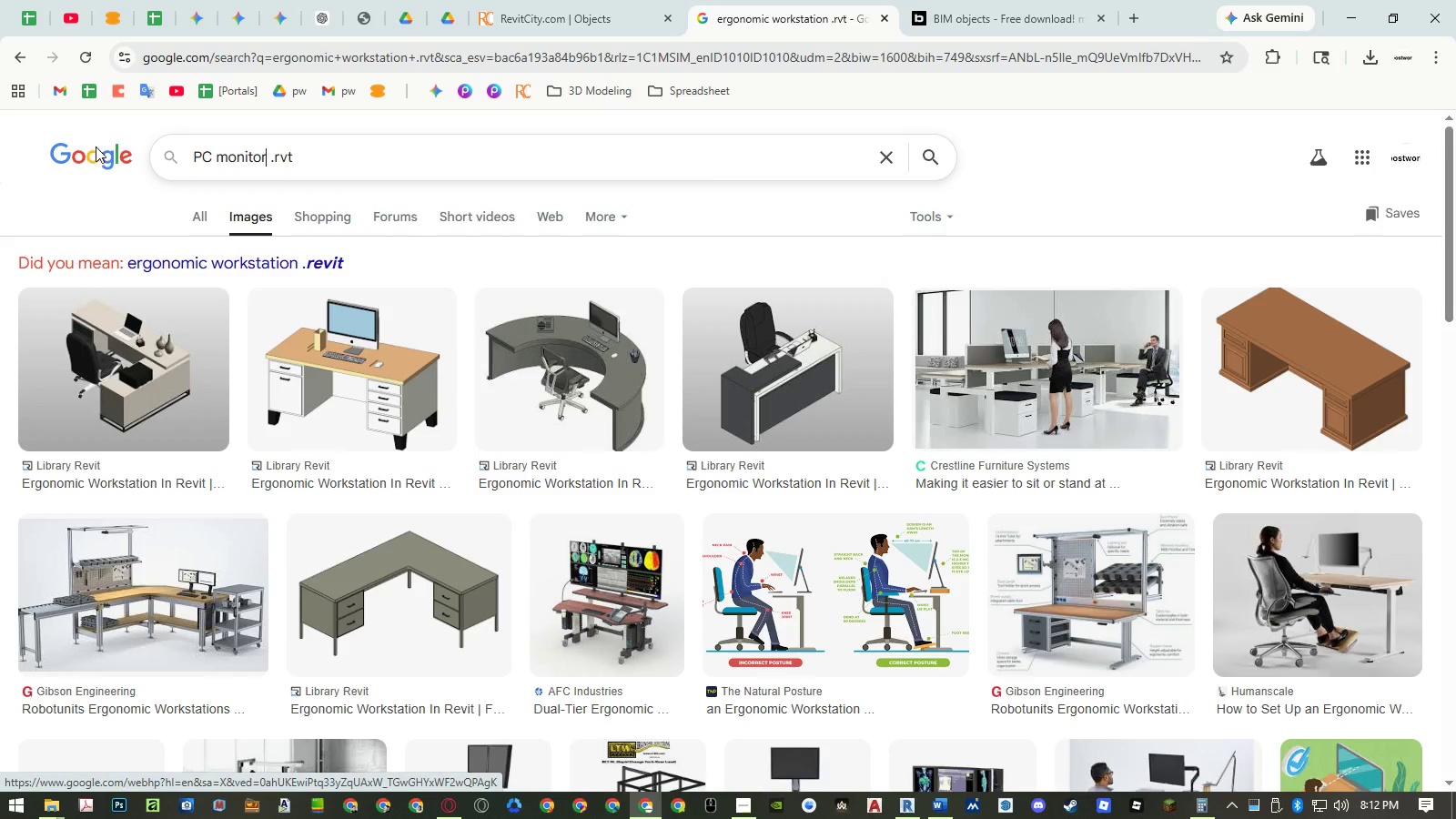 
key(Enter)
 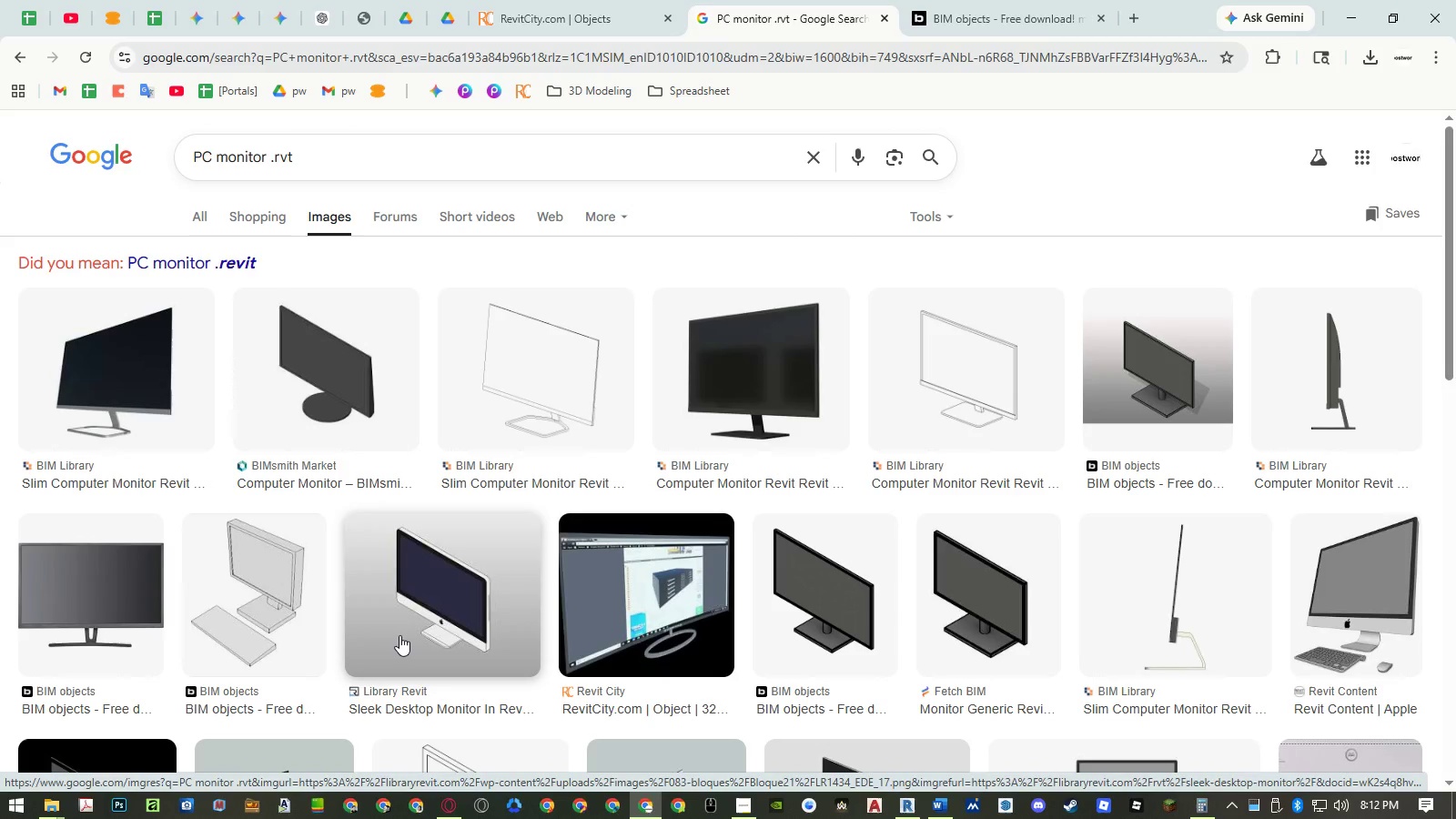 
wait(7.66)
 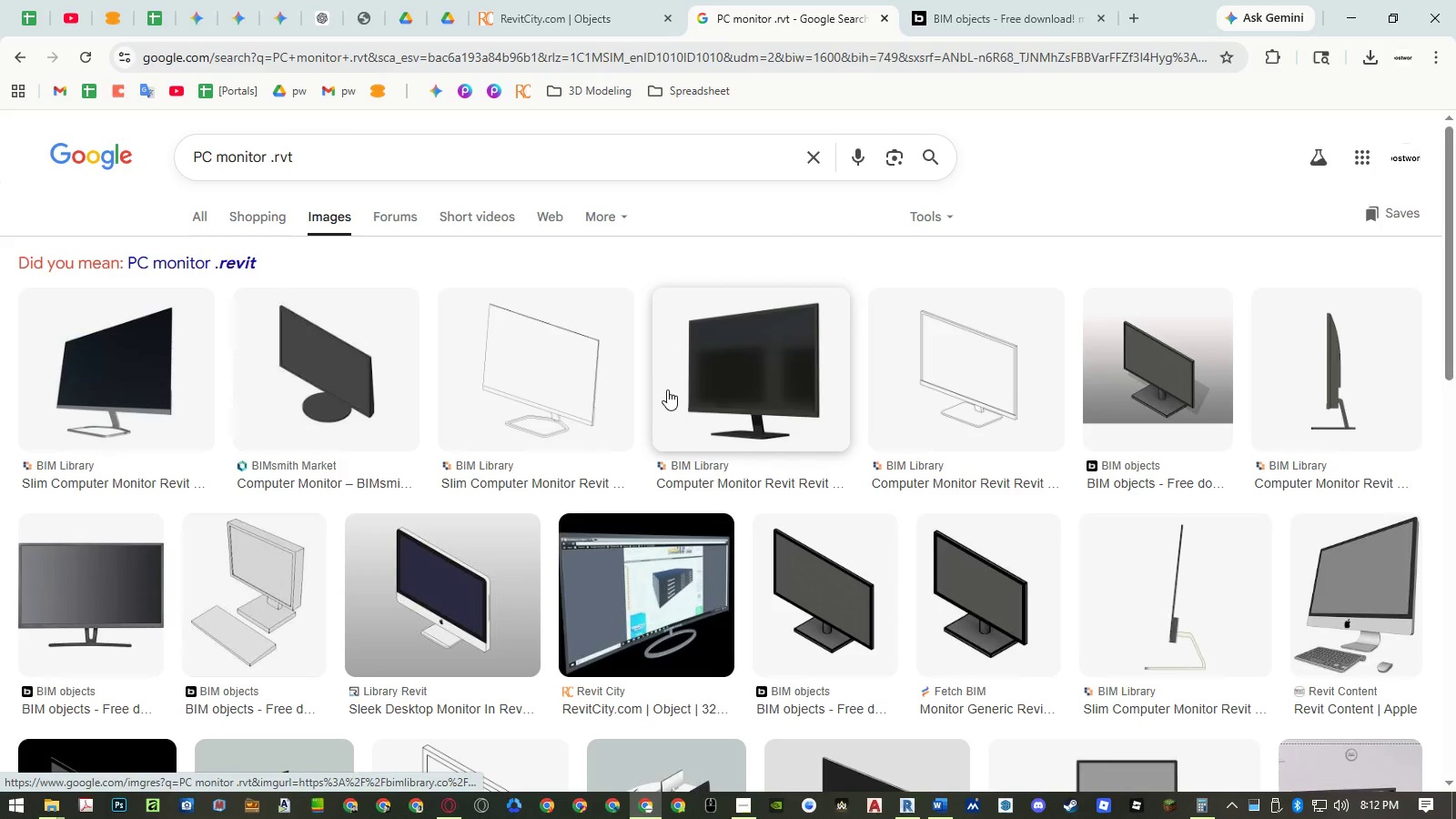 
left_click([399, 635])
 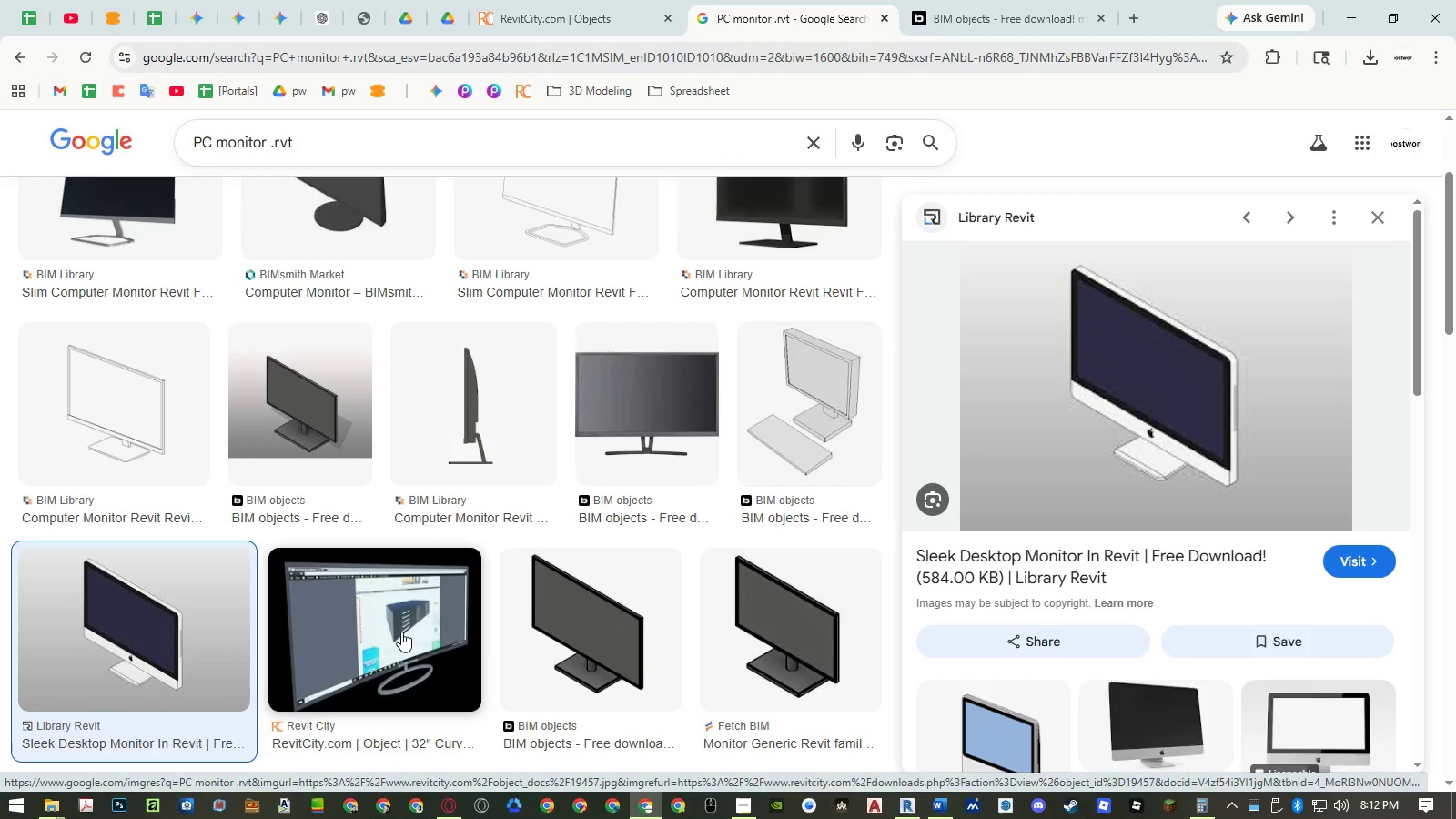 
scroll: coordinate [473, 528], scroll_direction: down, amount: 5.0
 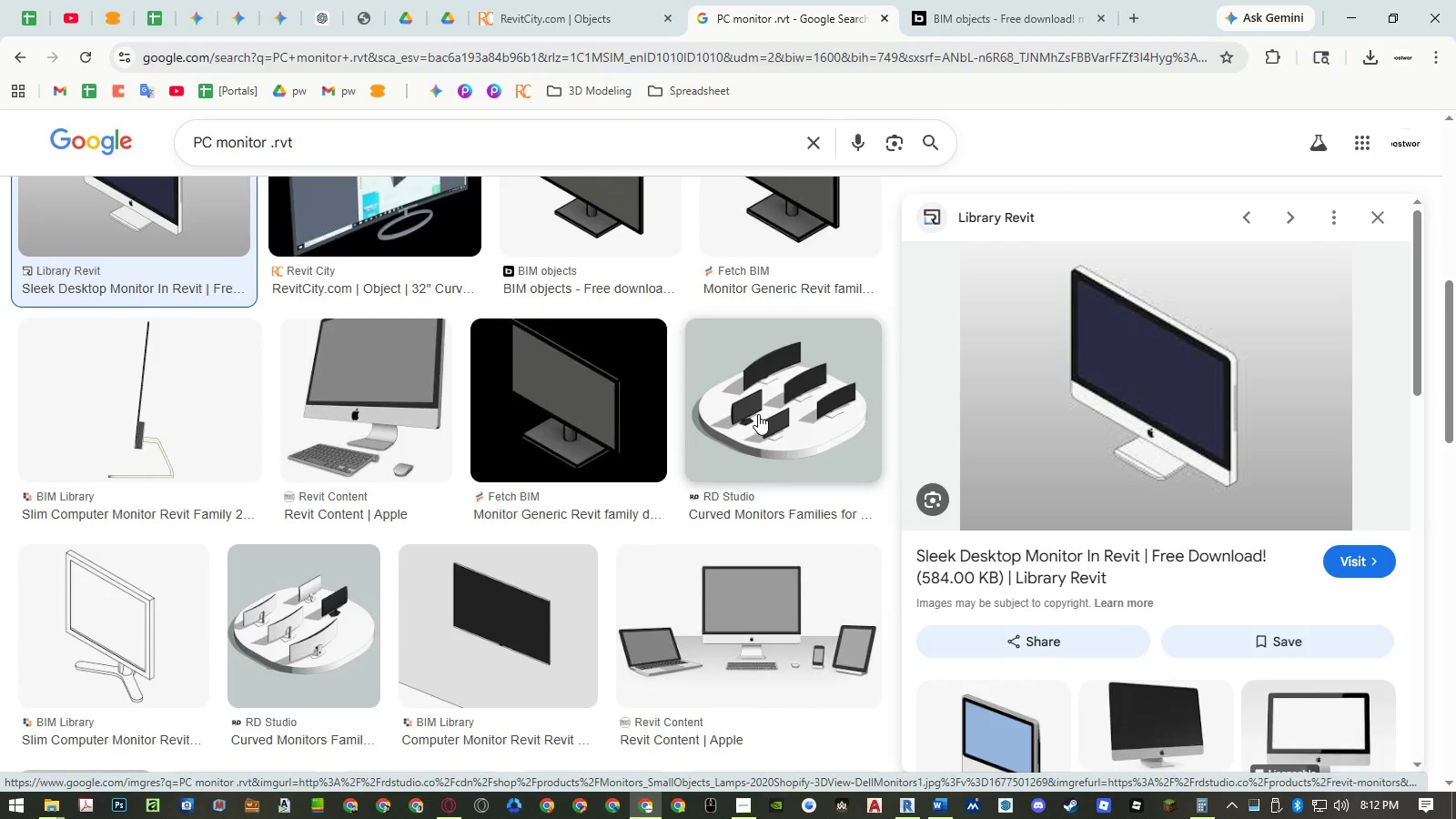 
left_click([266, 627])
 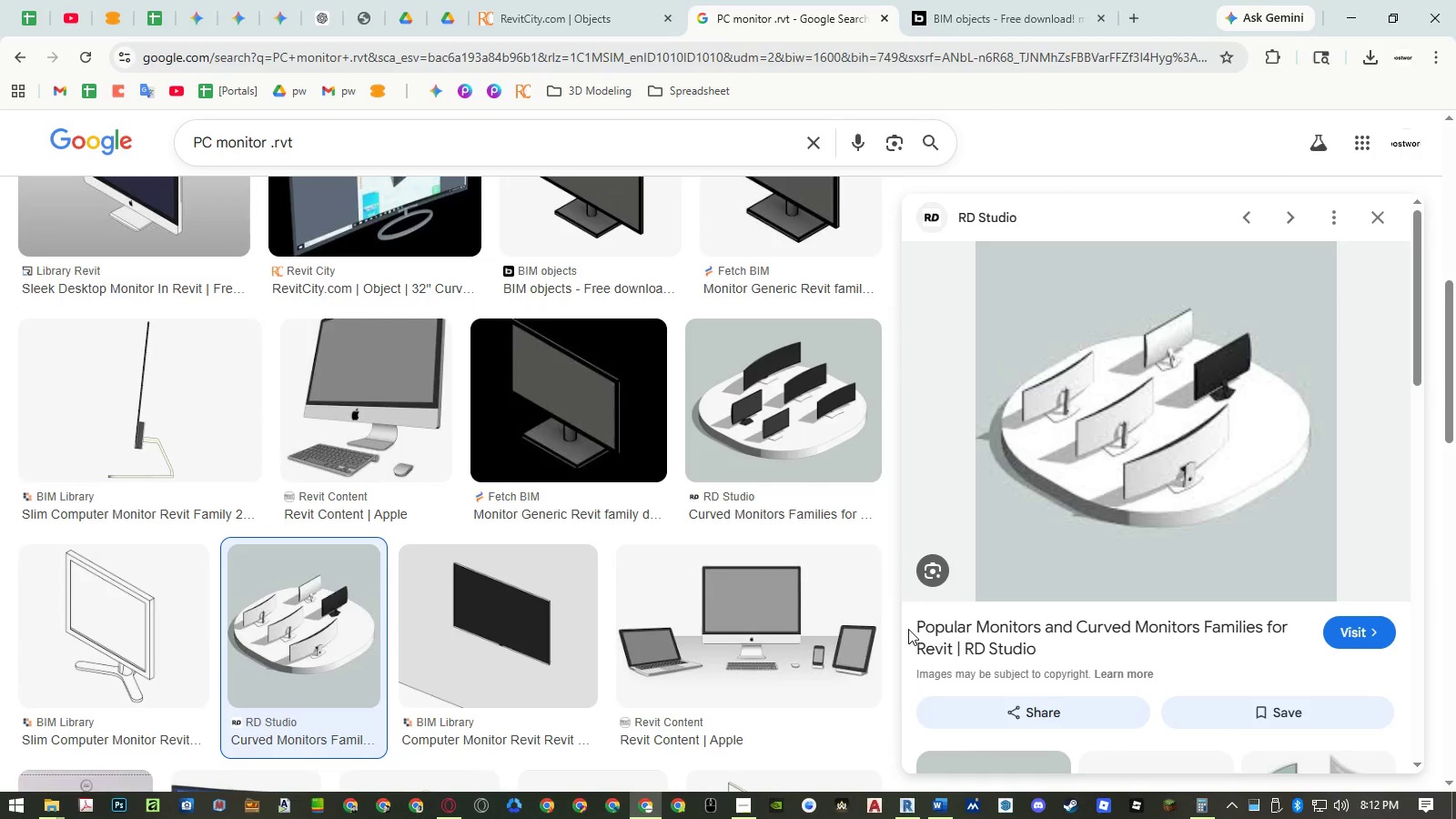 
left_click([841, 446])
 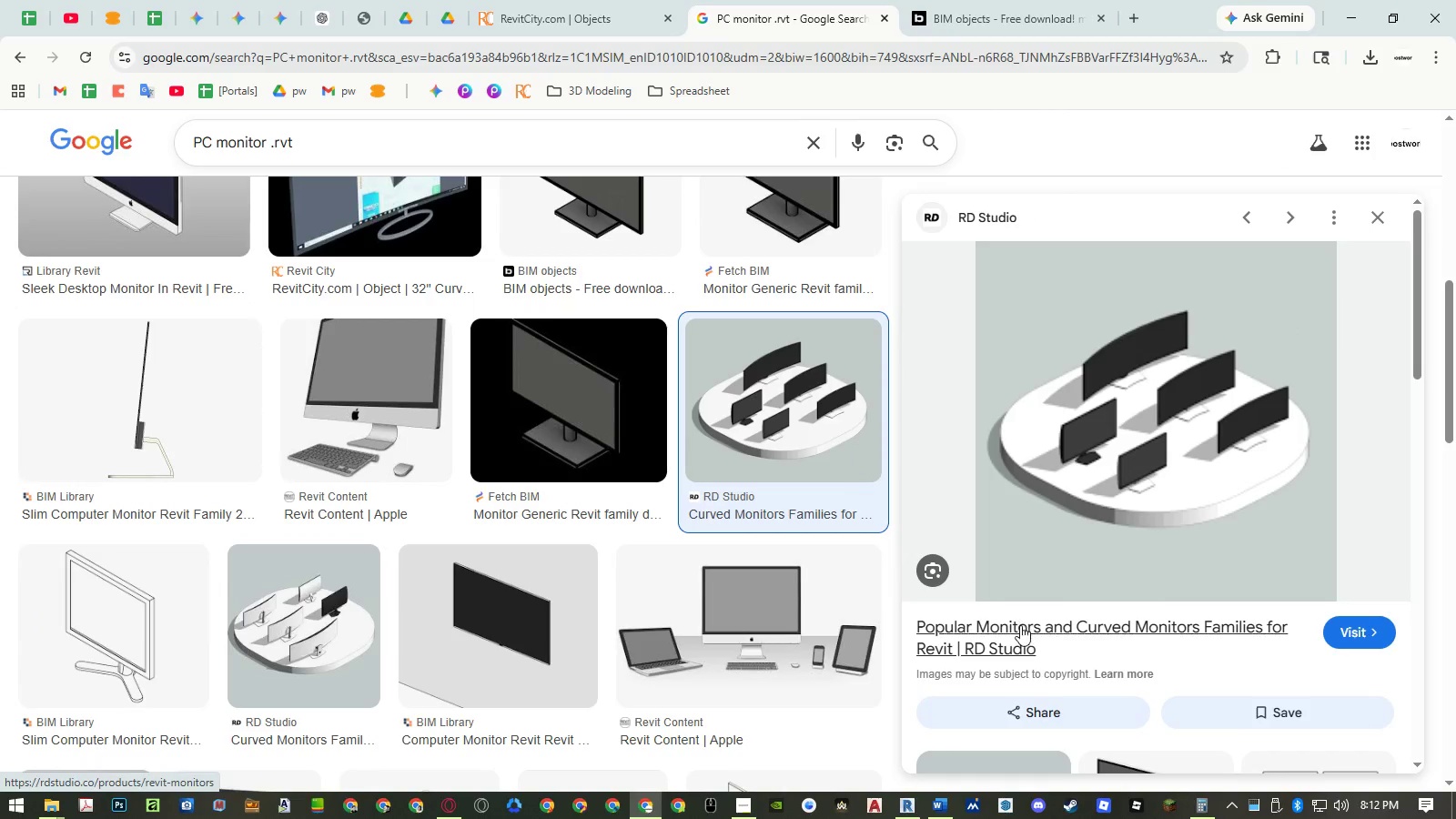 
middle_click([1021, 625])
 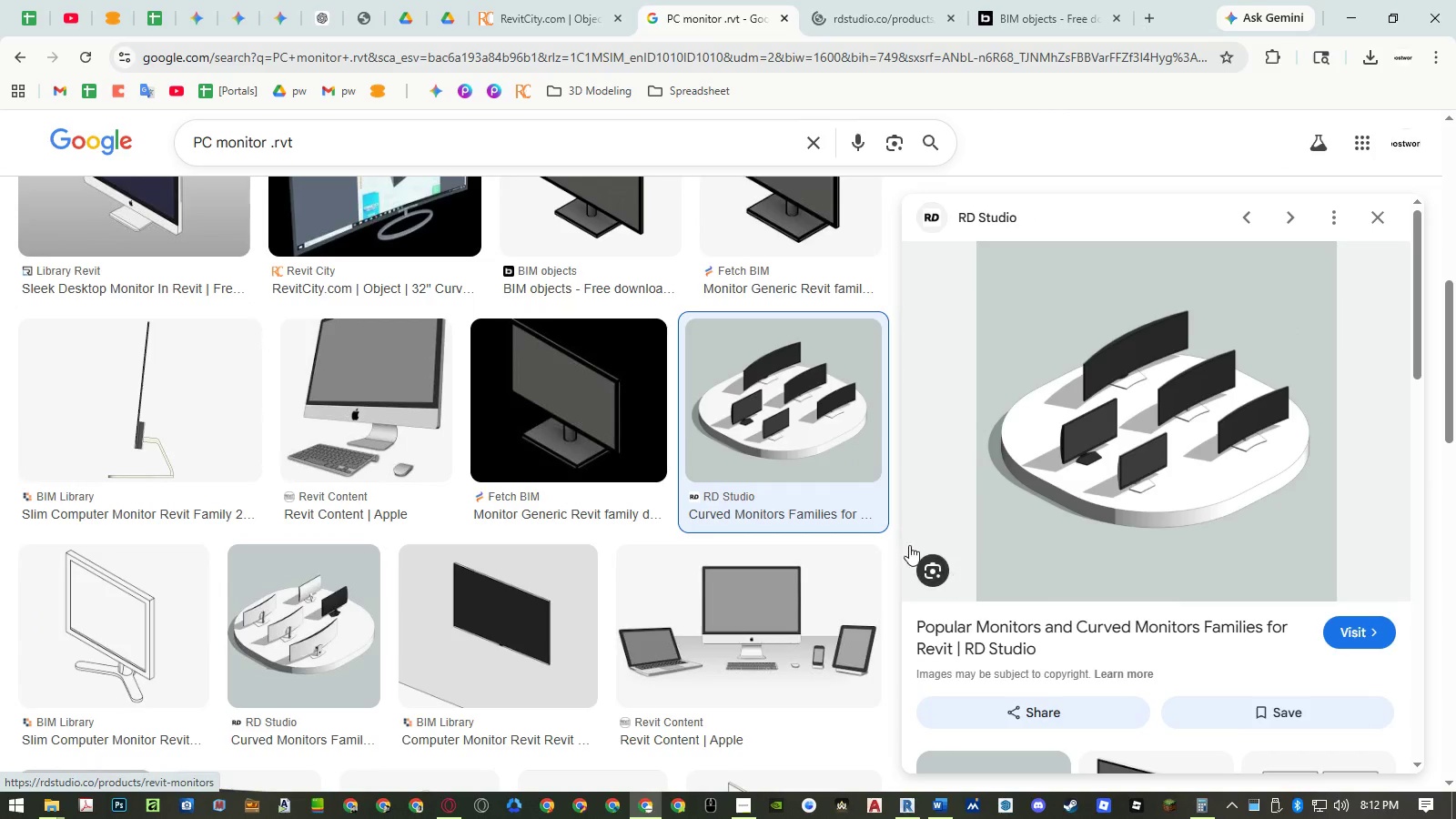 
scroll: coordinate [638, 499], scroll_direction: down, amount: 4.0
 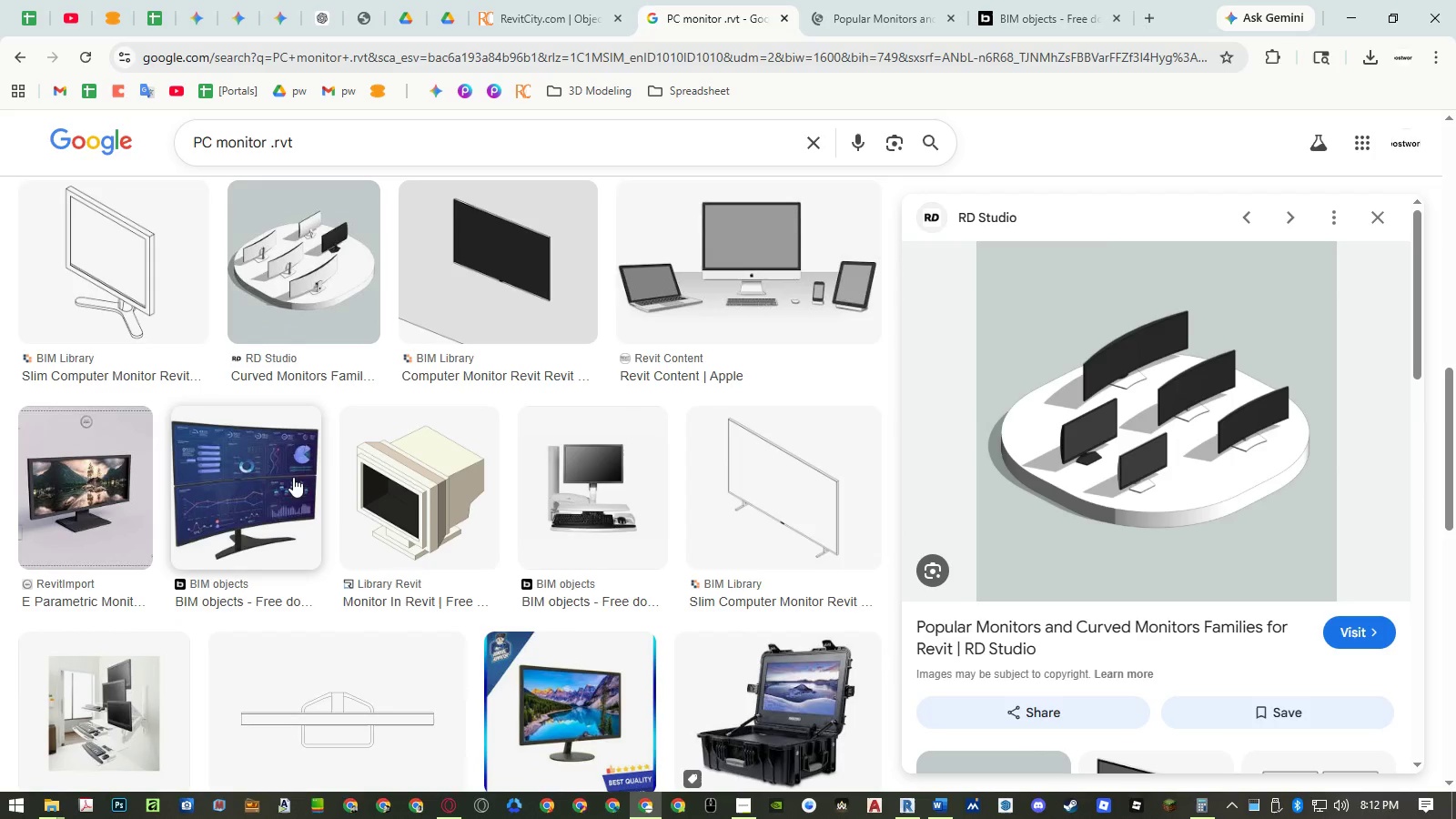 
left_click([266, 479])
 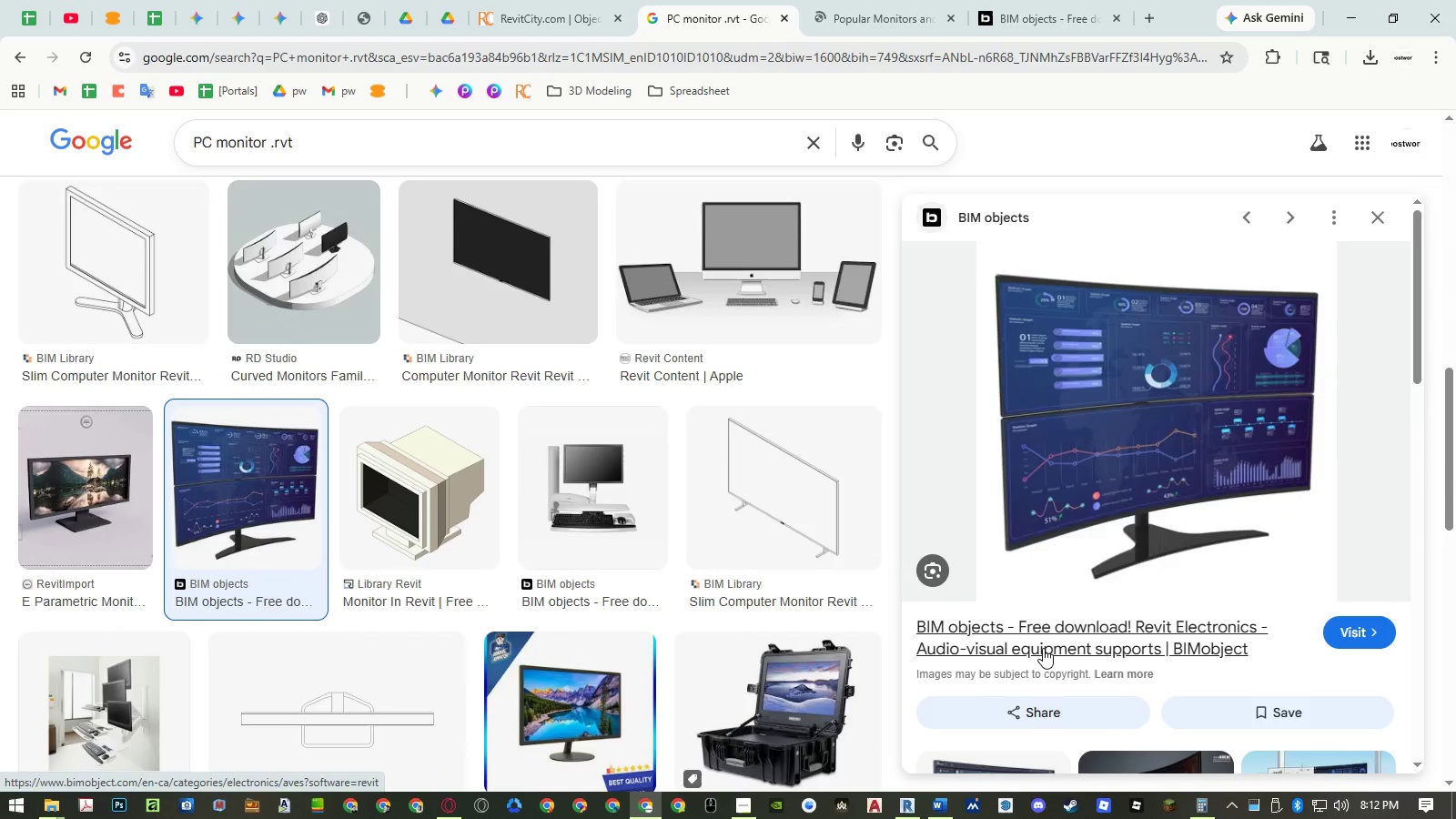 
middle_click([1043, 648])
 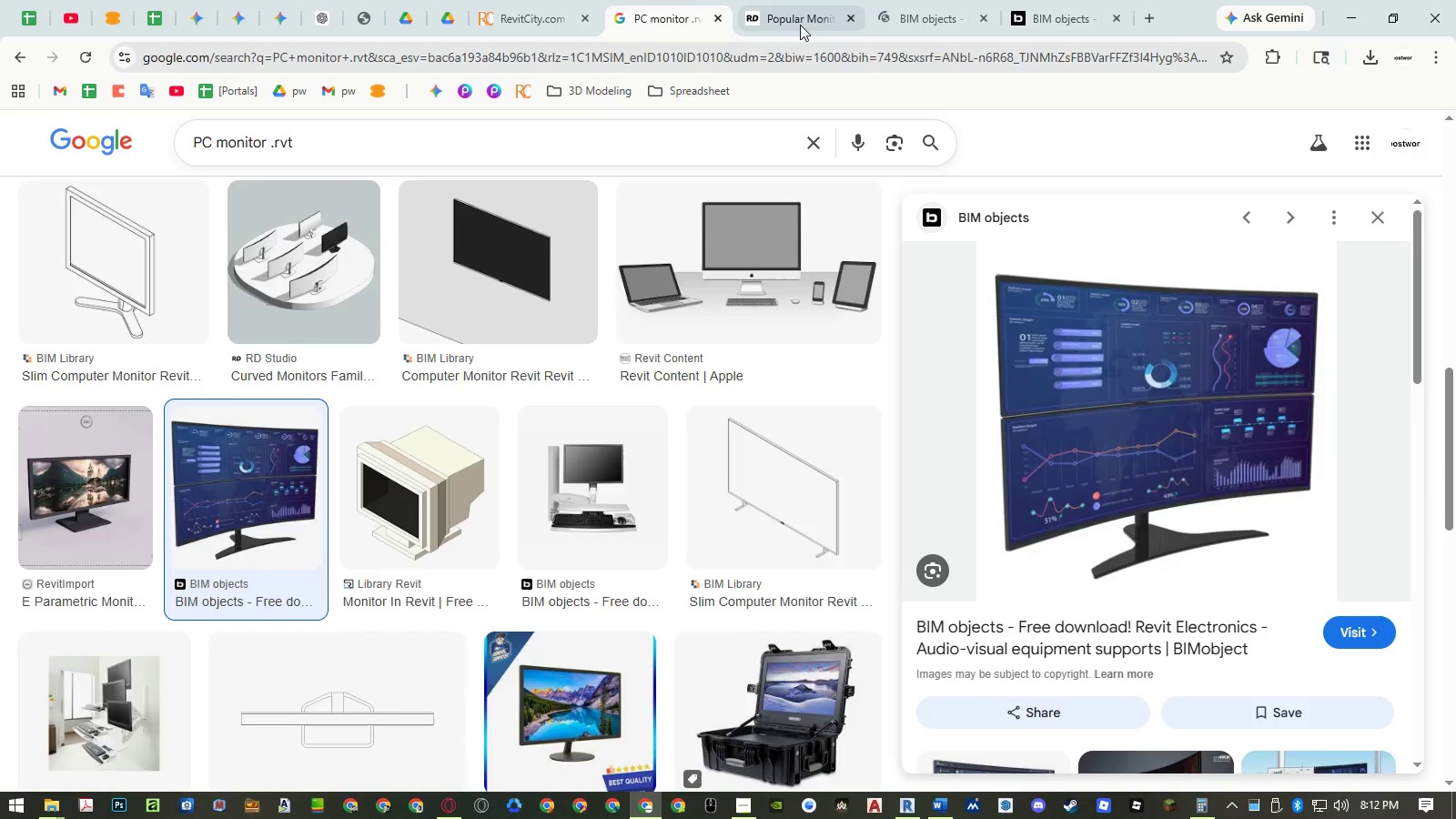 
left_click([774, 7])
 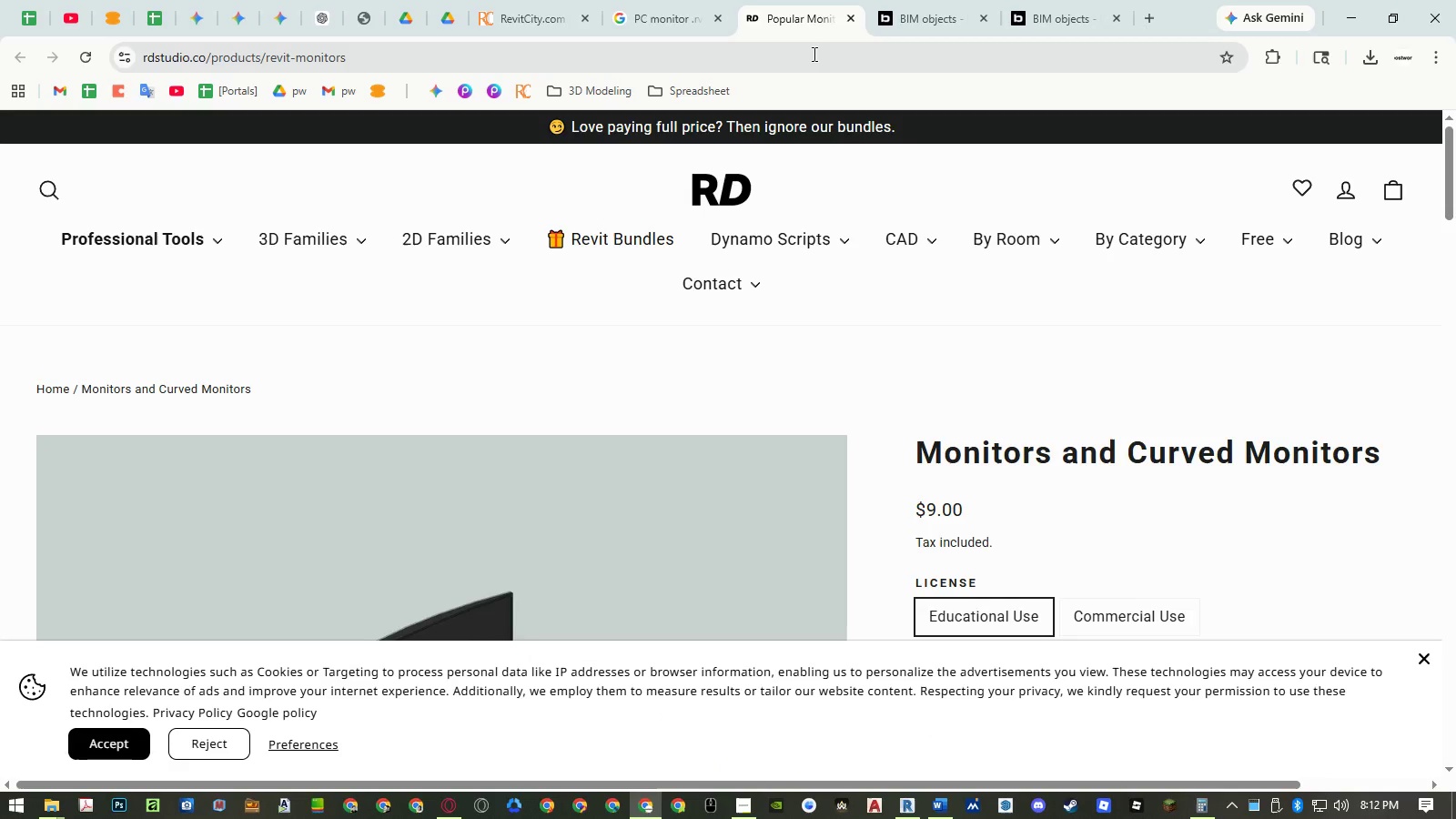 
scroll: coordinate [784, 326], scroll_direction: down, amount: 5.0
 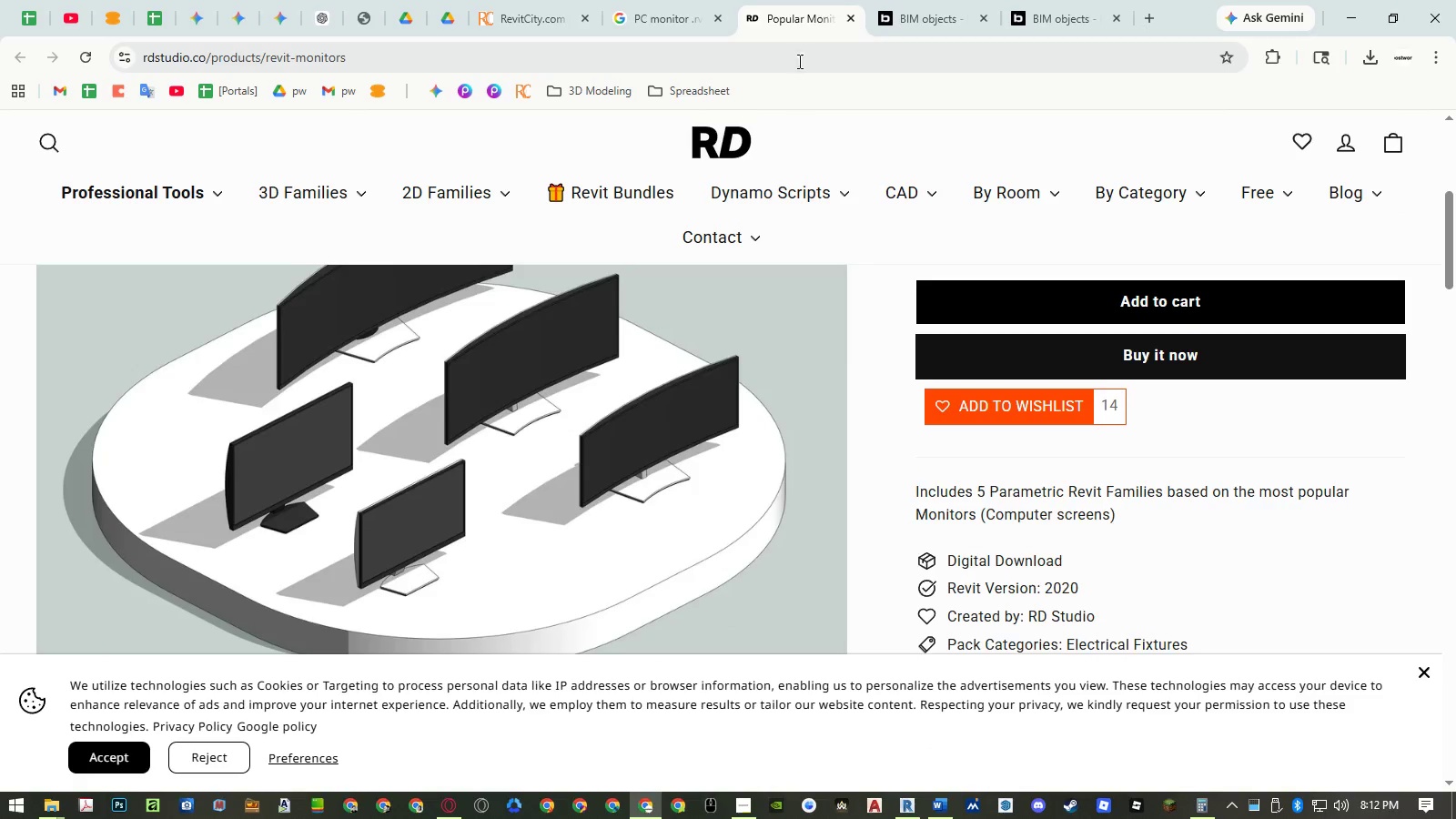 
middle_click([804, 17])
 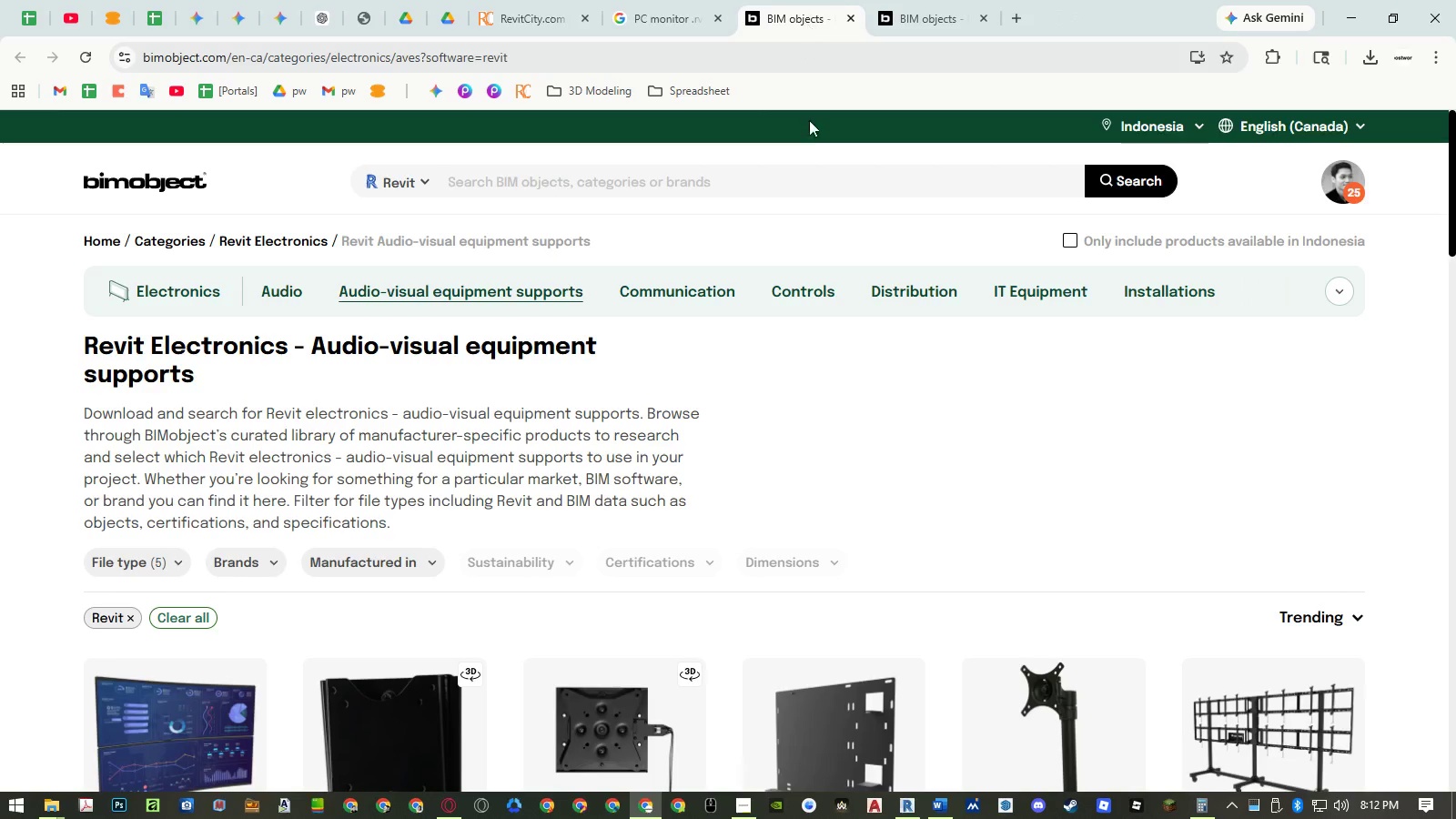 
scroll: coordinate [821, 265], scroll_direction: down, amount: 20.0
 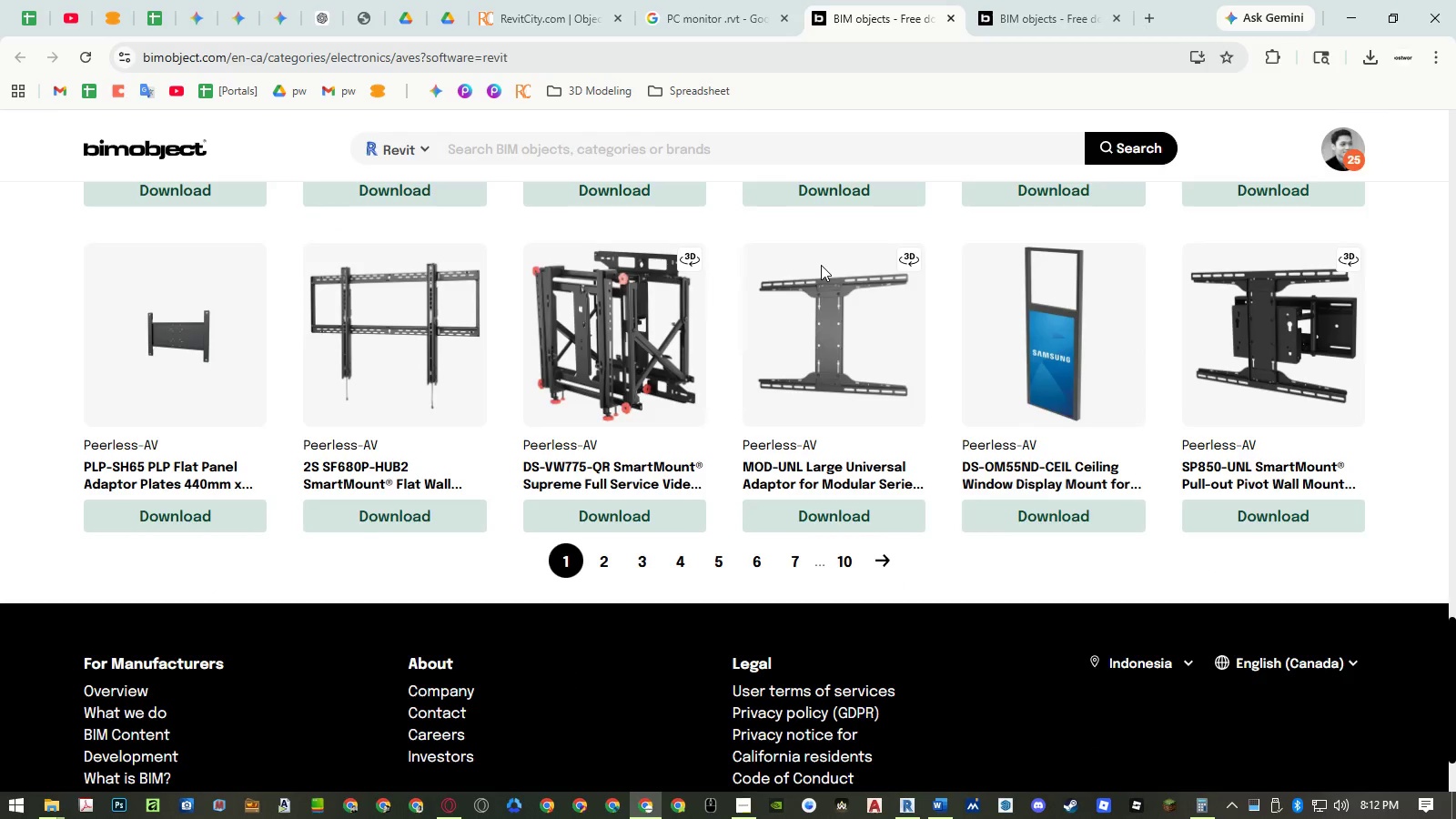 
scroll: coordinate [821, 268], scroll_direction: up, amount: 23.0
 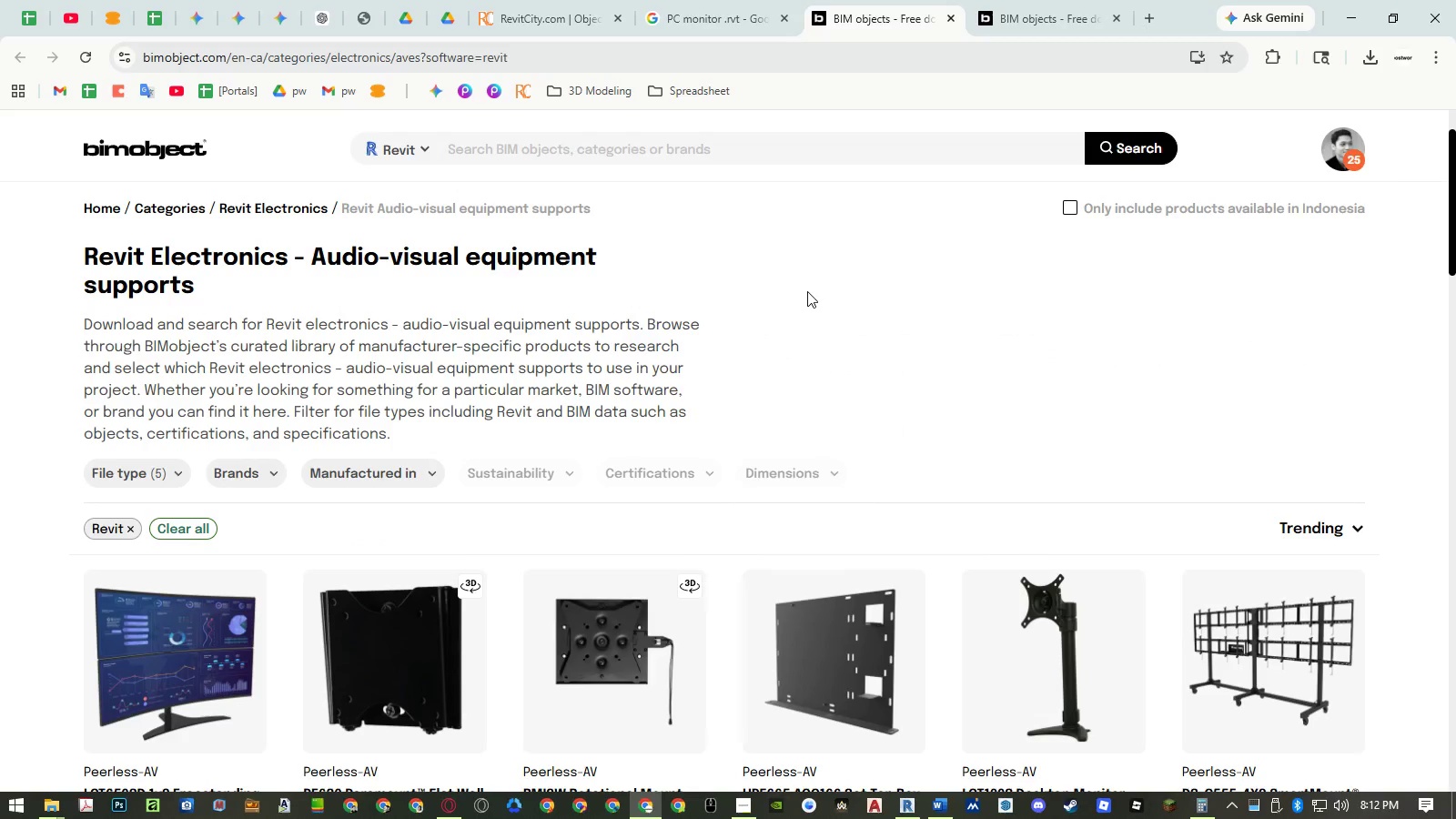 
scroll: coordinate [807, 291], scroll_direction: down, amount: 2.0
 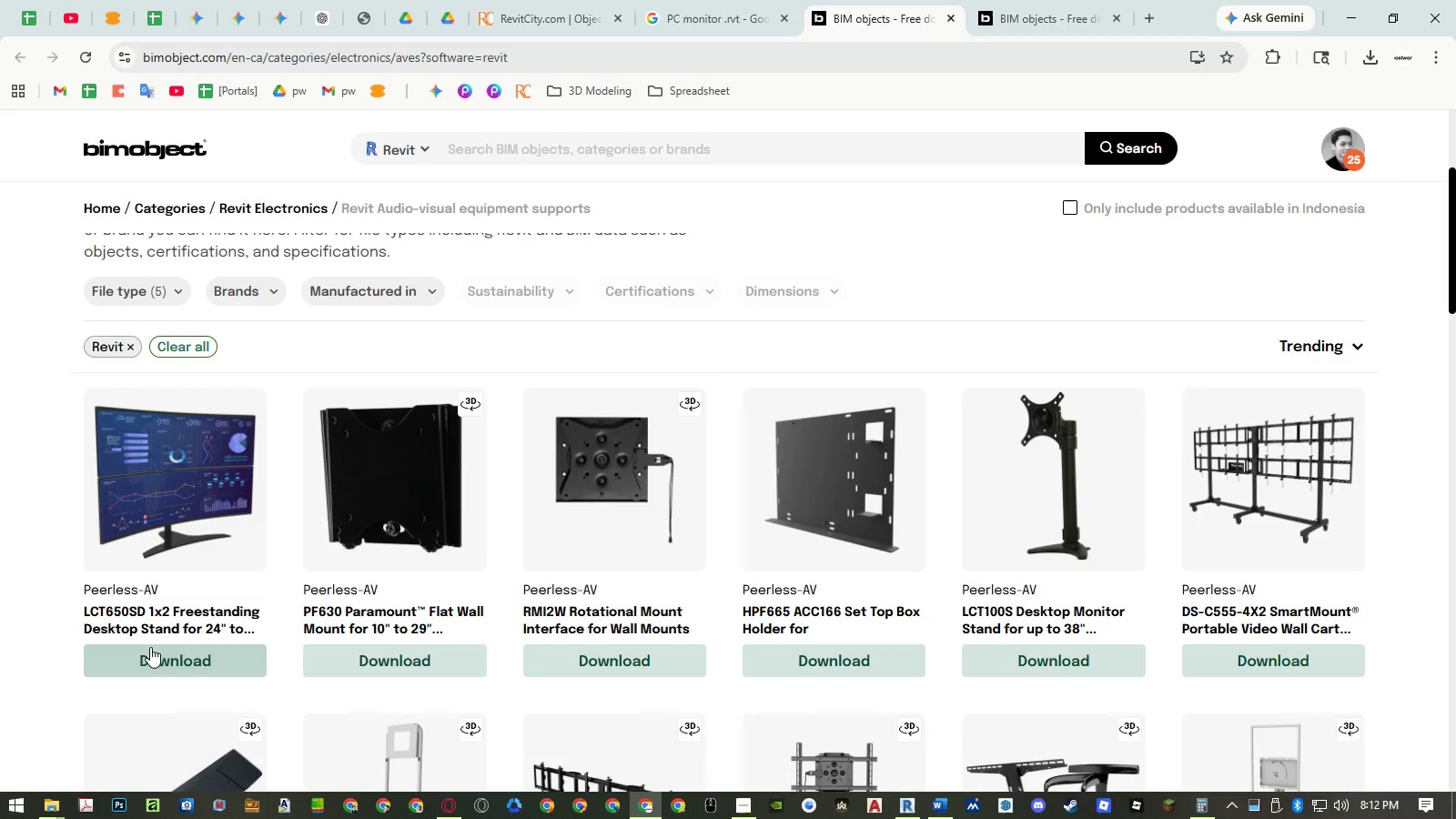 
left_click([150, 647])
 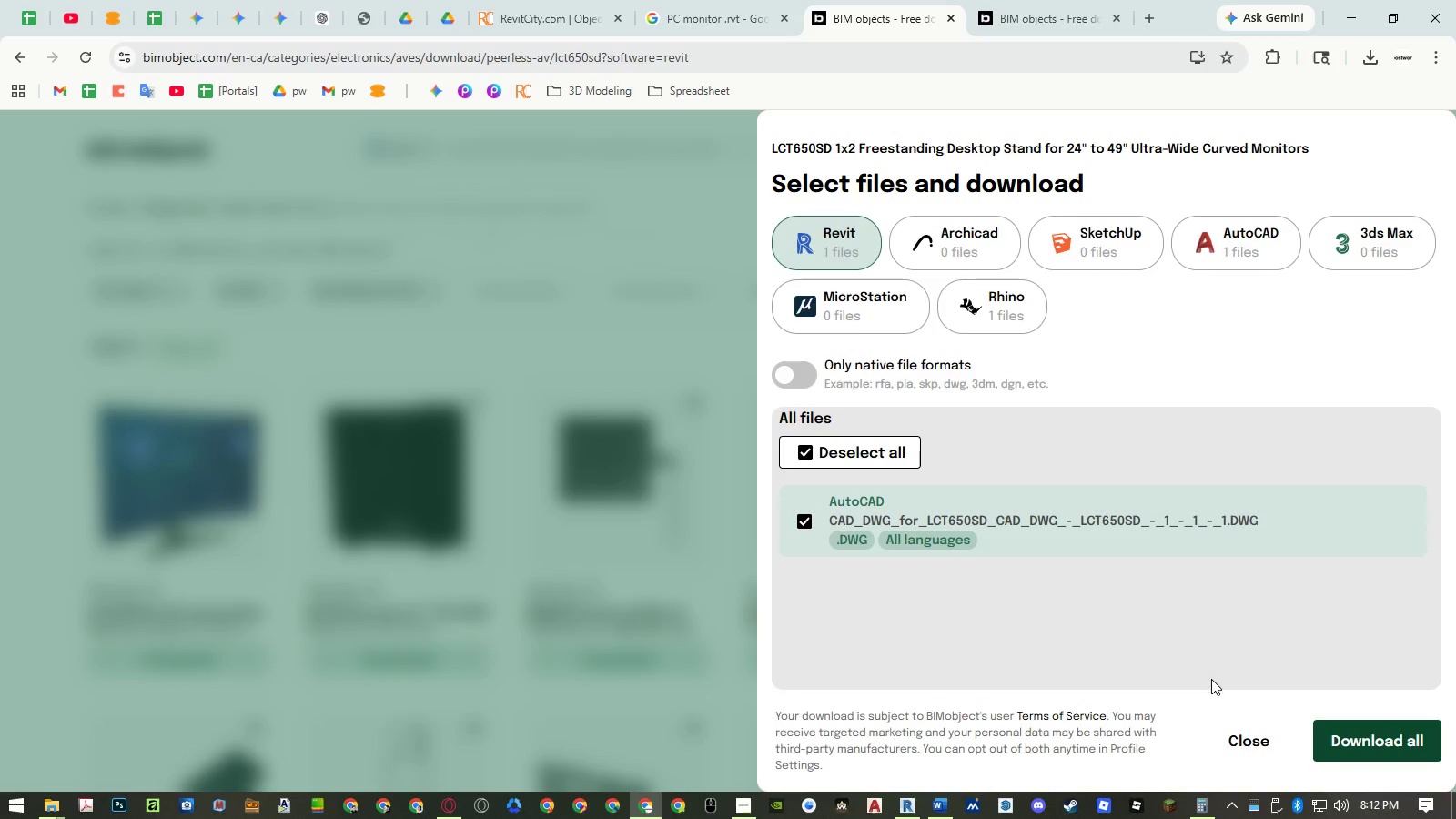 
left_click([842, 250])
 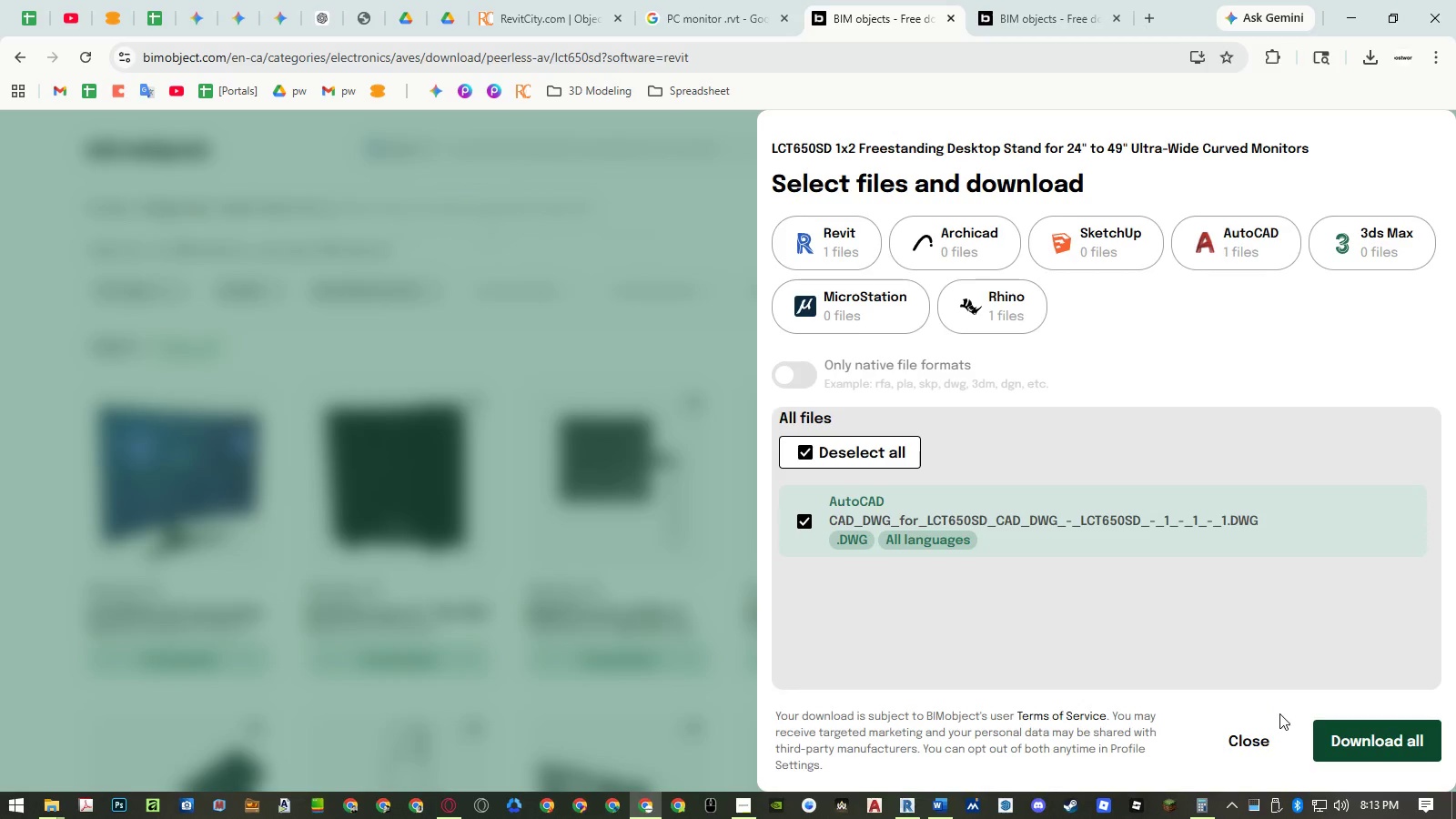 
left_click([1258, 734])
 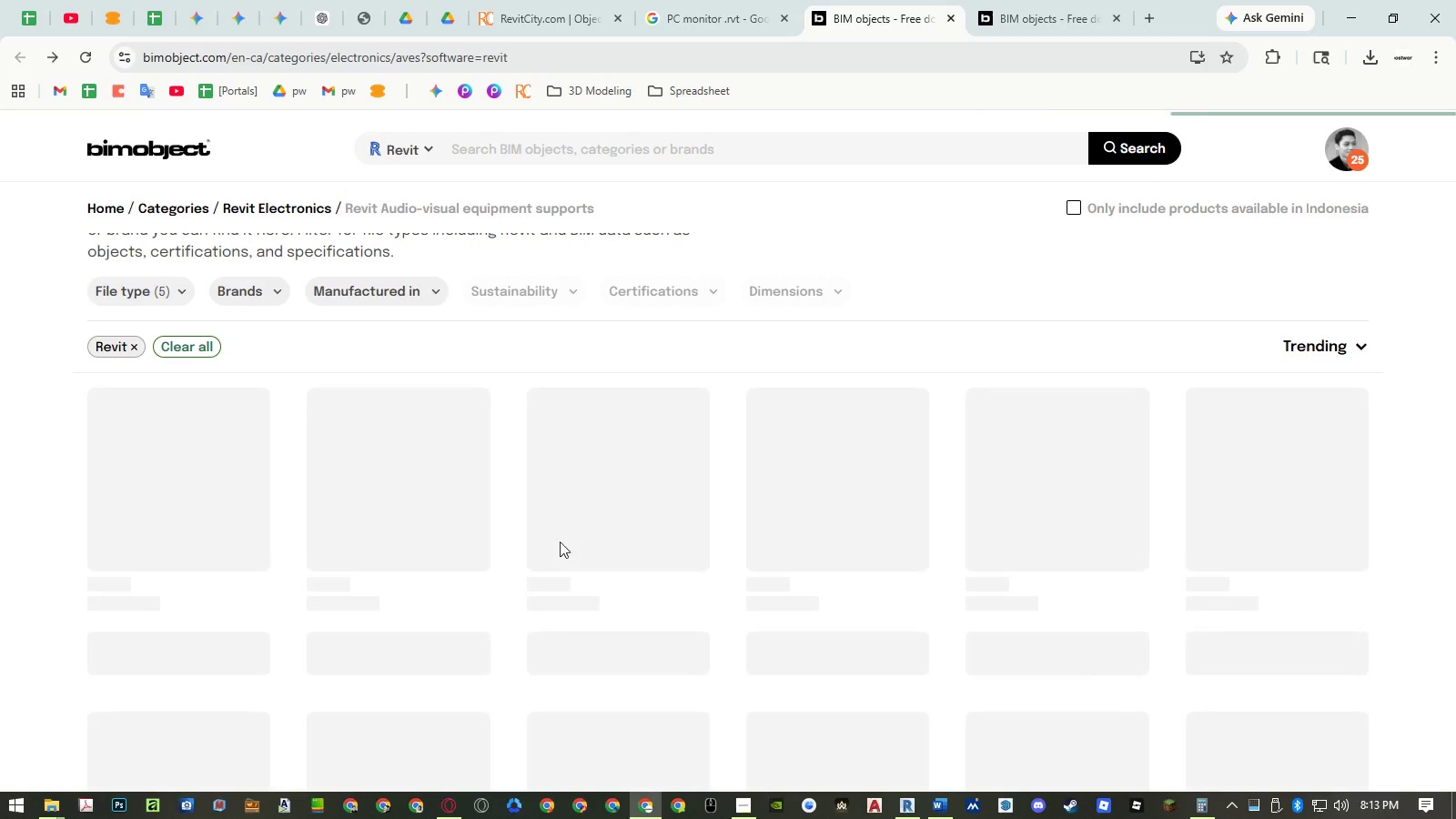 
mouse_move([563, 499])
 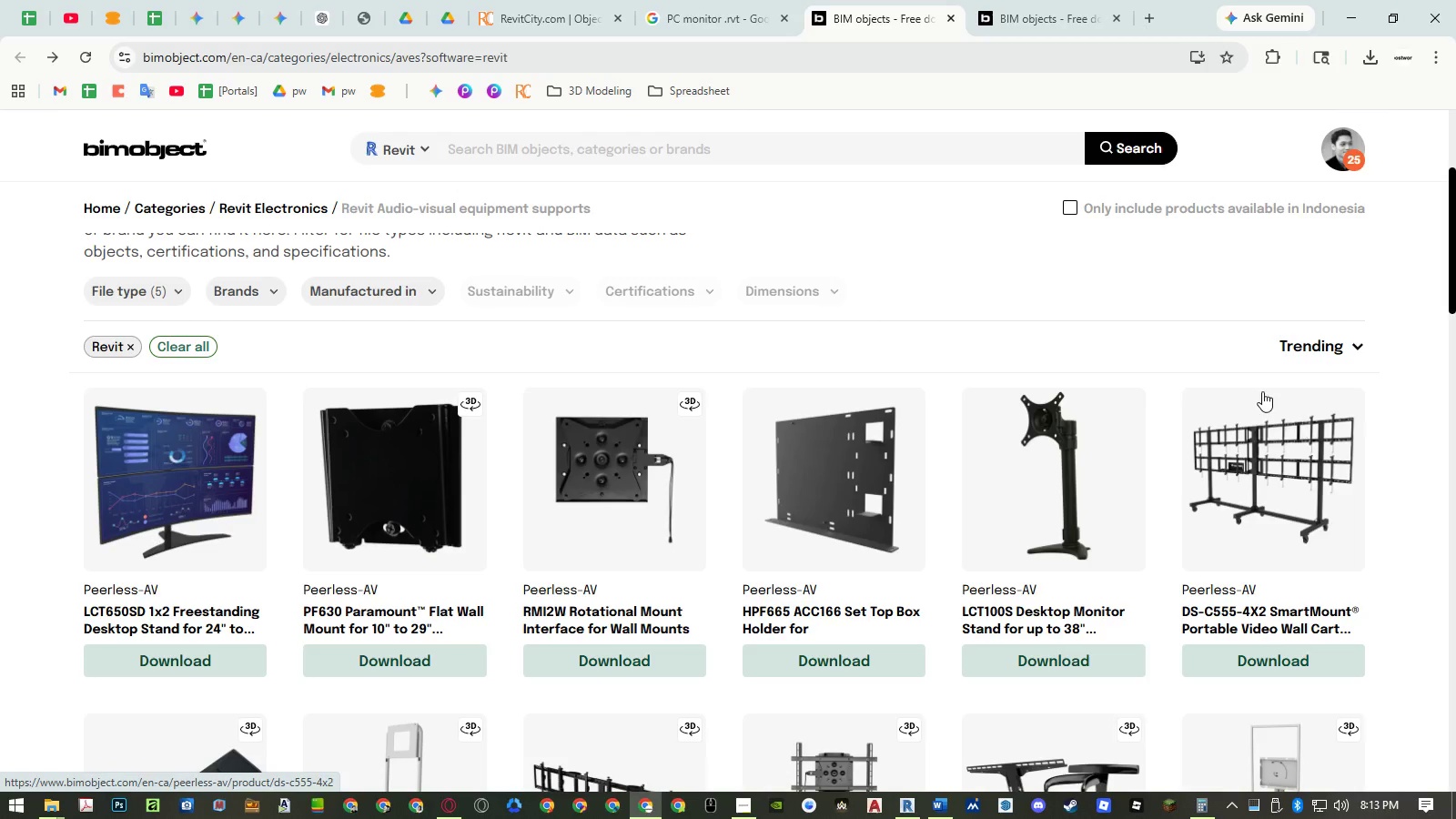 
left_click([1297, 346])
 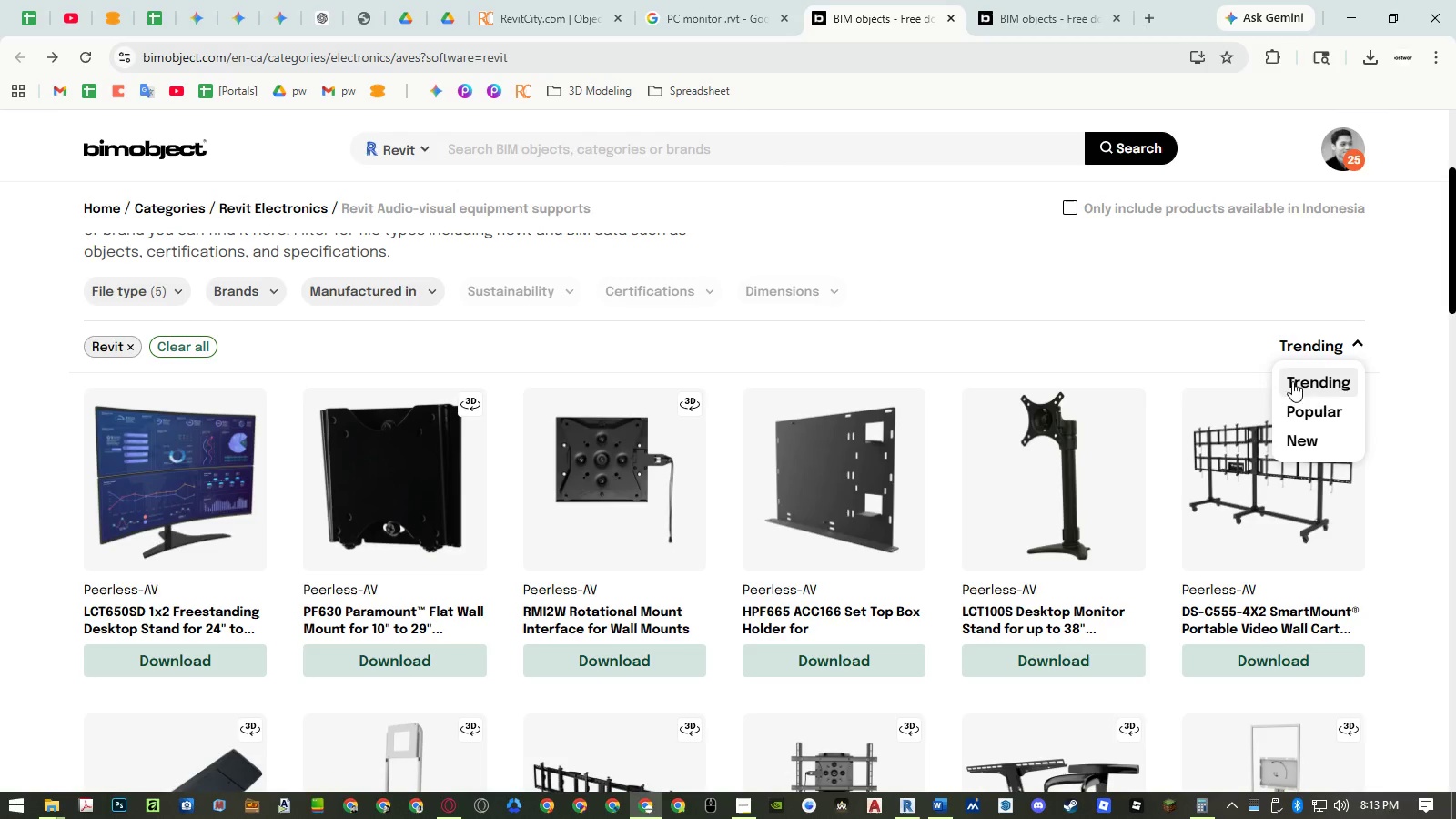 
left_click([1316, 414])
 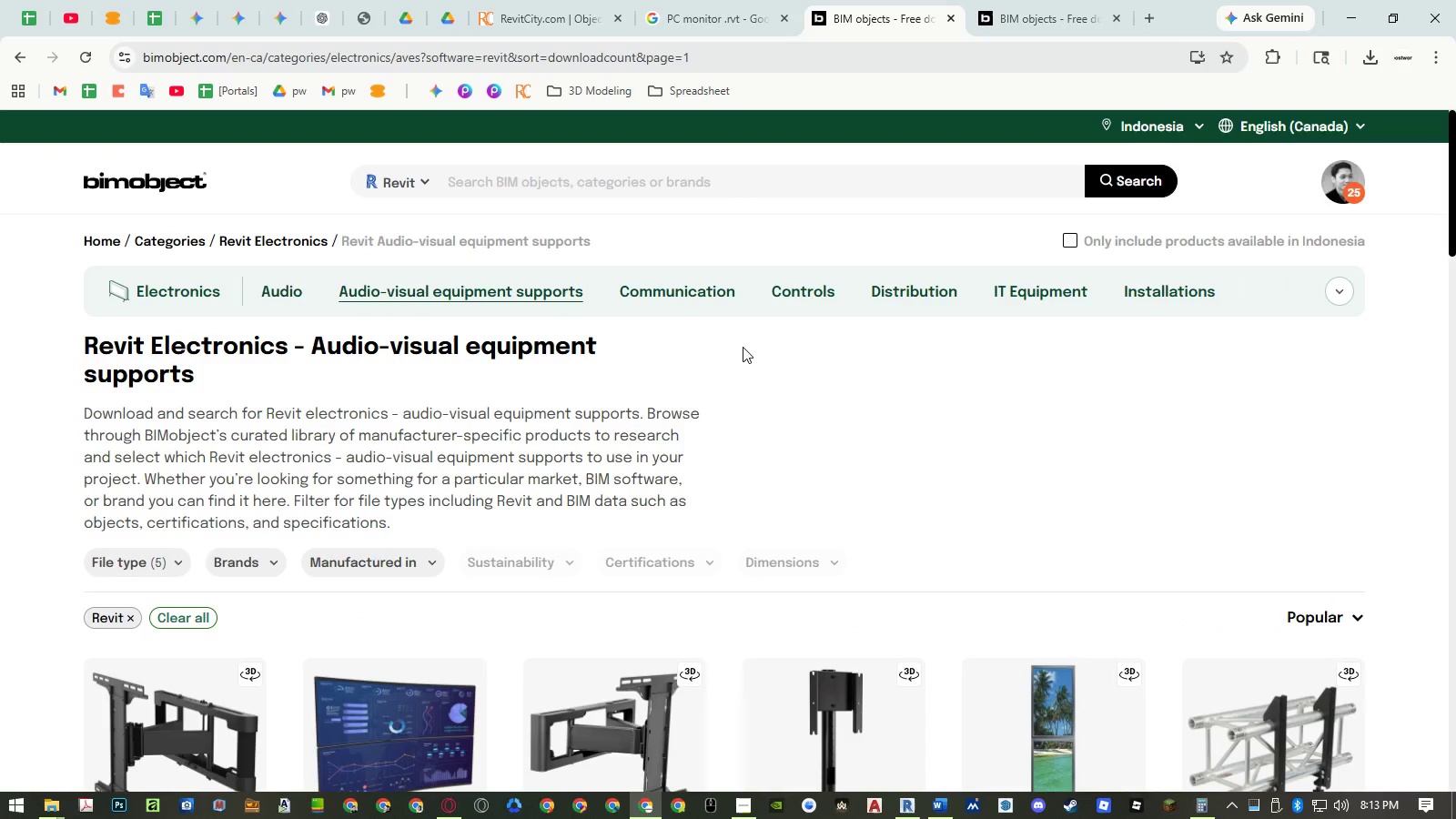 
wait(6.22)
 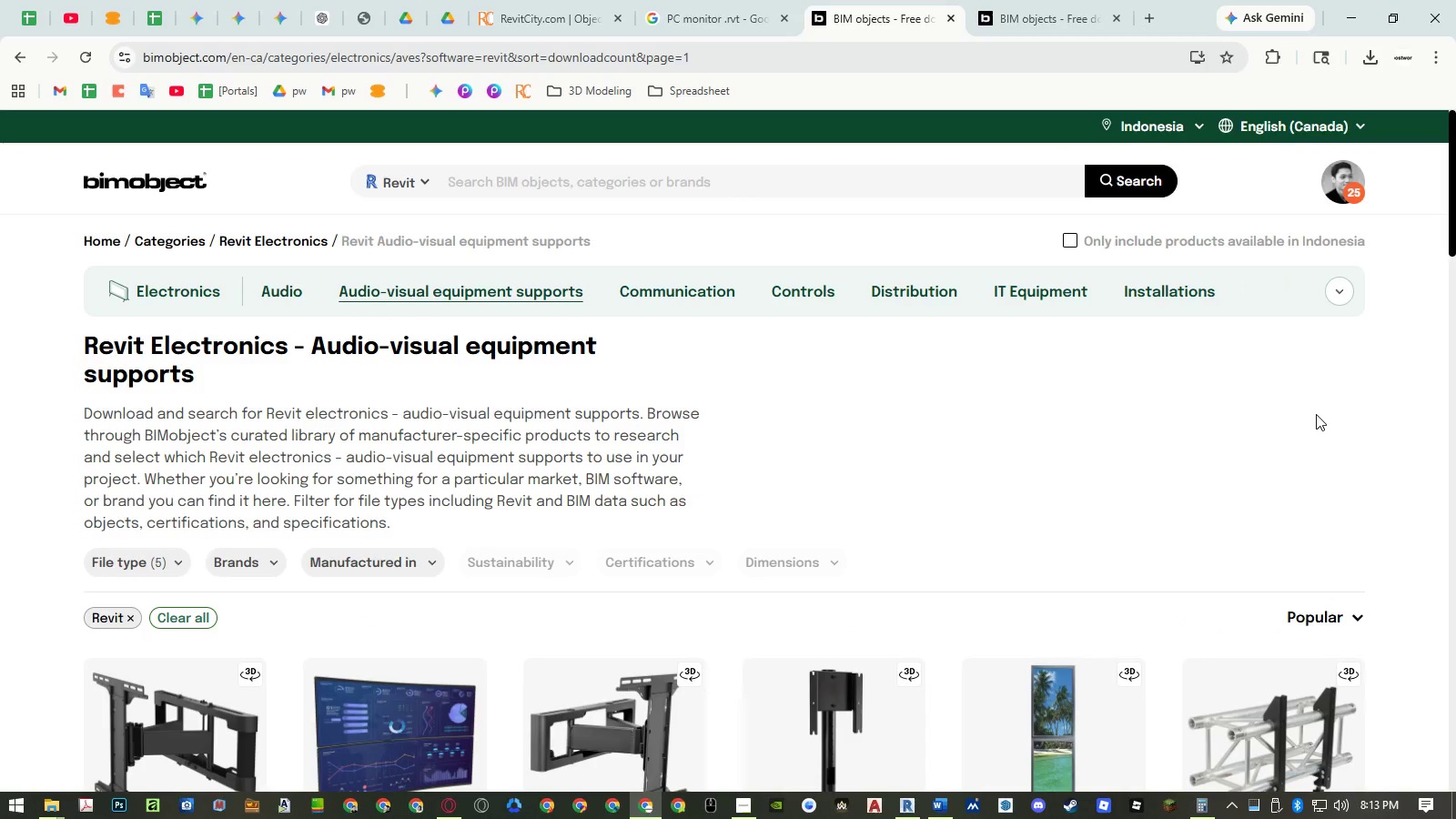 
scroll: coordinate [766, 359], scroll_direction: down, amount: 11.0
 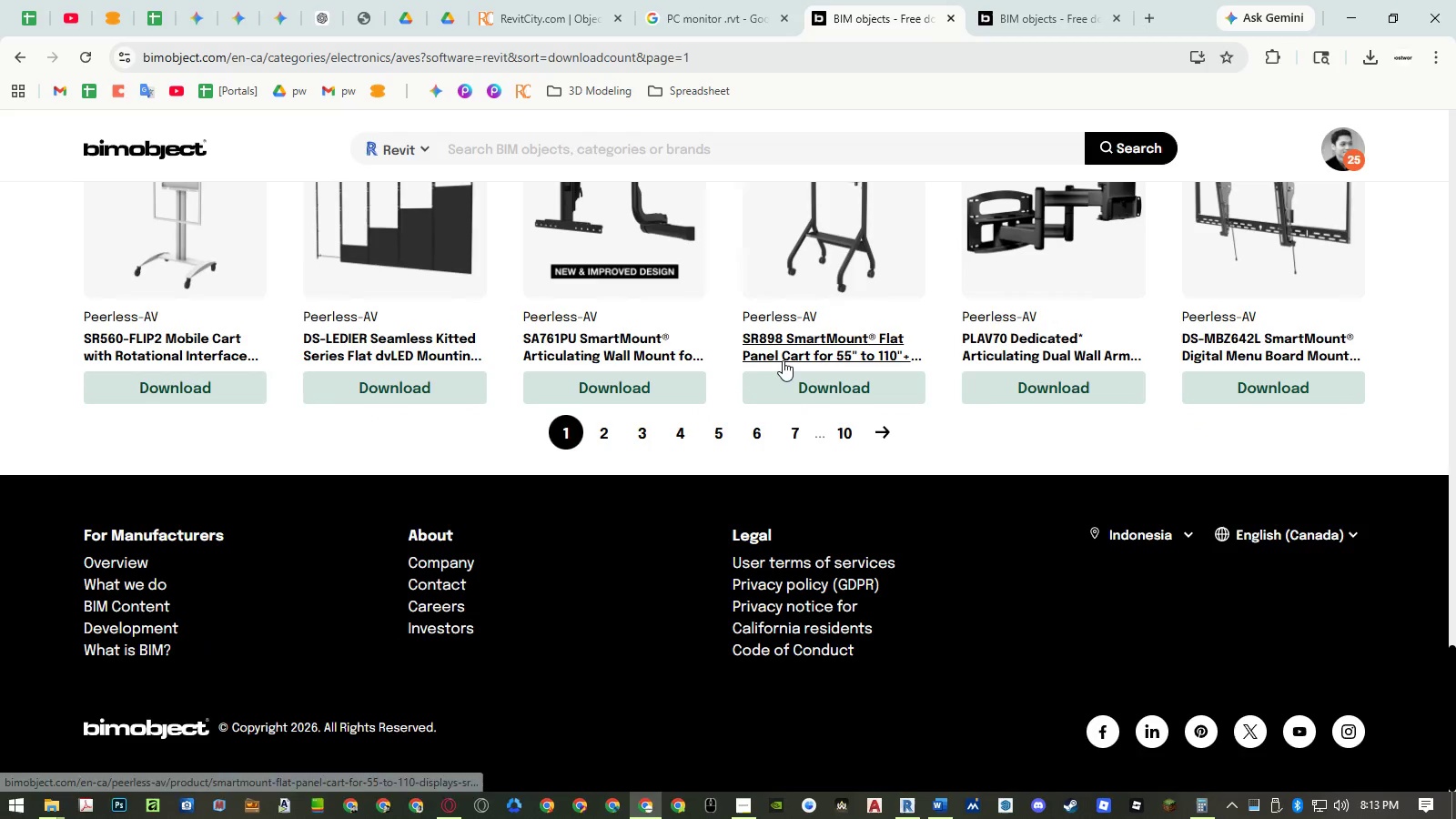 
scroll: coordinate [668, 409], scroll_direction: up, amount: 2.0
 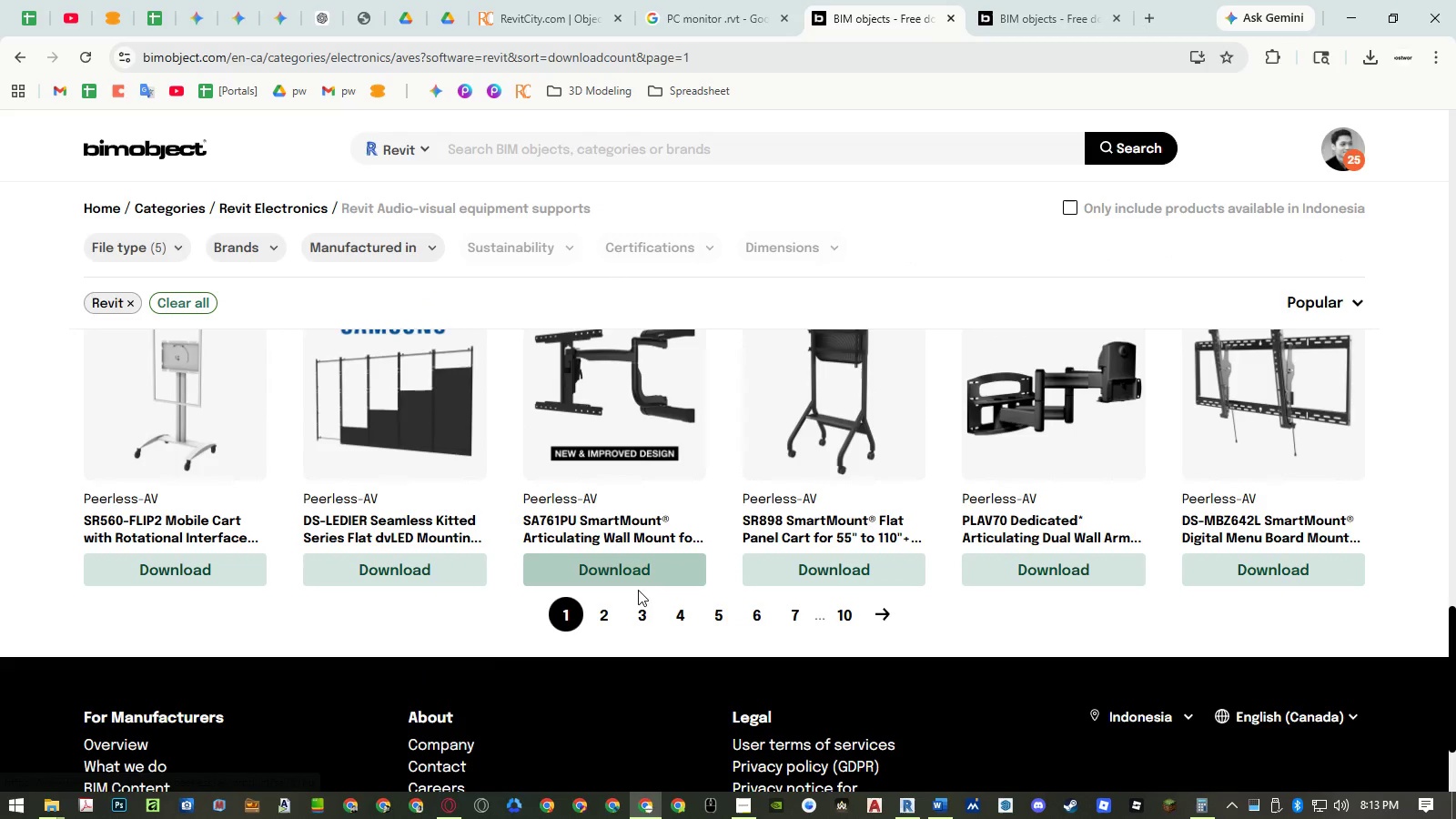 
left_click([614, 613])
 